 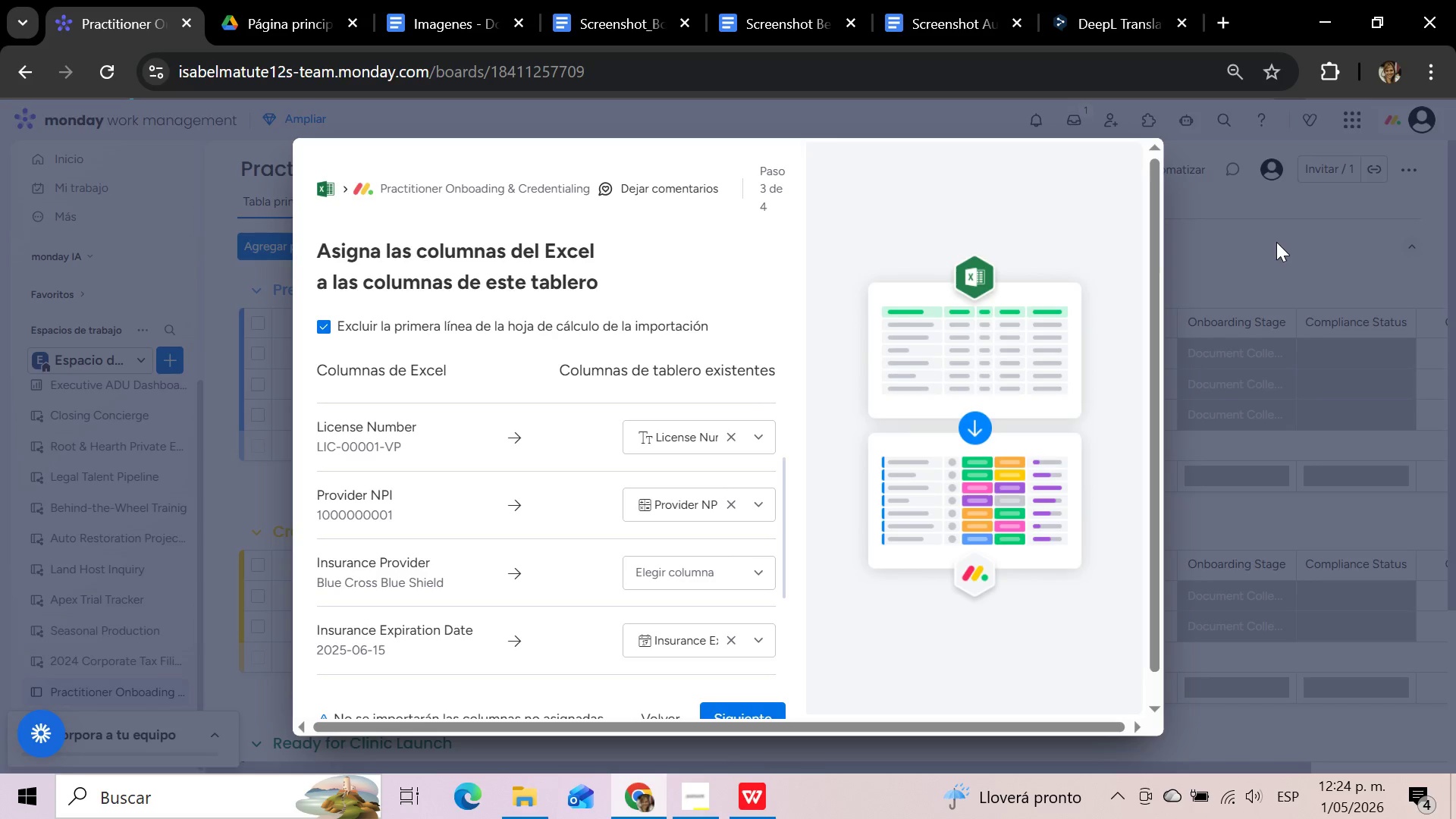 
left_click([1293, 211])
 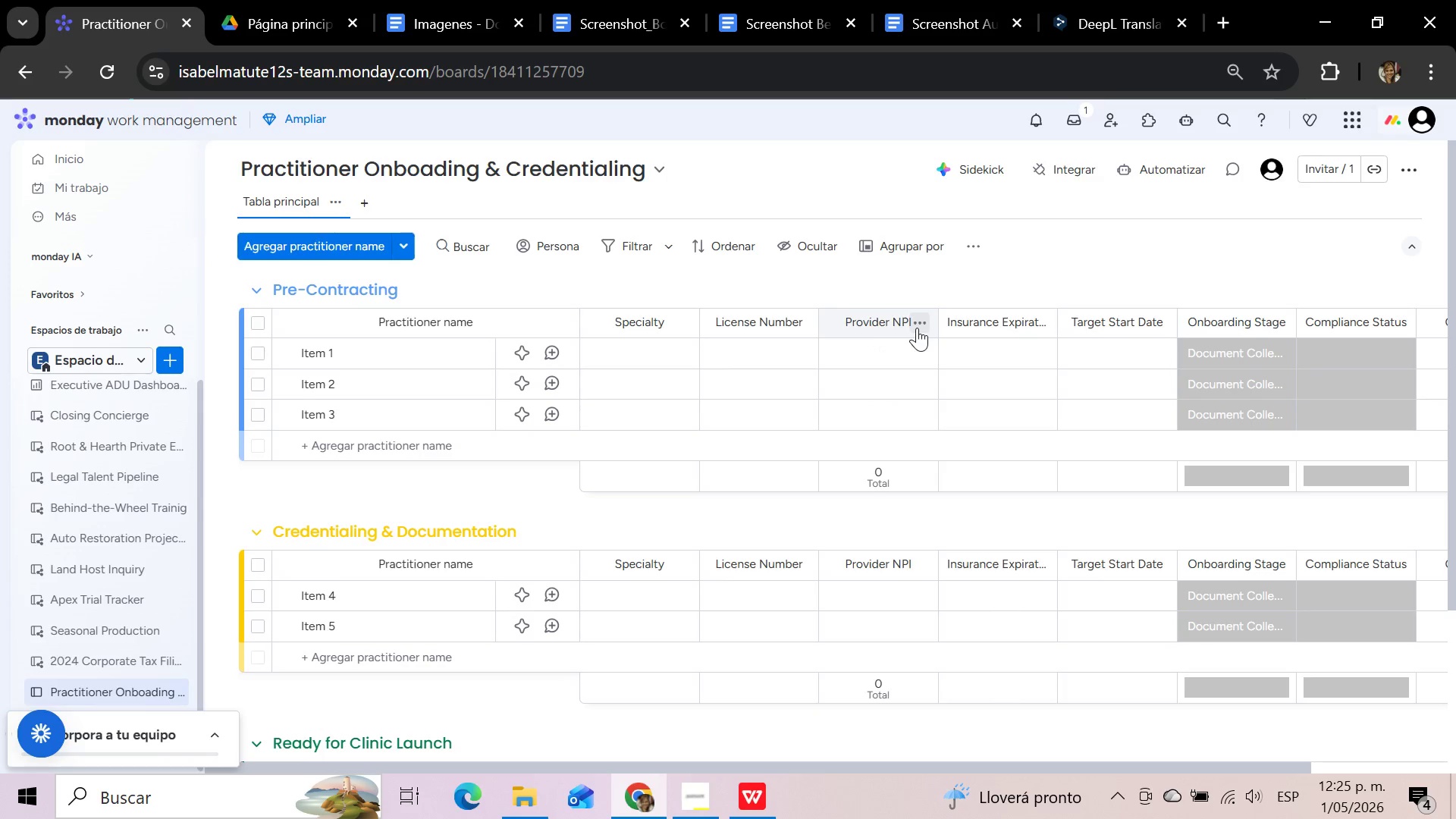 
left_click([924, 321])
 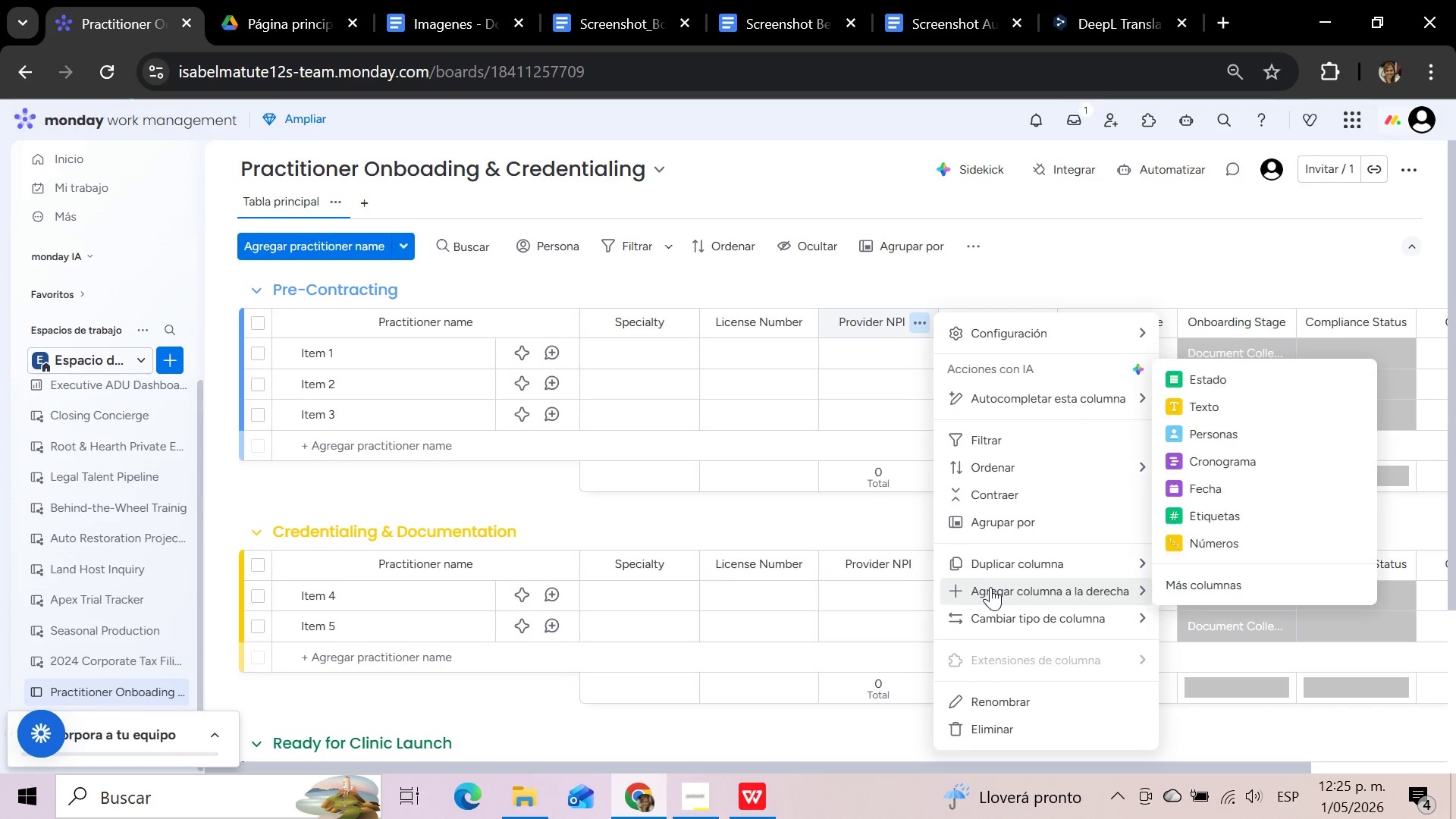 
mouse_move([1021, 601])
 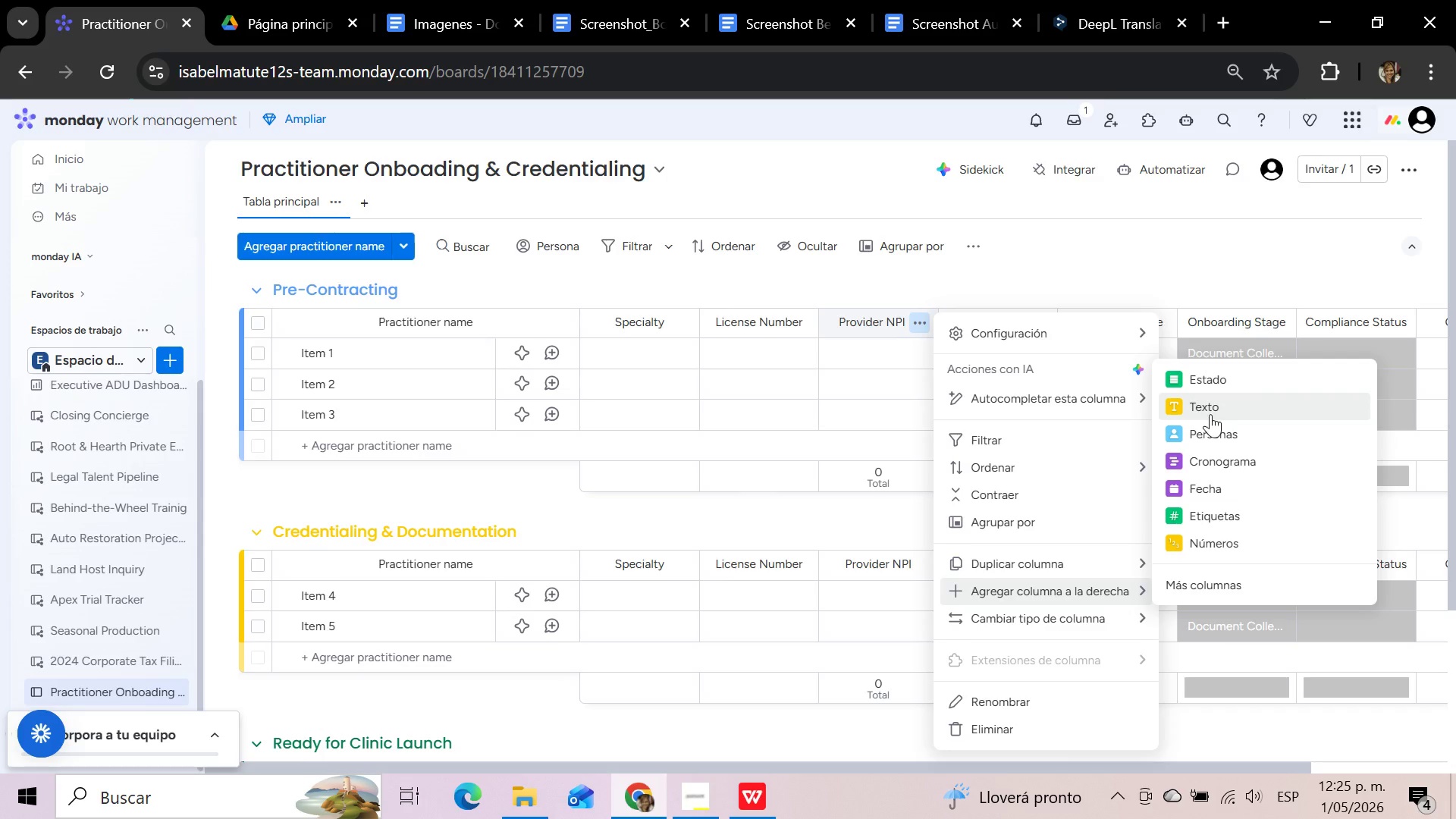 
left_click([1207, 406])
 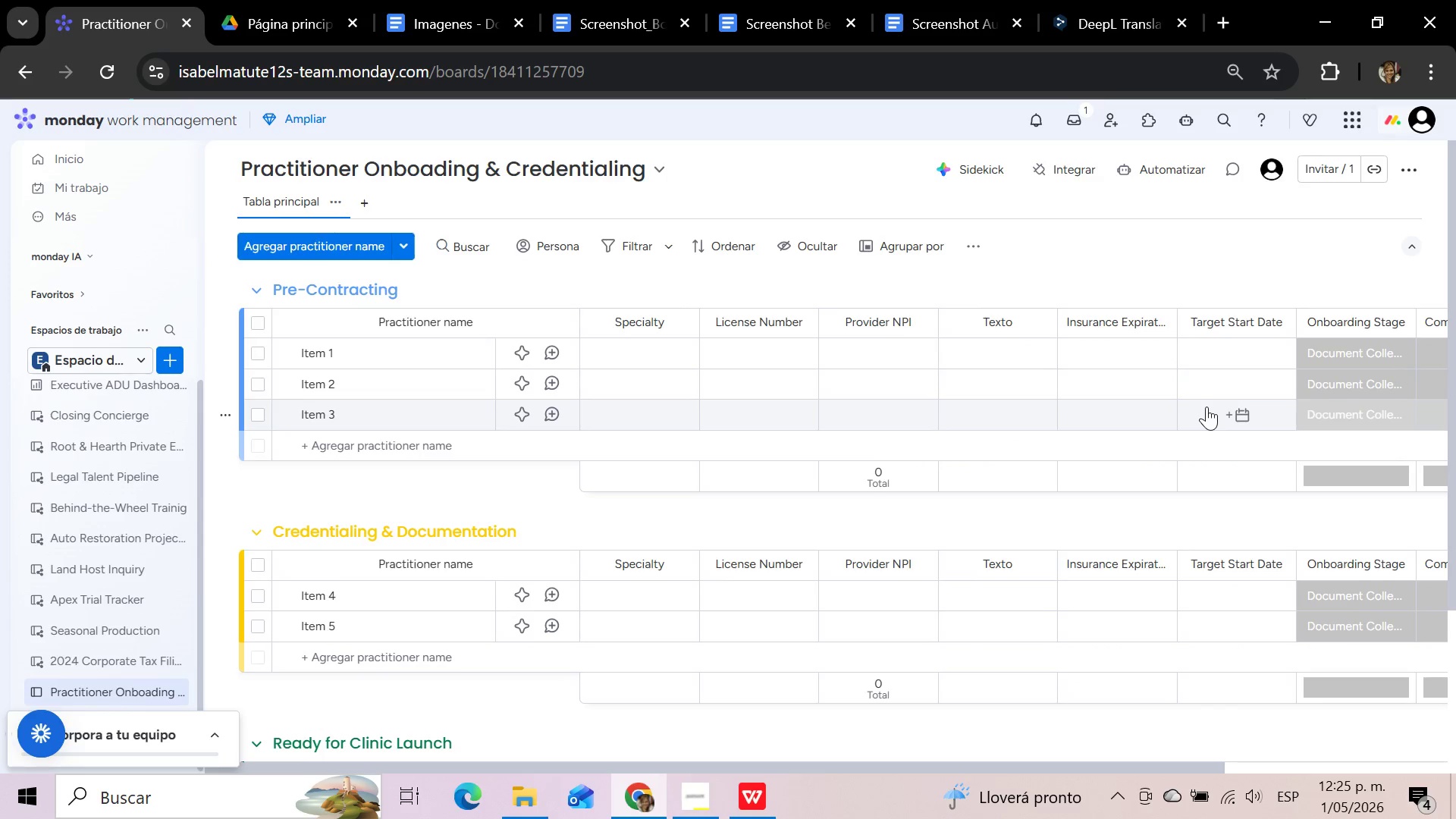 
wait(9.09)
 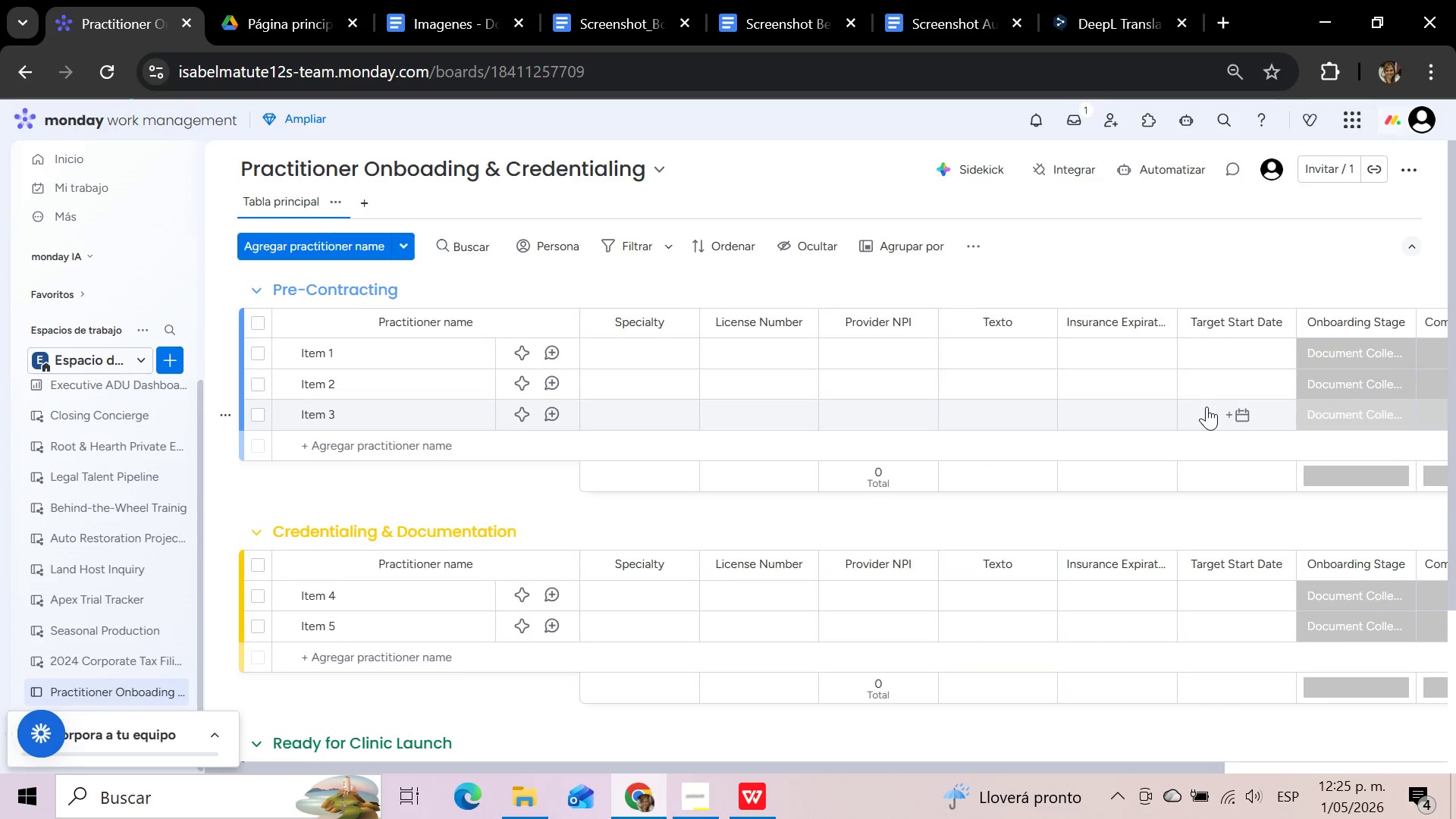 
left_click([1009, 323])
 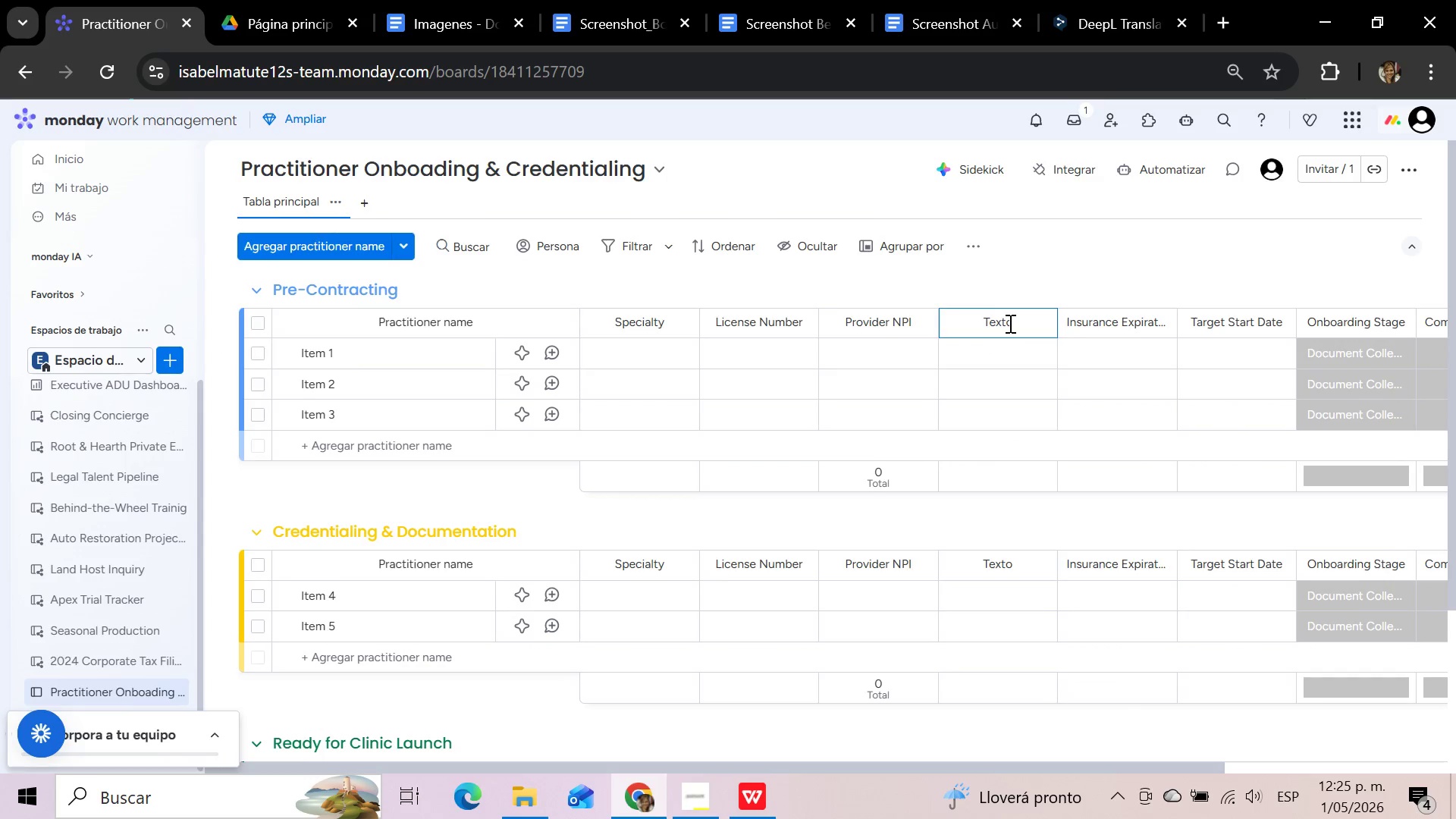 
hold_key(key=Backspace, duration=0.86)
 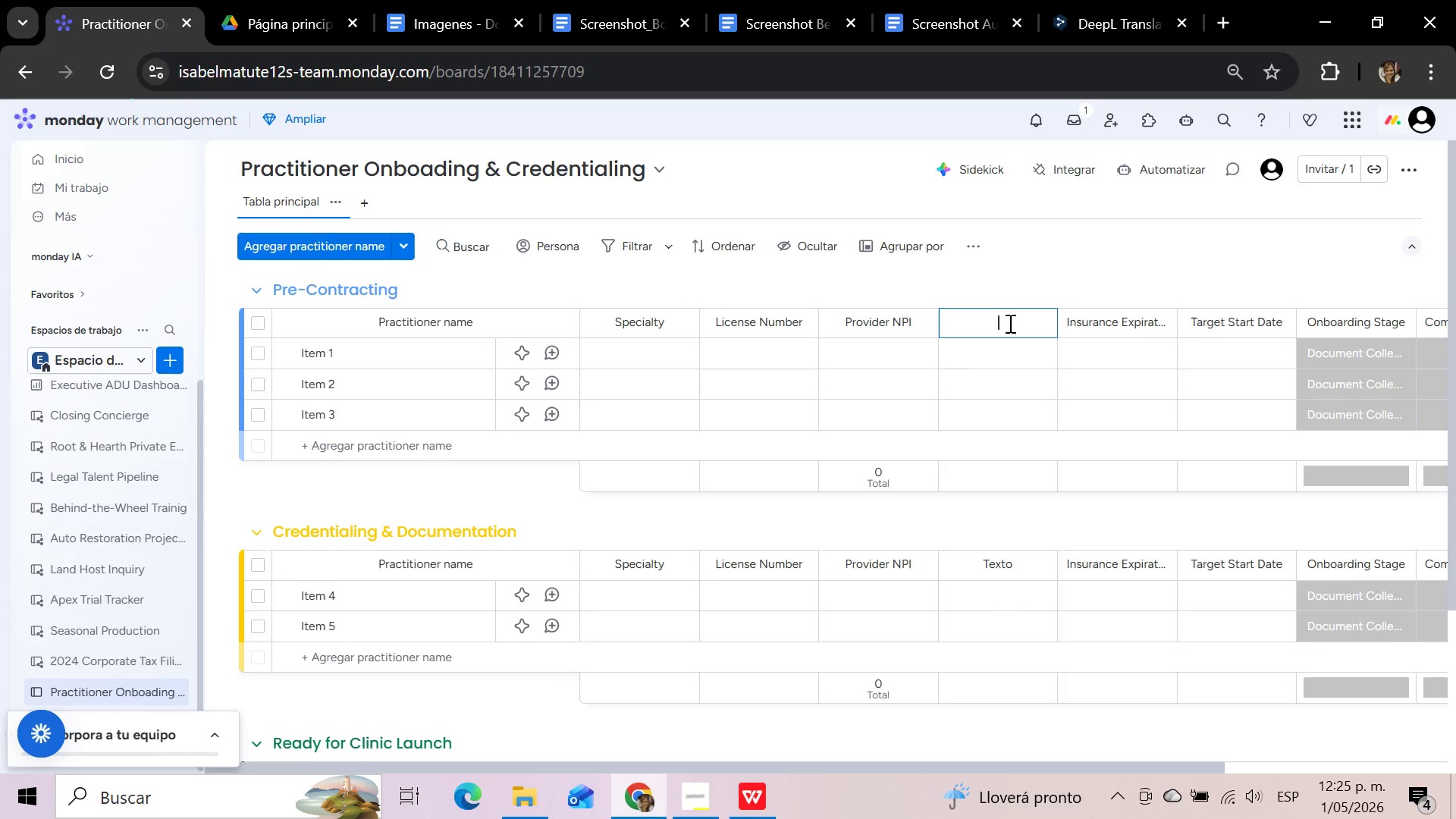 
type(Insurance Provider)
 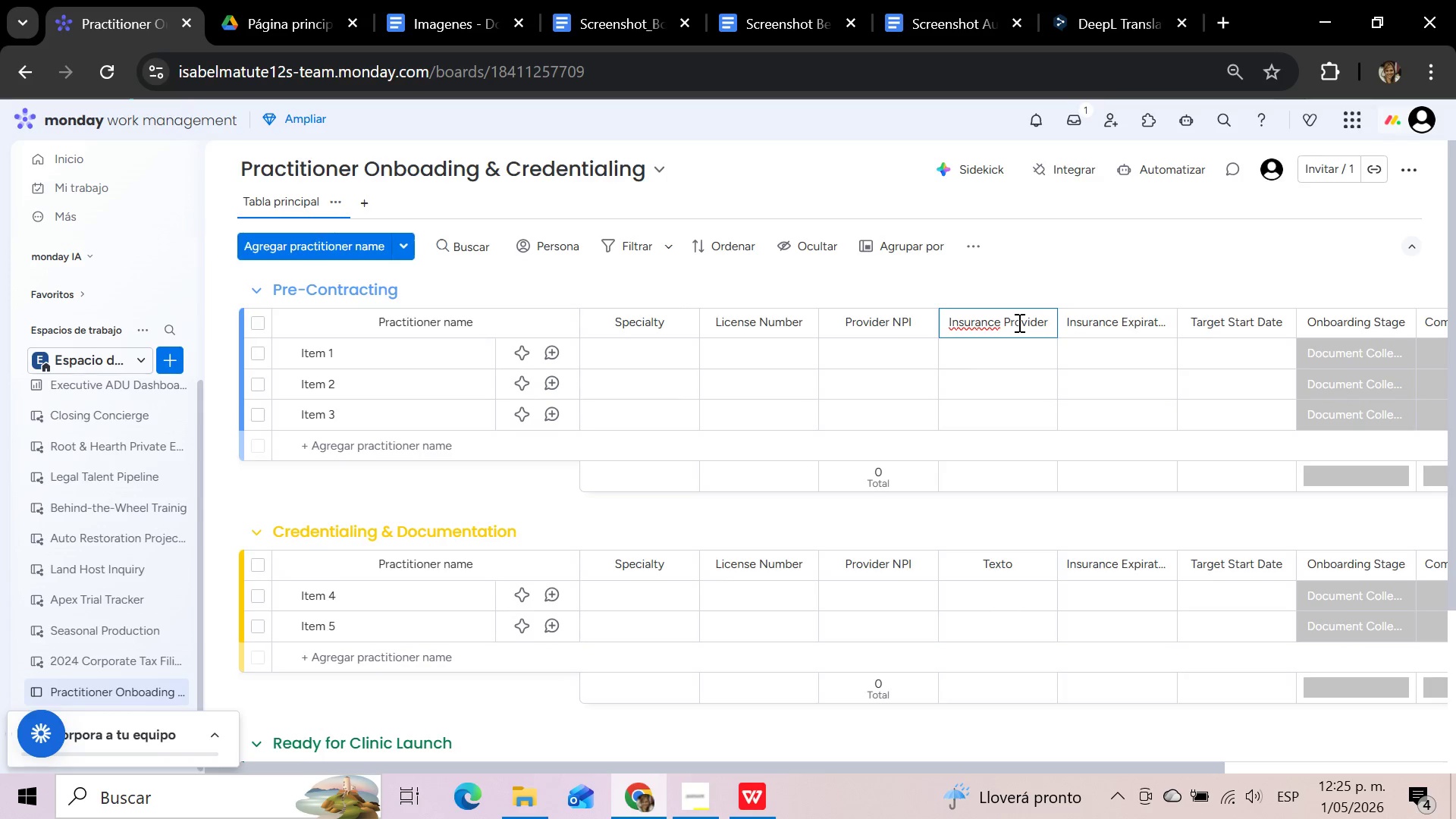 
left_click([1044, 287])
 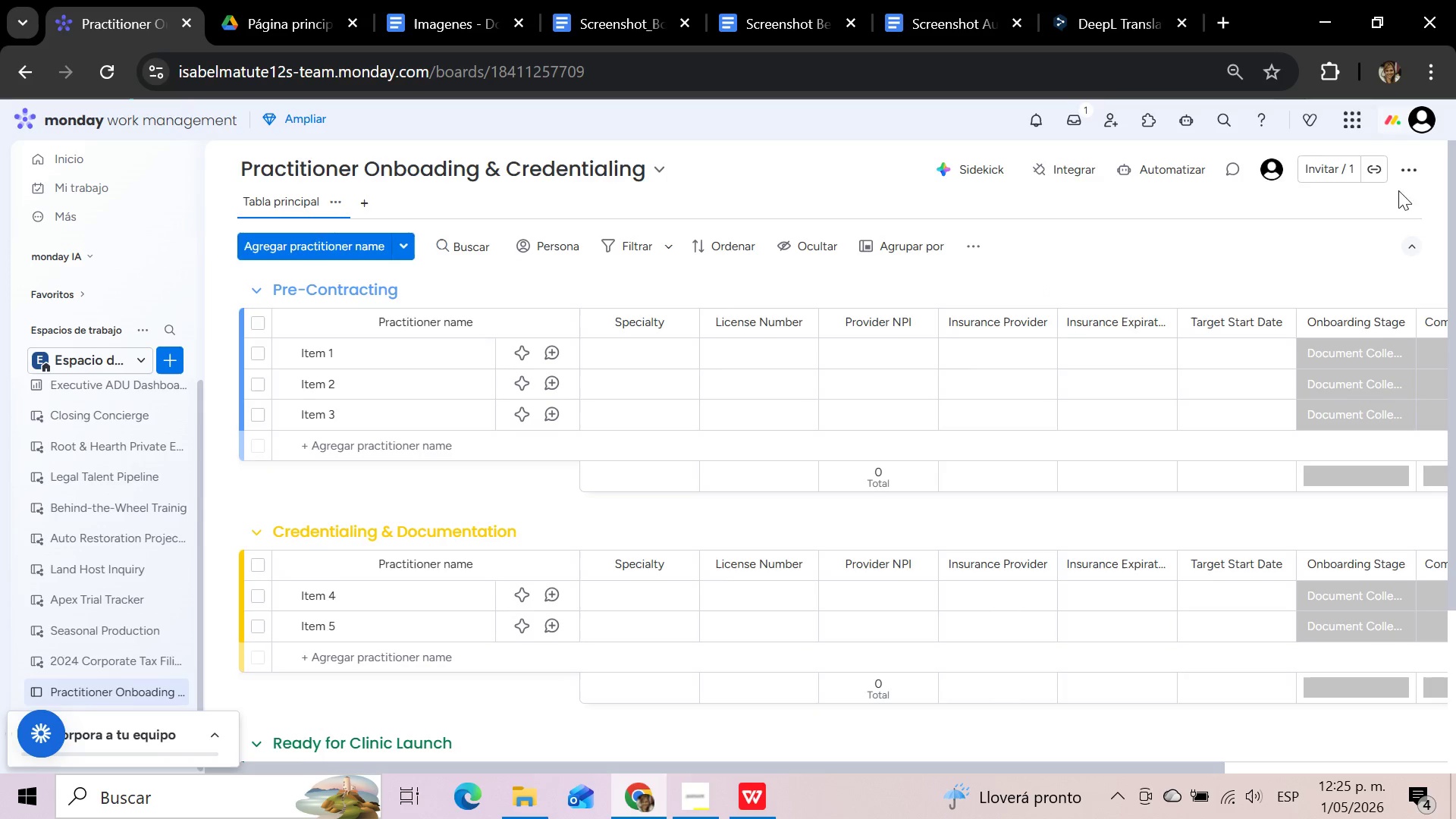 
left_click([1404, 168])
 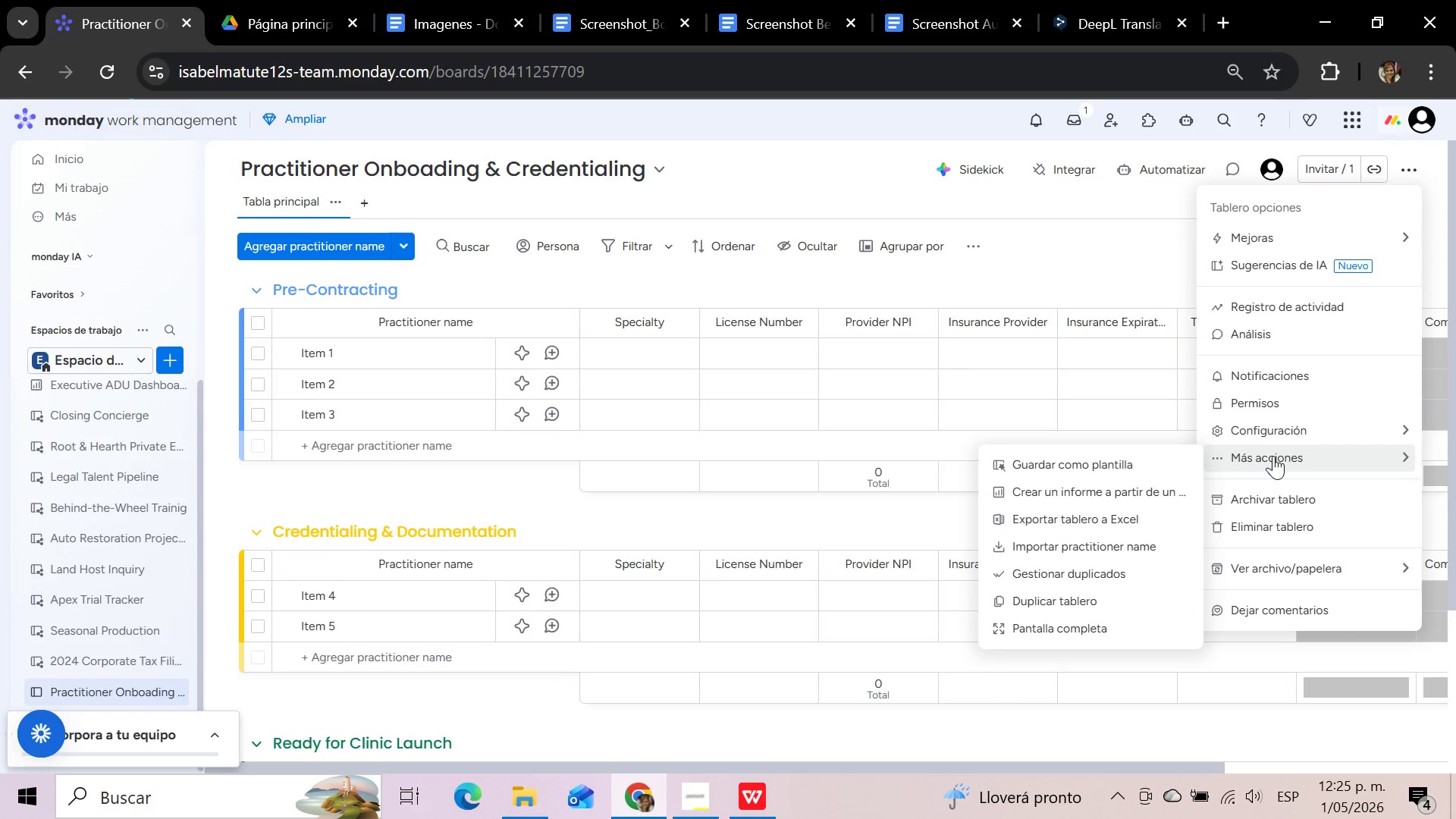 
left_click([1058, 546])
 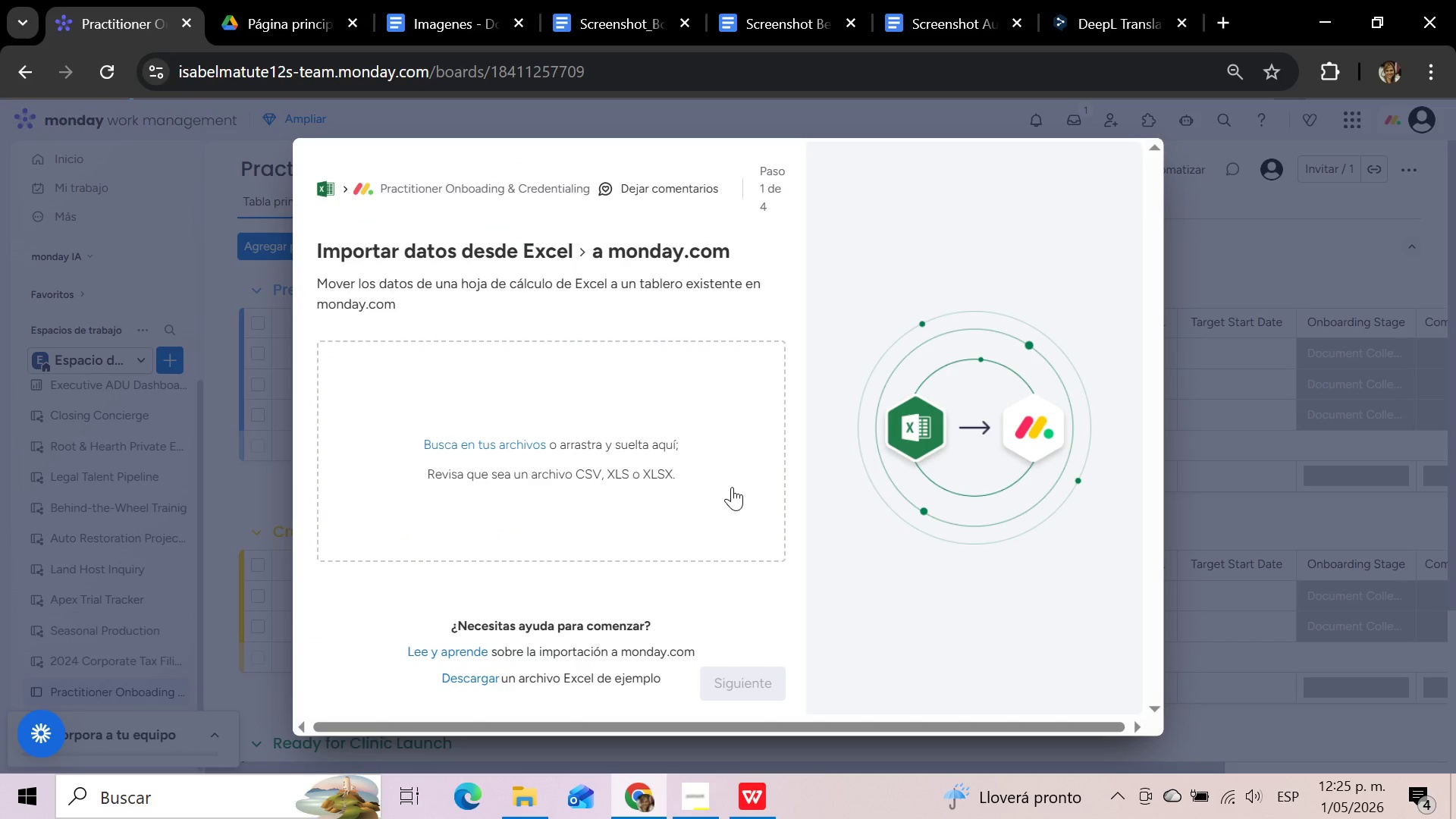 
left_click([491, 441])
 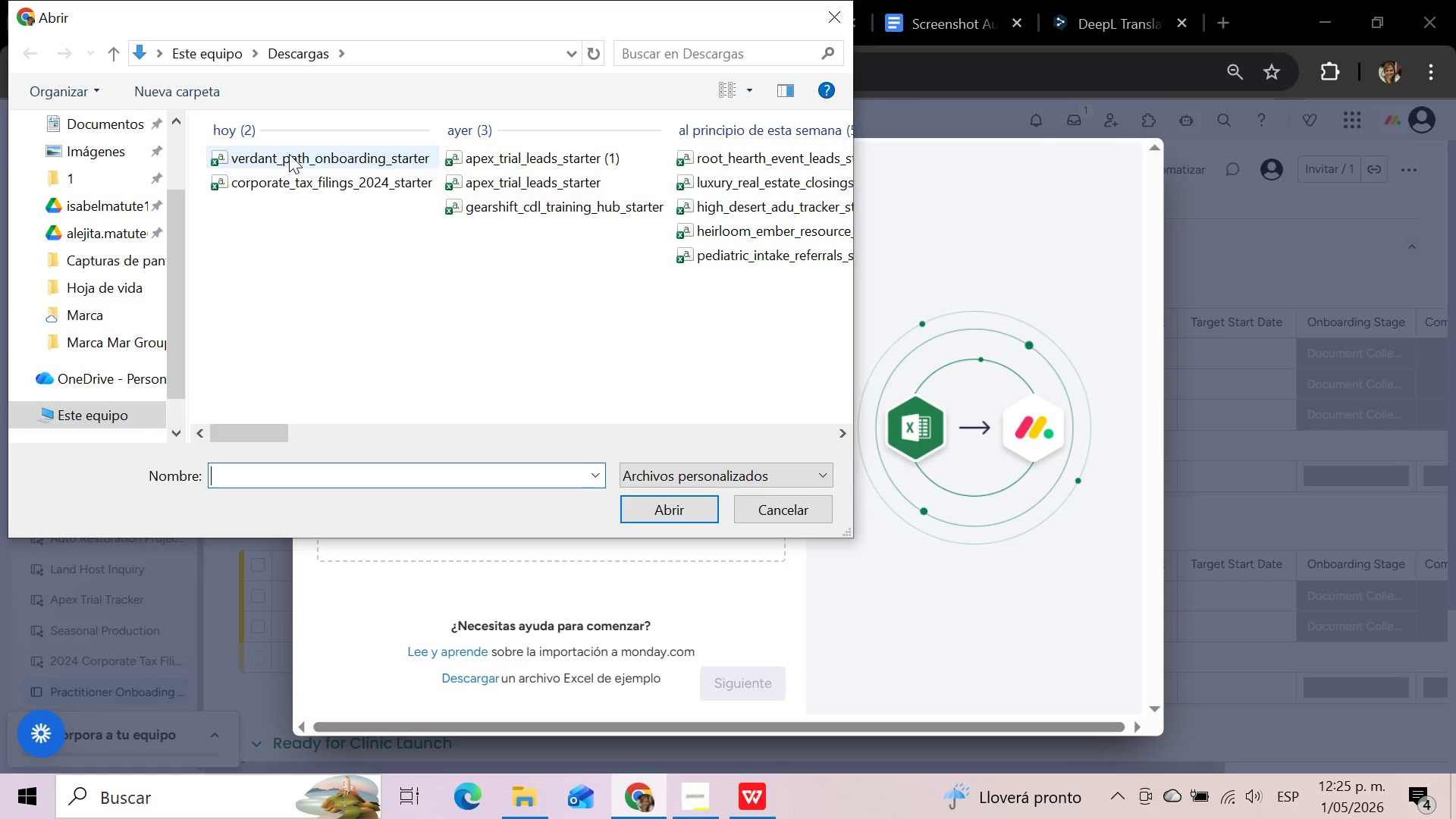 
wait(7.36)
 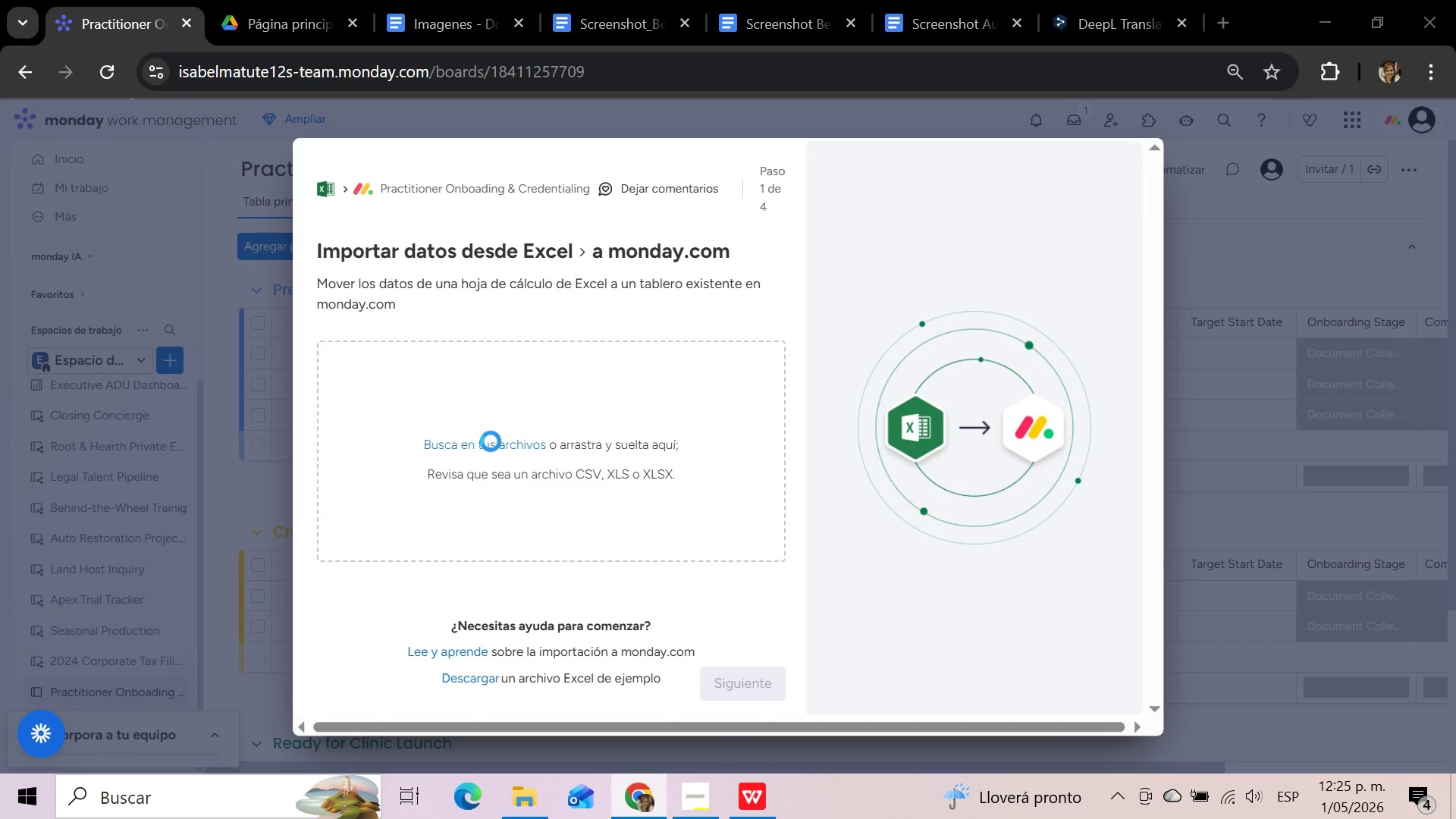 
left_click([648, 513])
 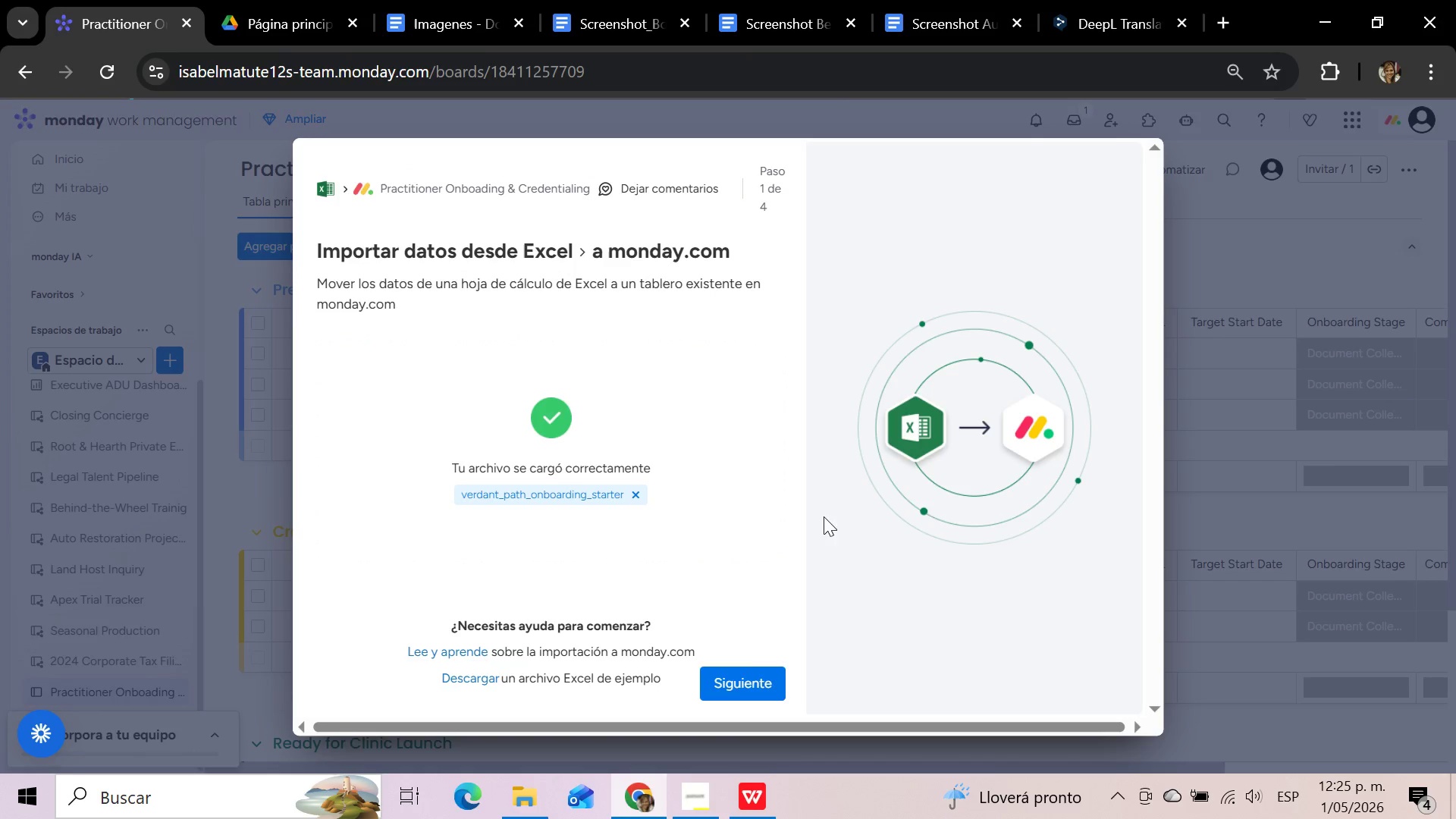 
left_click([735, 685])
 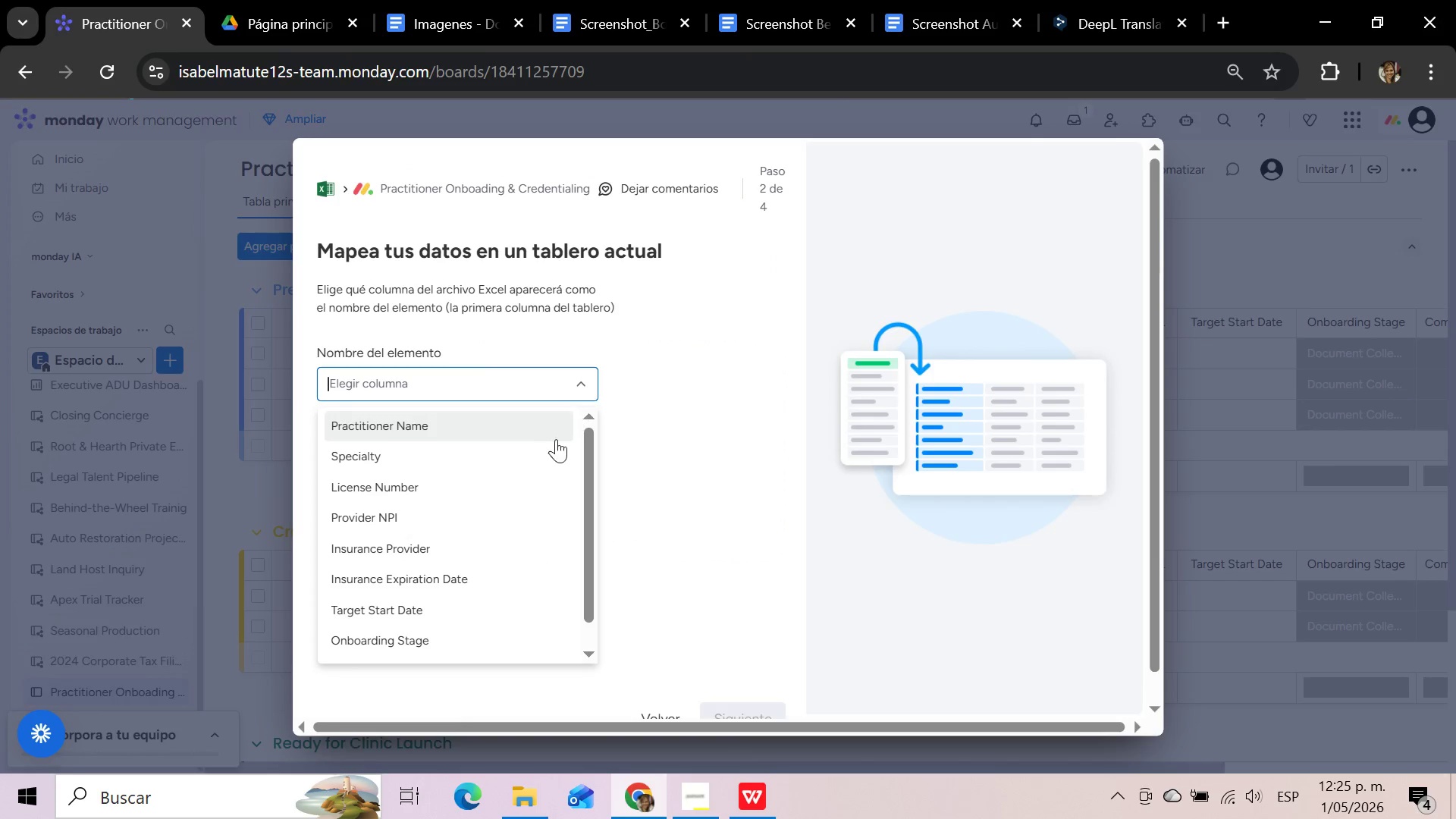 
left_click([541, 428])
 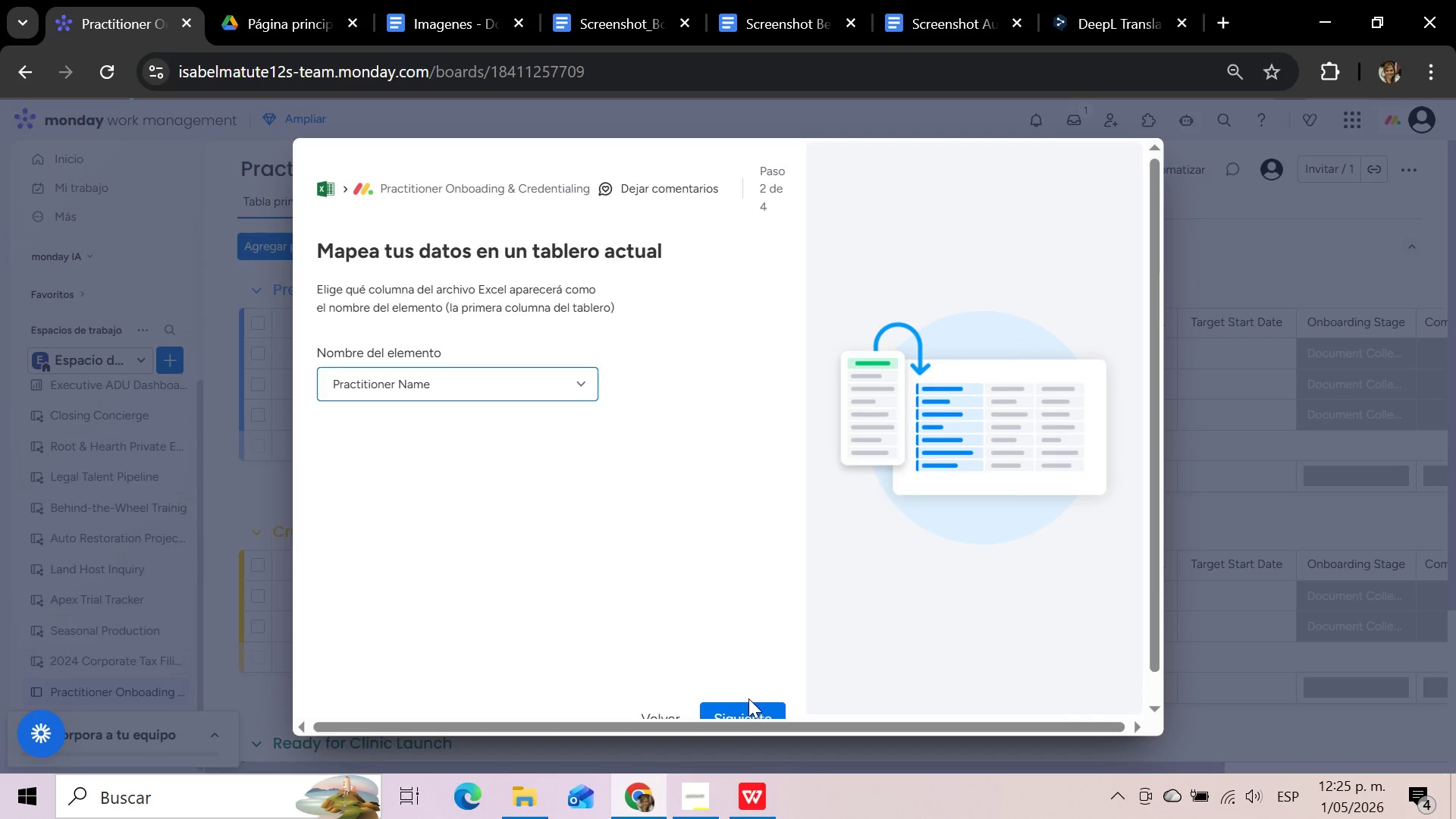 
left_click([746, 704])
 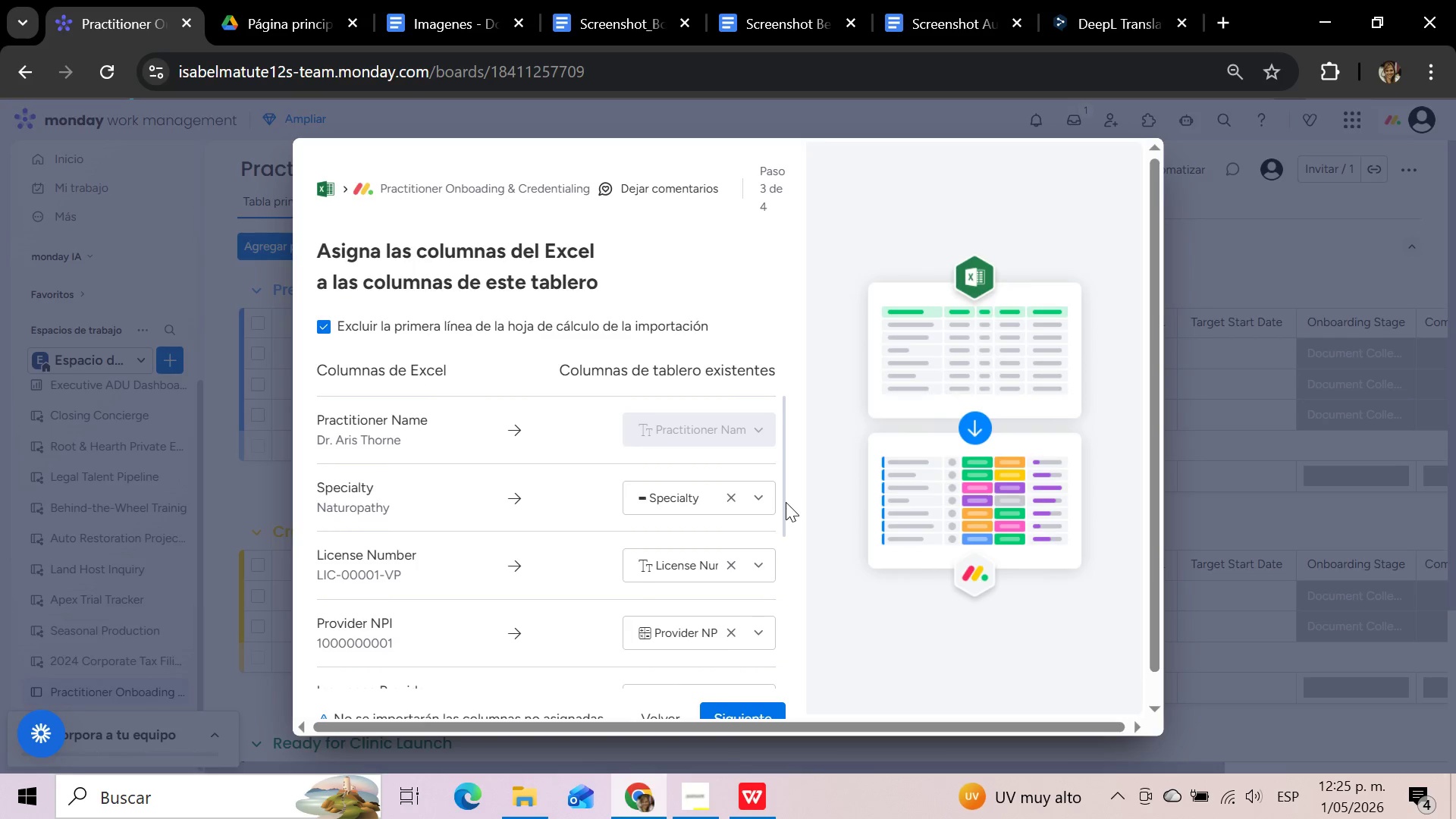 
scroll: coordinate [785, 502], scroll_direction: down, amount: 5.0
 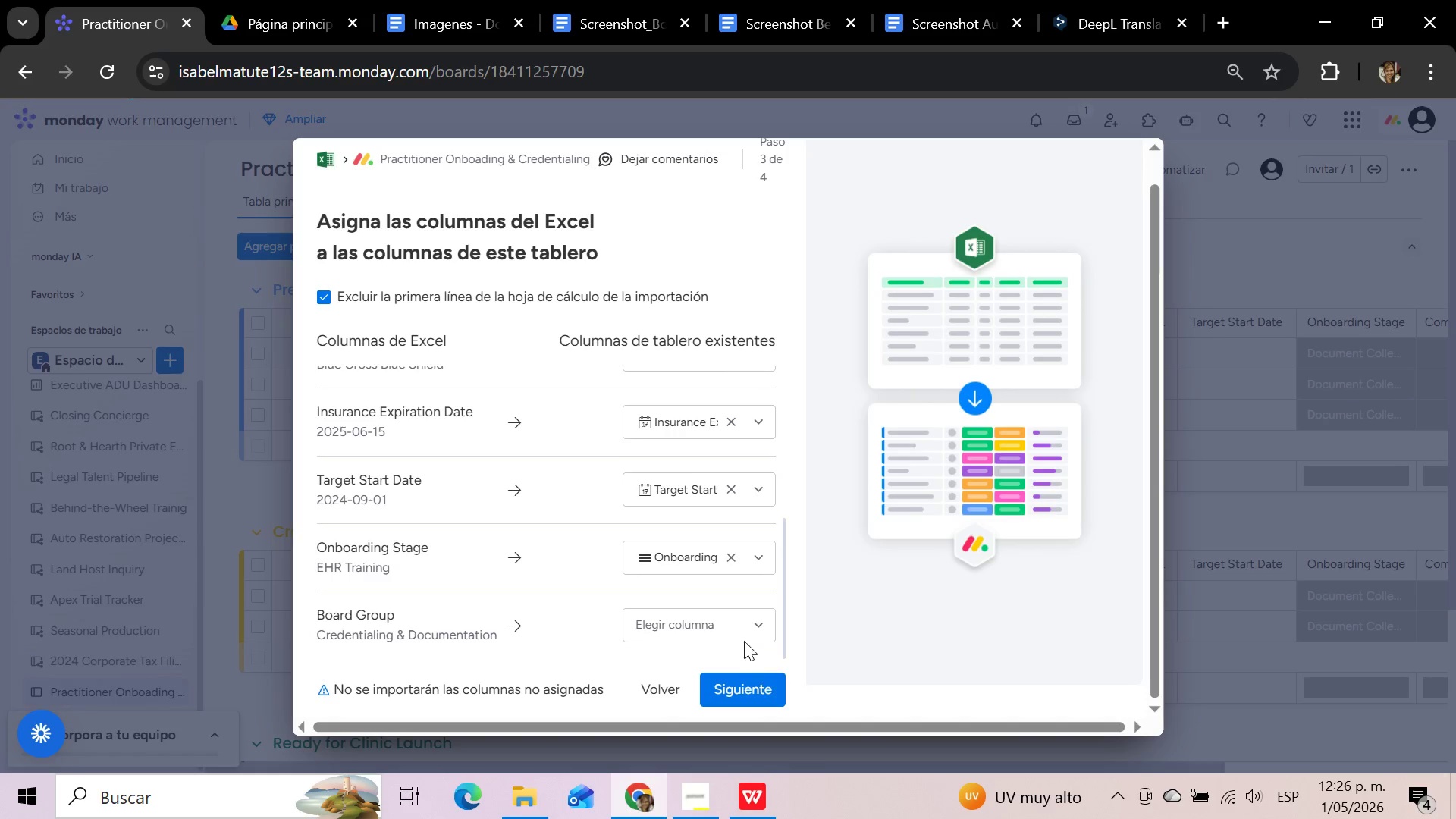 
left_click([748, 633])
 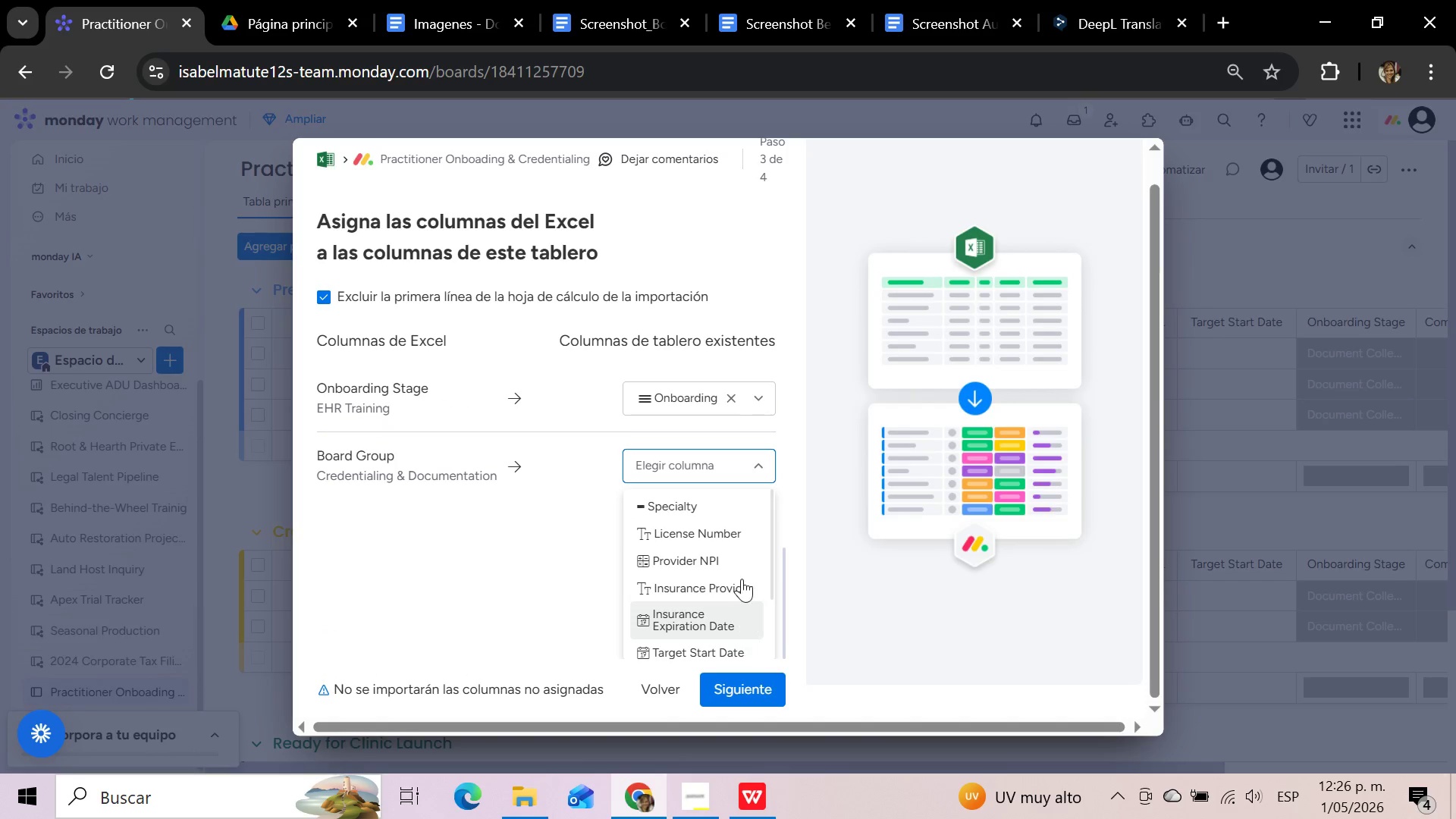 
scroll: coordinate [737, 573], scroll_direction: down, amount: 2.0
 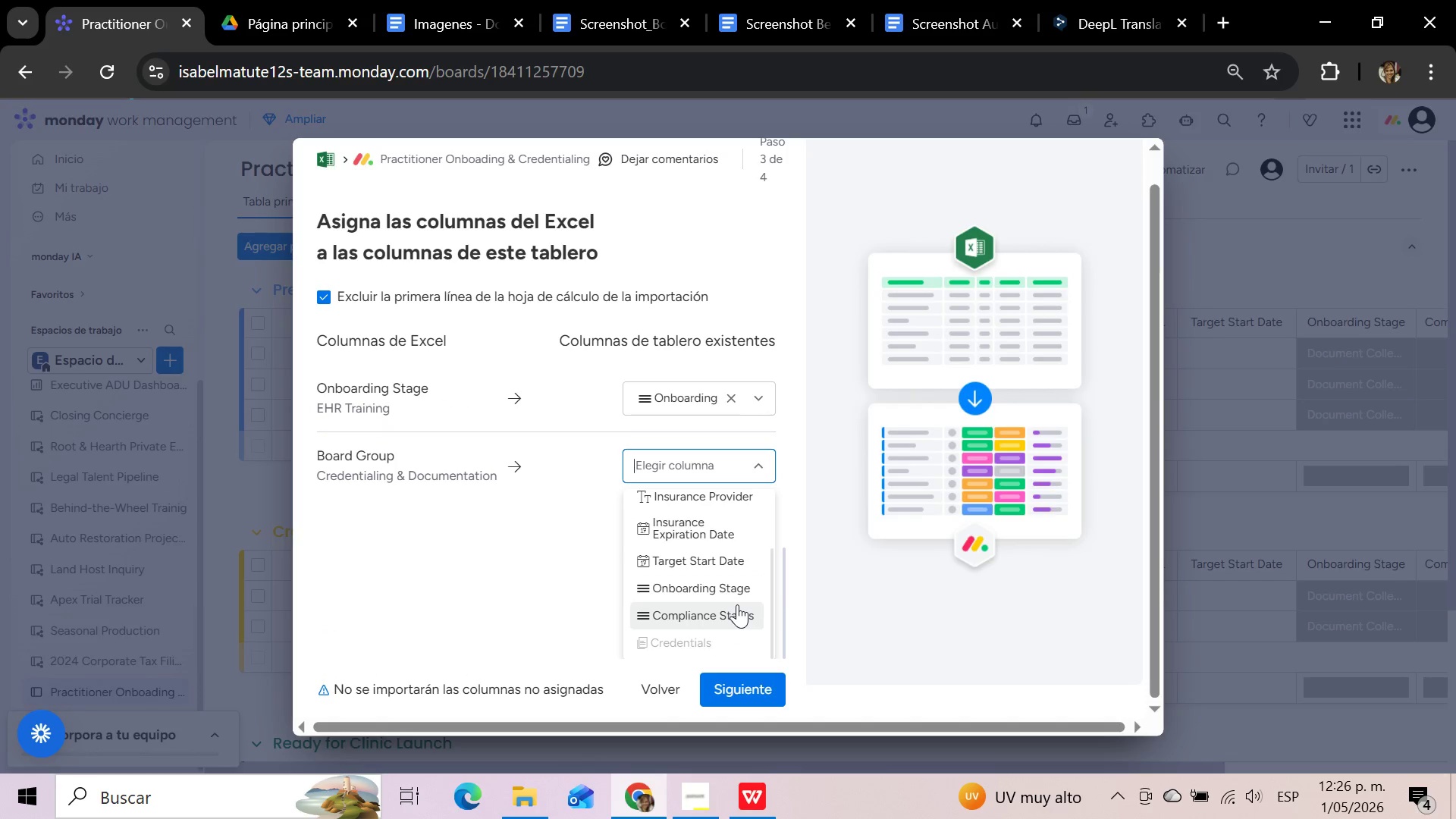 
wait(5.41)
 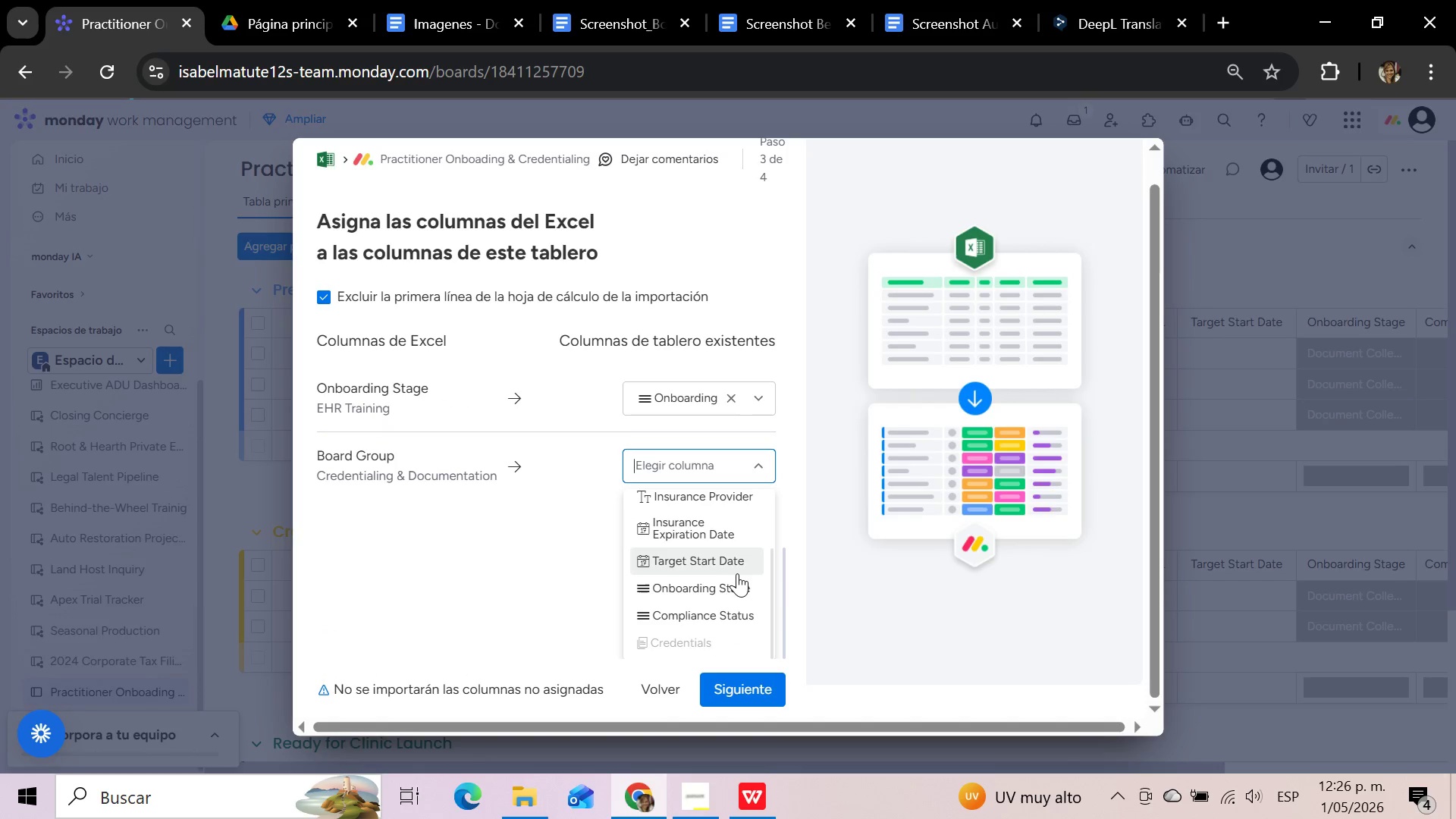 
mouse_move([728, 635])
 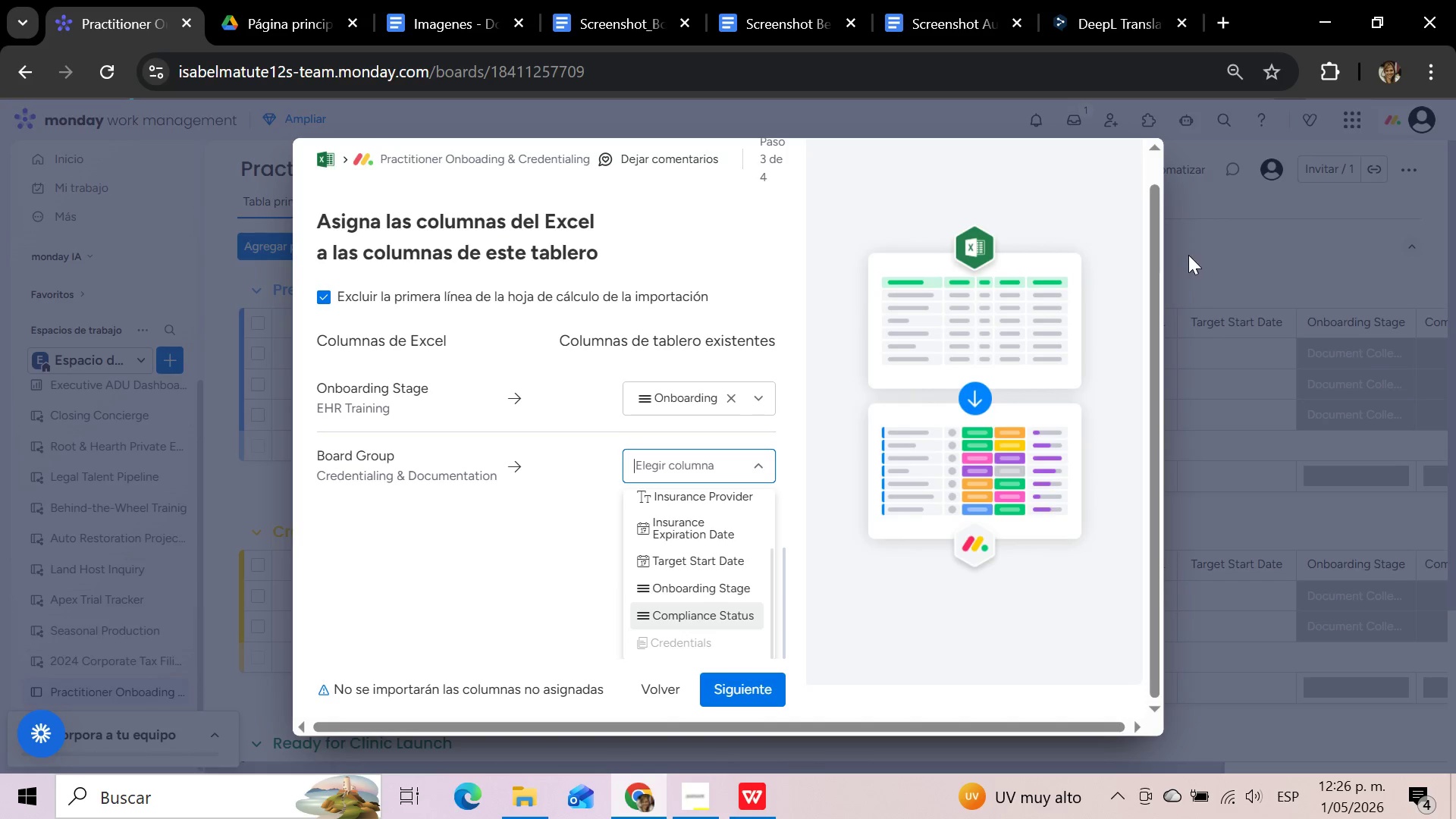 
left_click([1222, 234])
 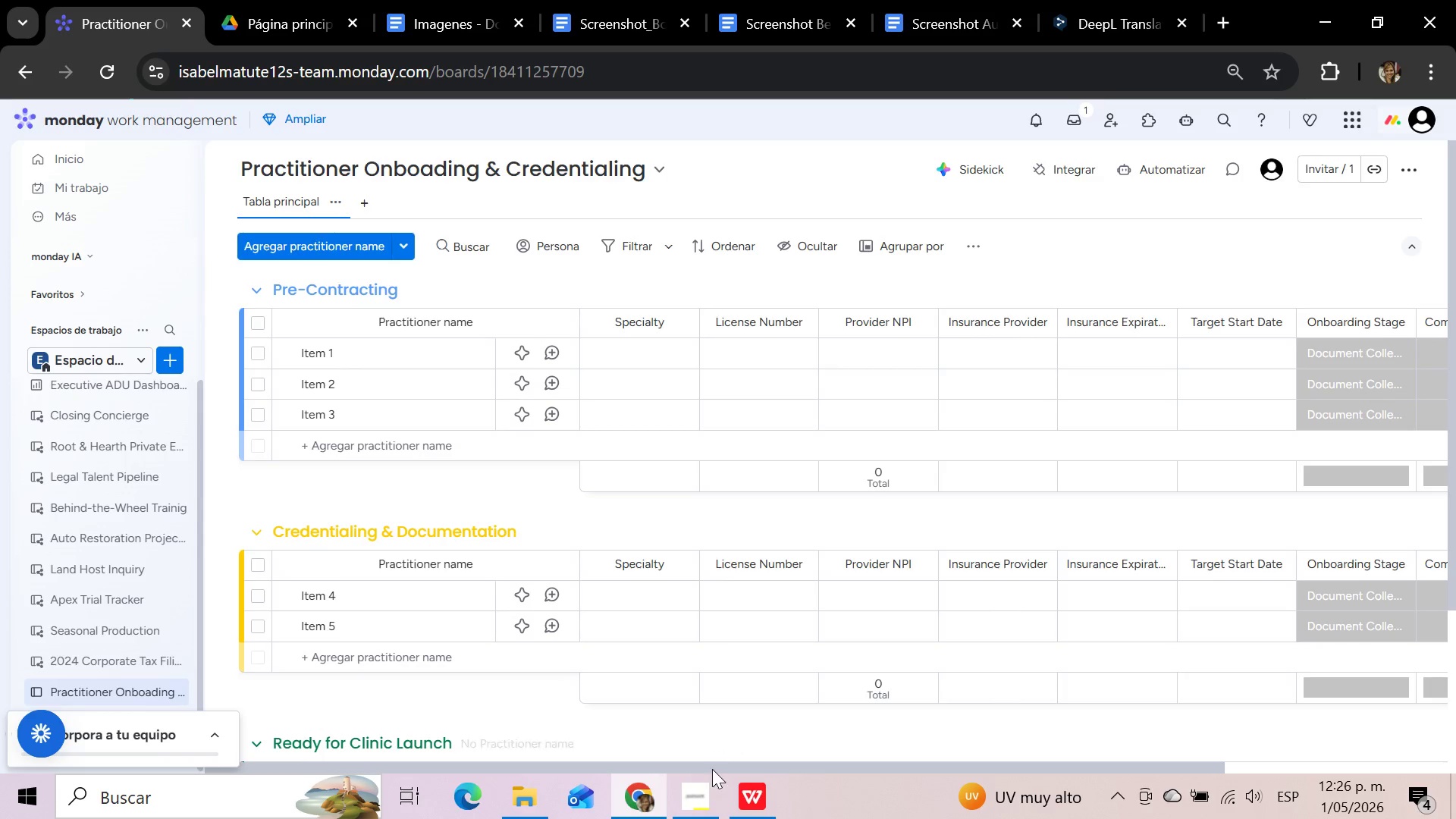 
left_click_drag(start_coordinate=[719, 769], to_coordinate=[1122, 769])
 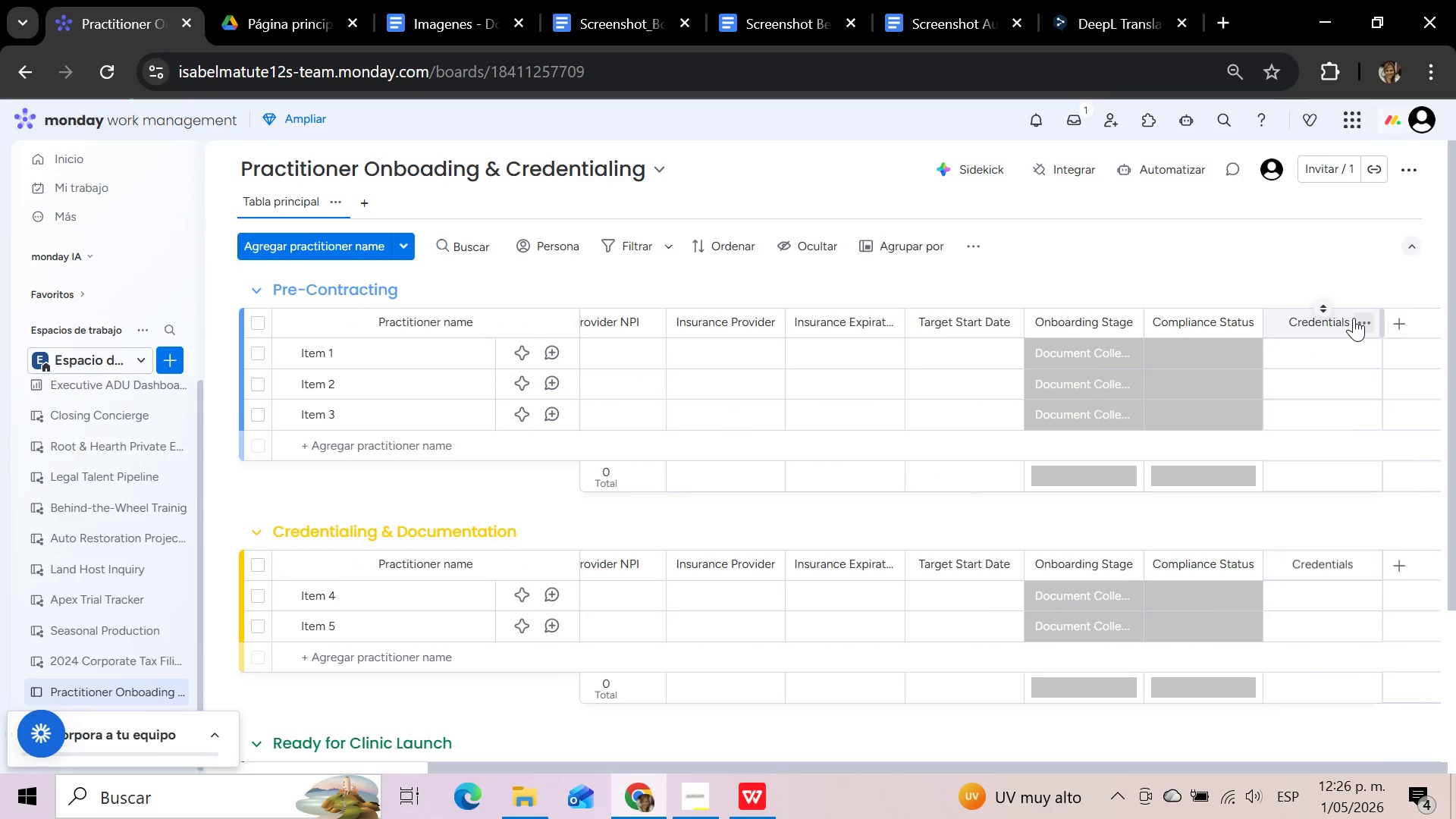 
left_click([1359, 320])
 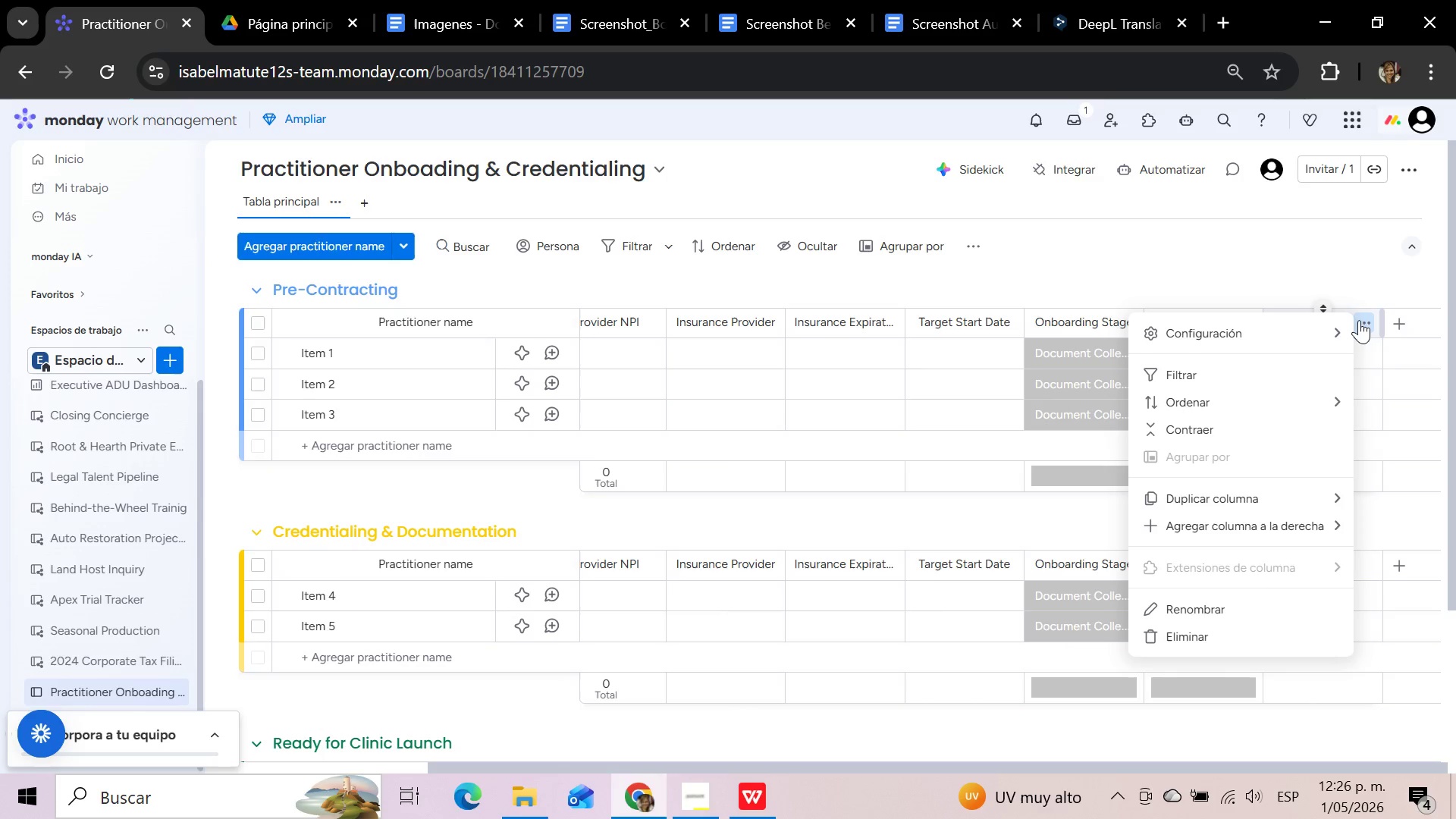 
mouse_move([1229, 507])
 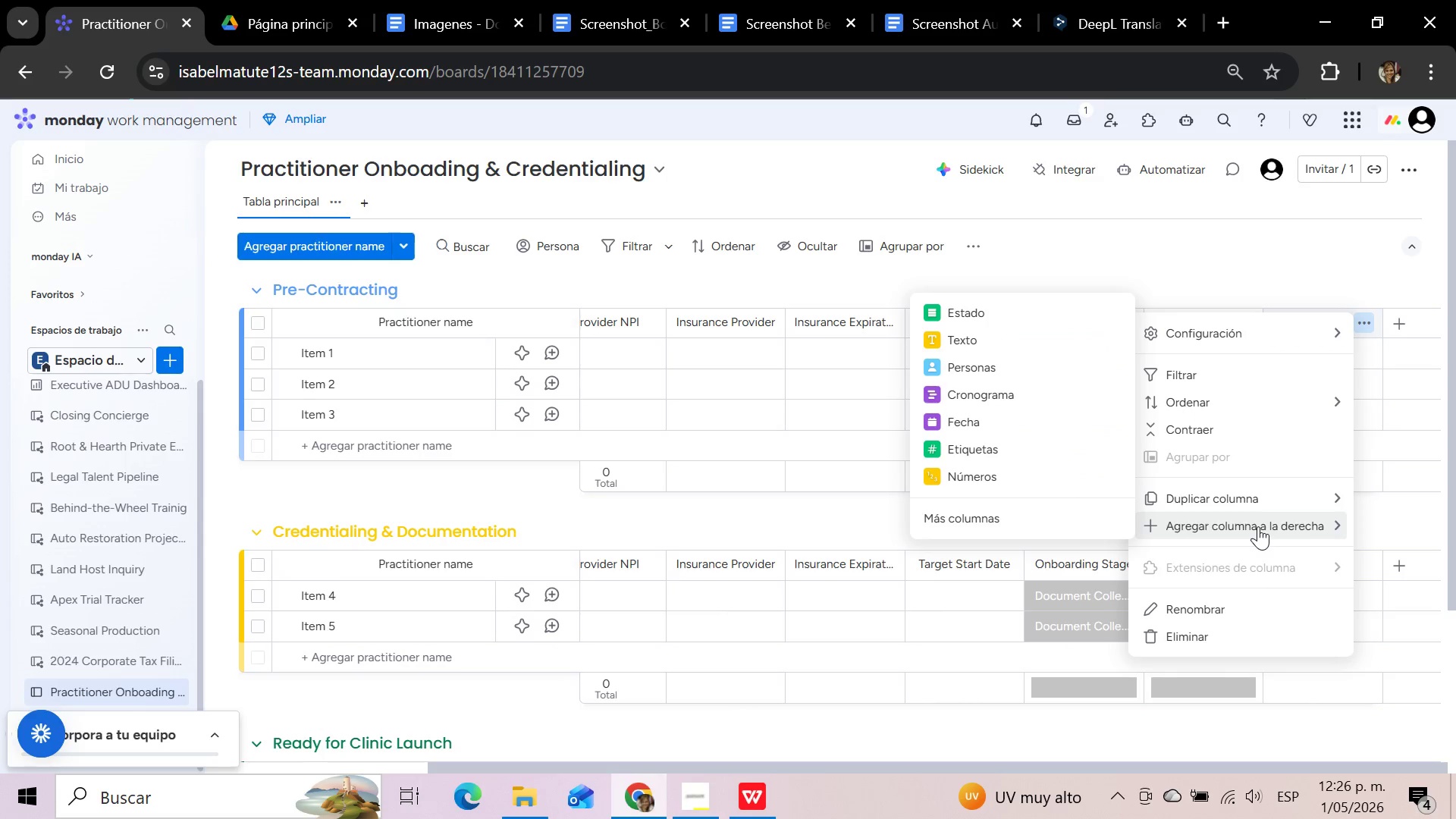 
wait(5.94)
 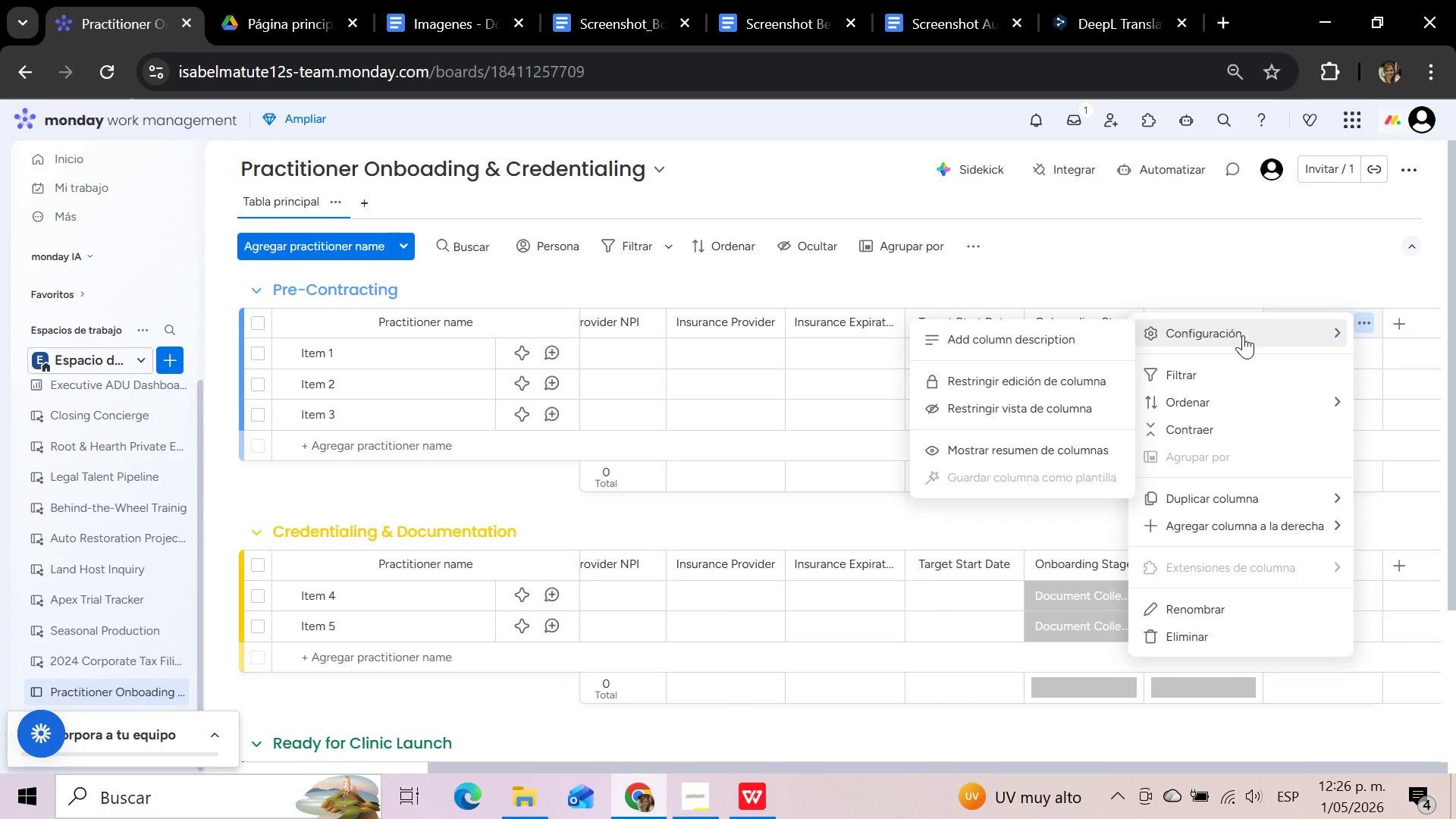 
left_click([1281, 253])
 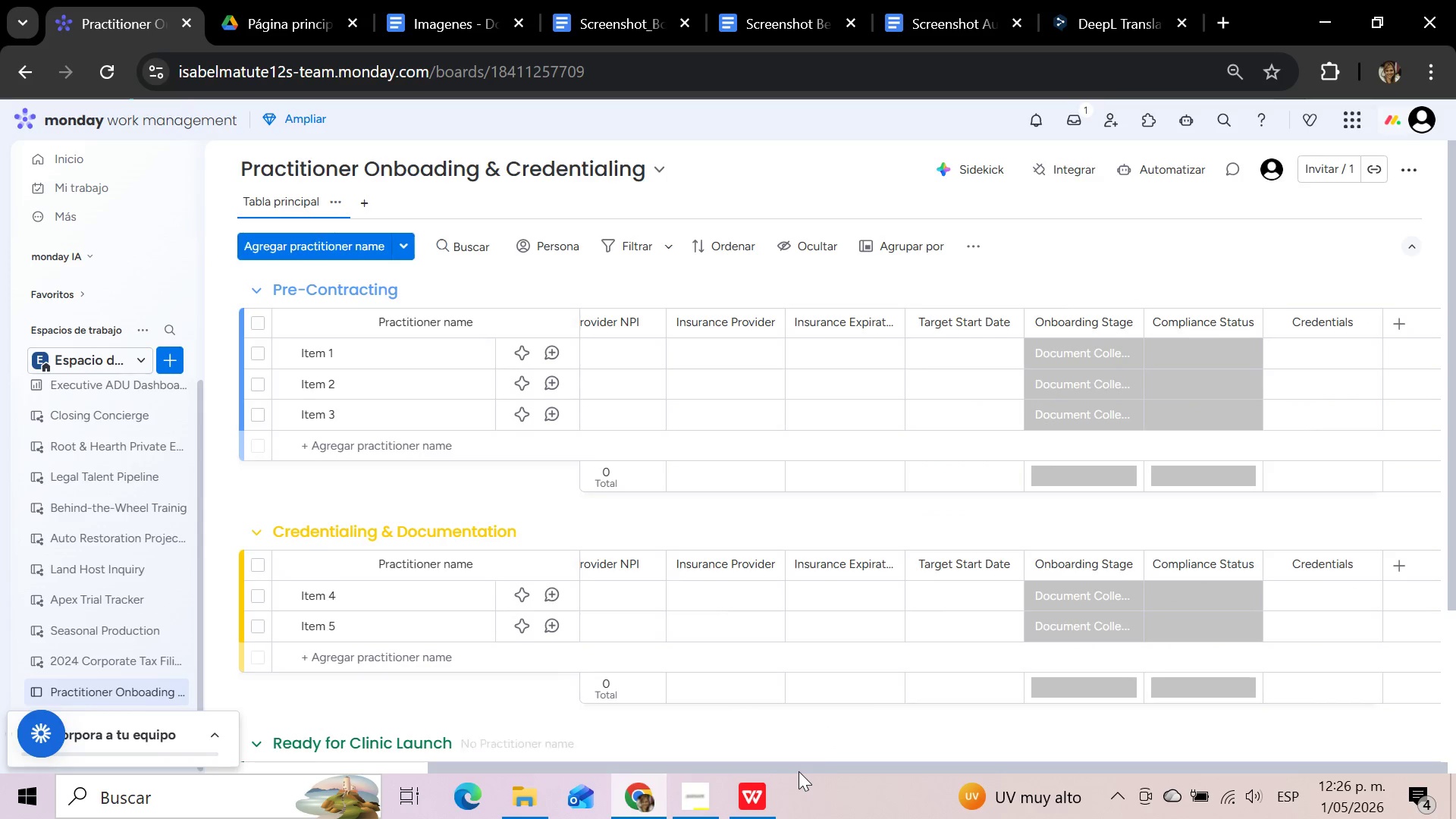 
left_click_drag(start_coordinate=[800, 767], to_coordinate=[1100, 773])
 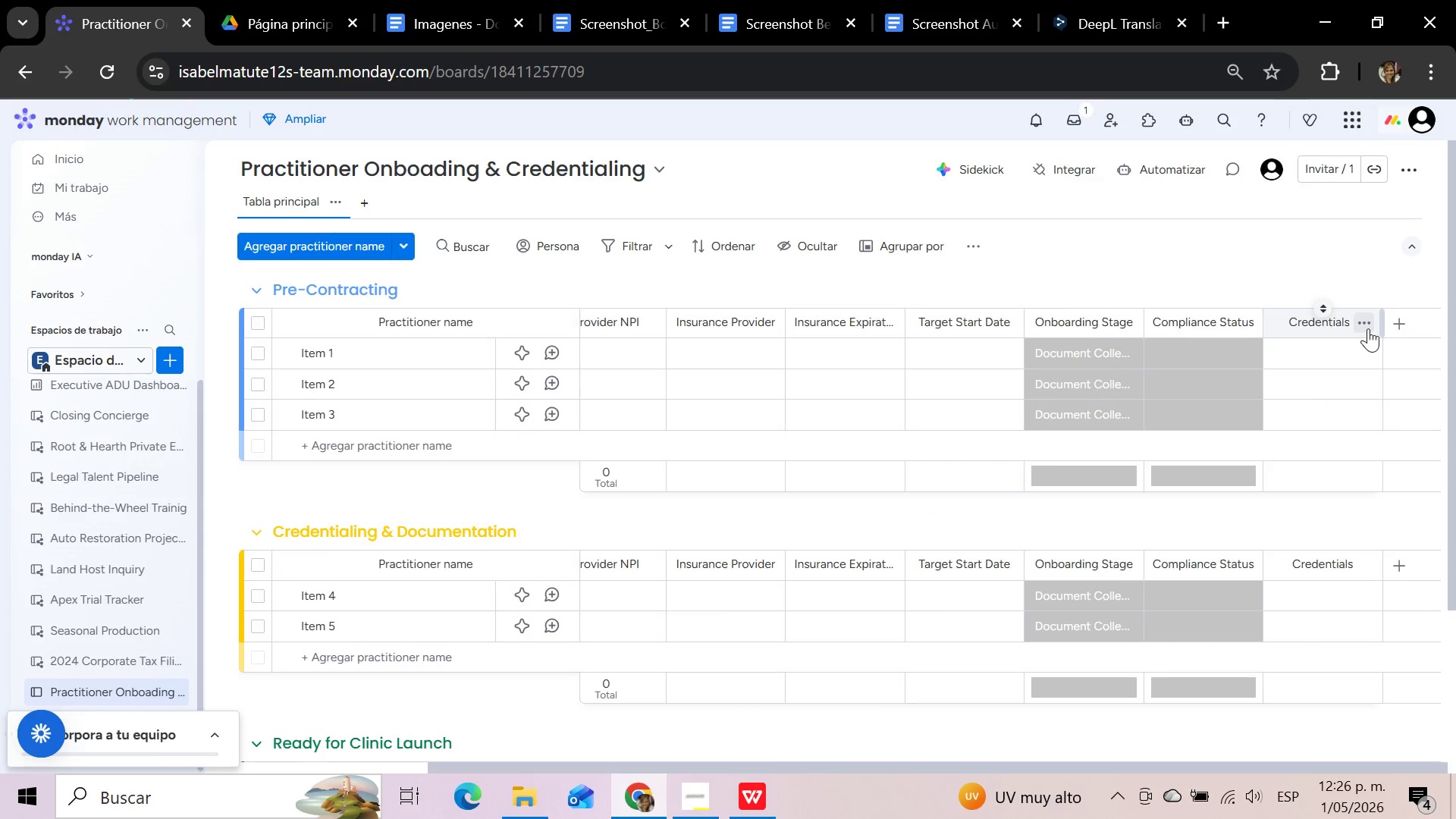 
left_click([1368, 328])
 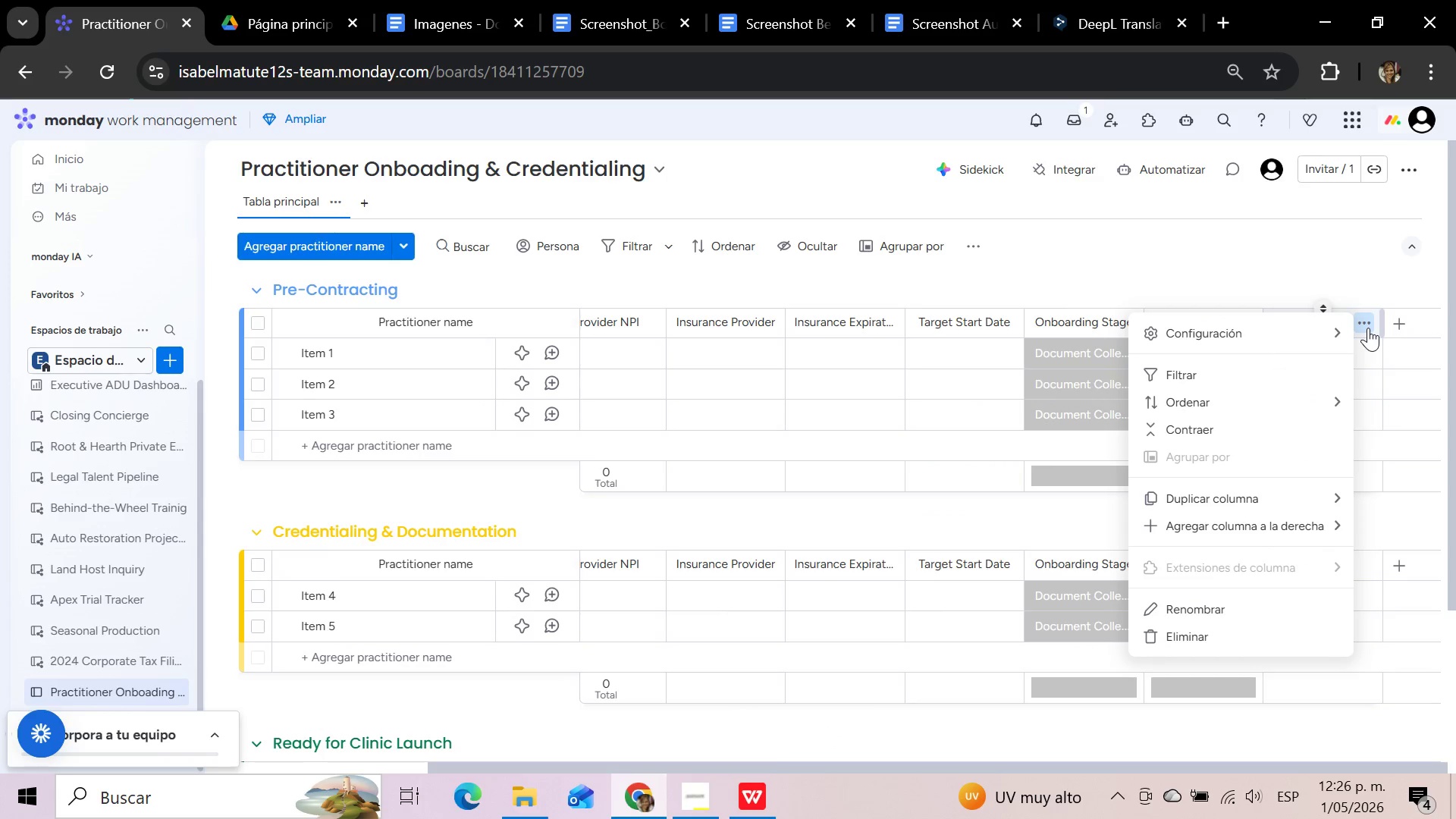 
left_click([1176, 634])
 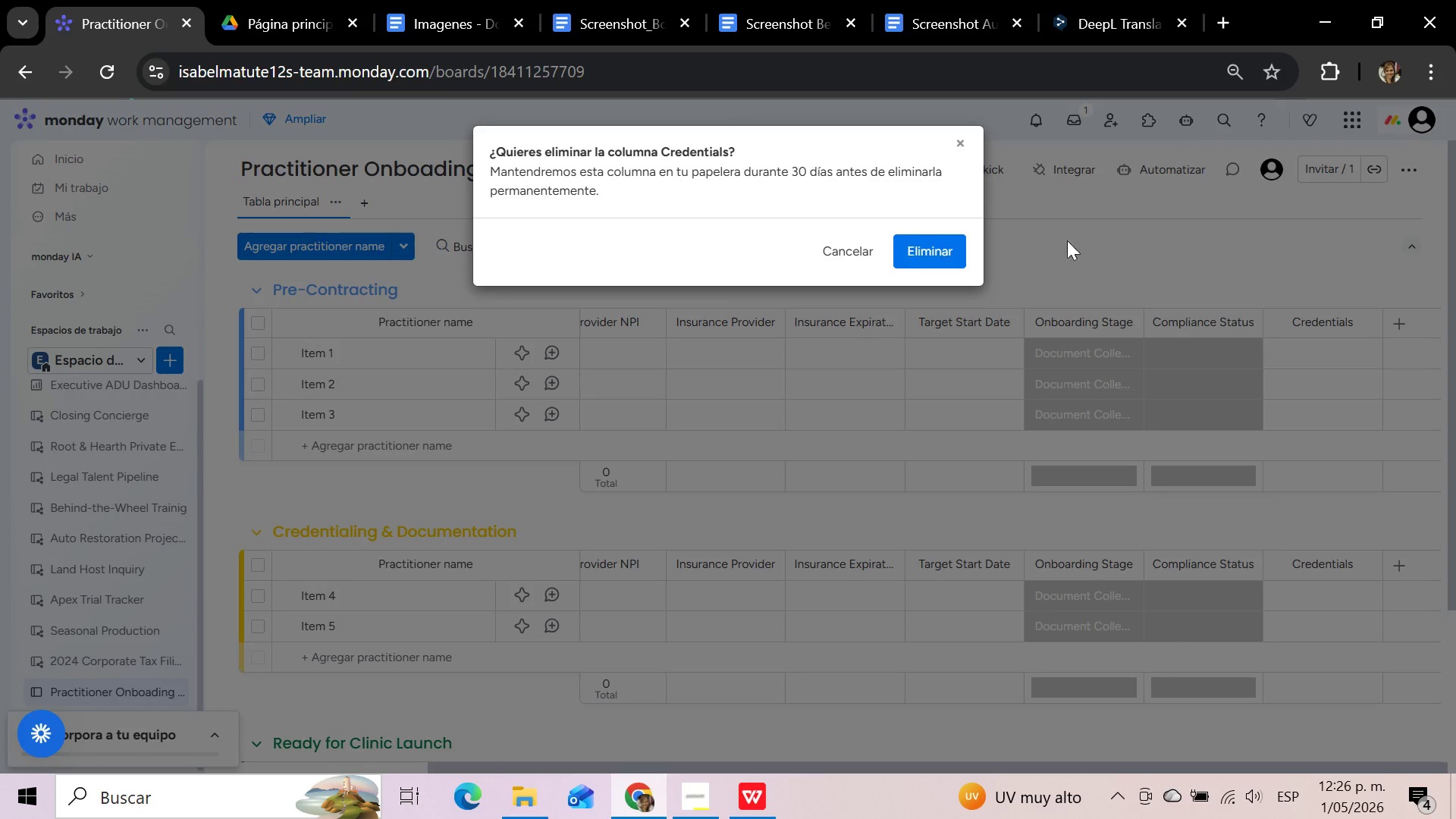 
left_click([938, 243])
 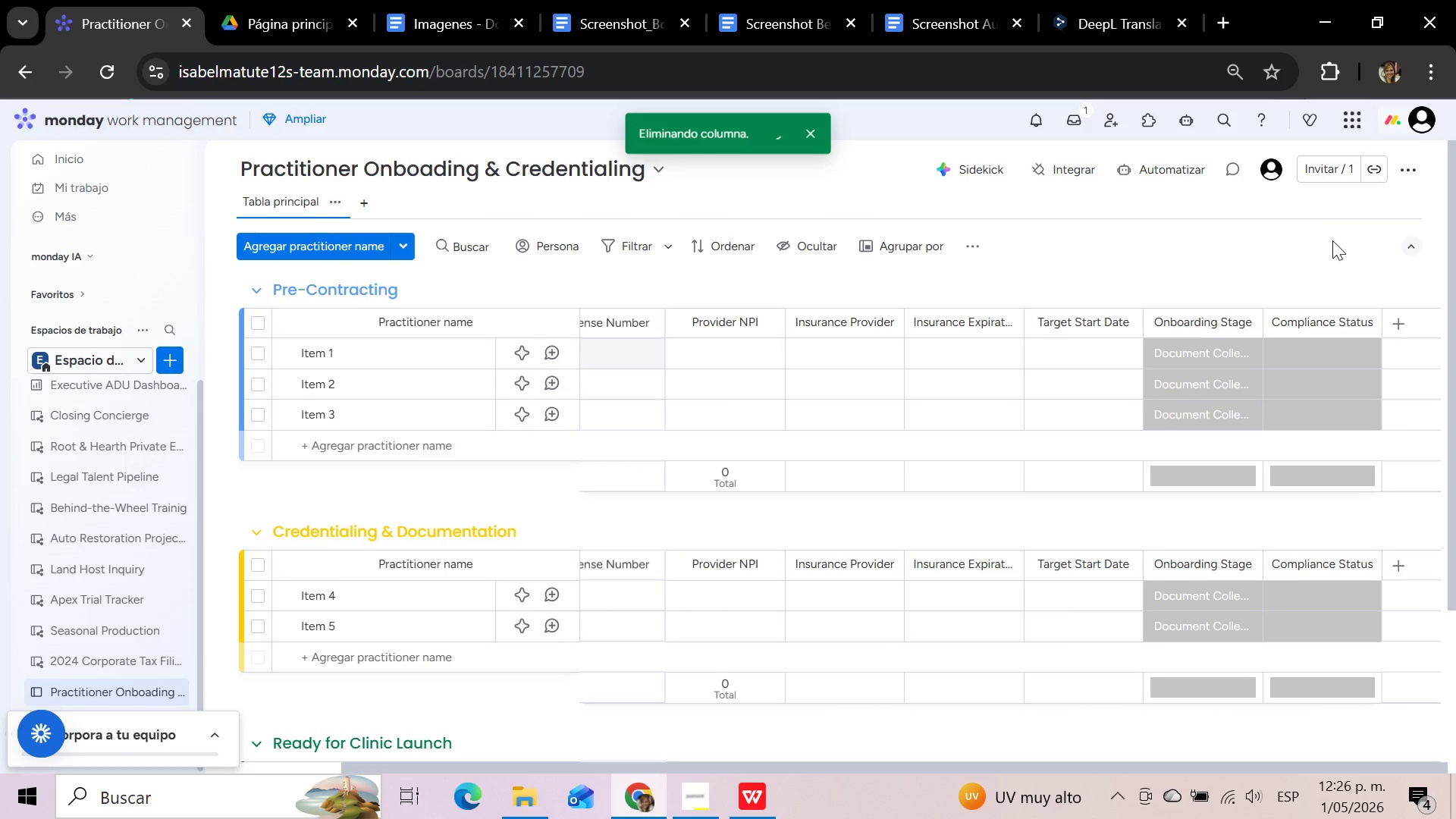 
mouse_move([1373, 330])
 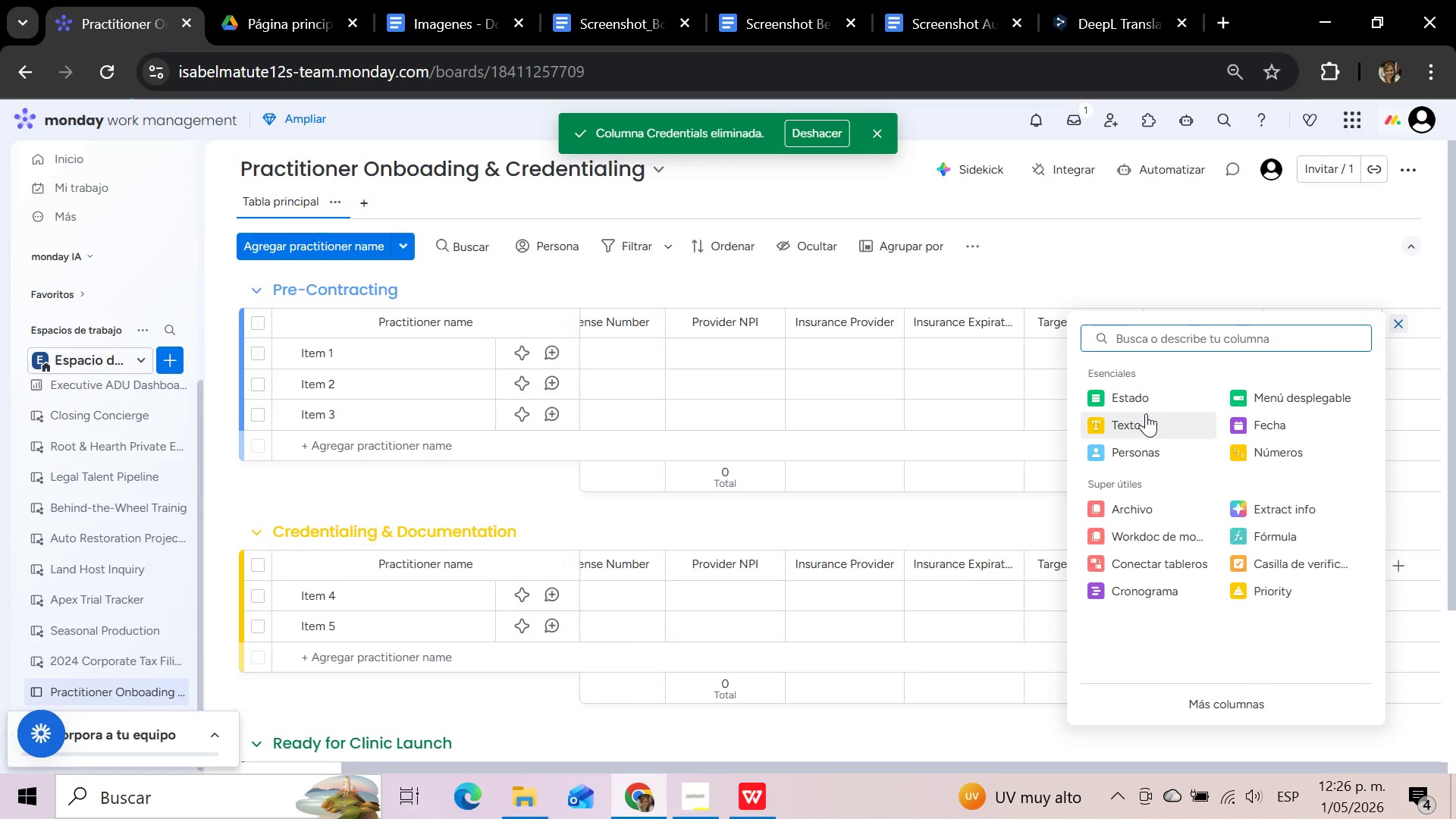 
left_click([1146, 413])
 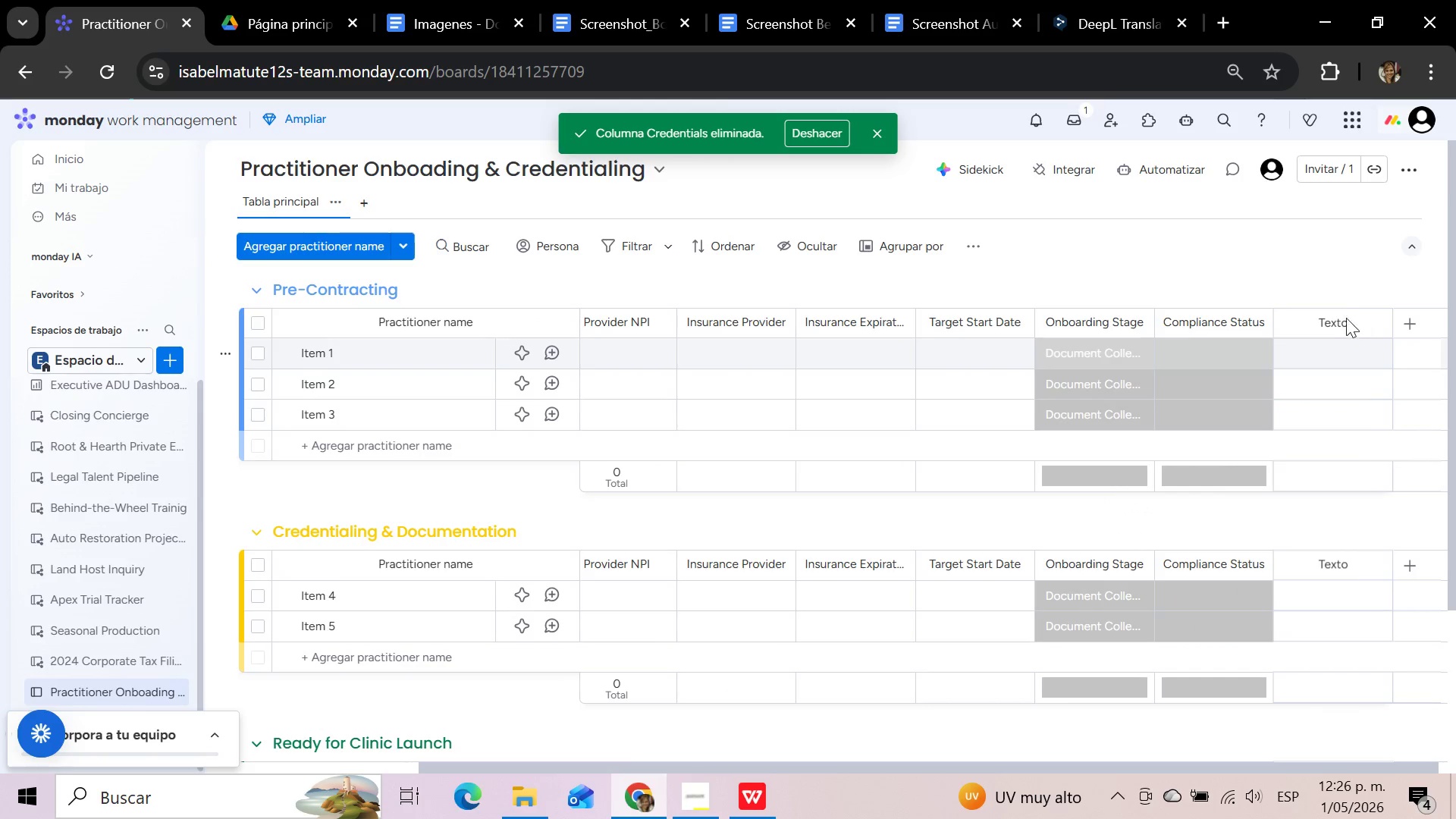 
left_click([1338, 321])
 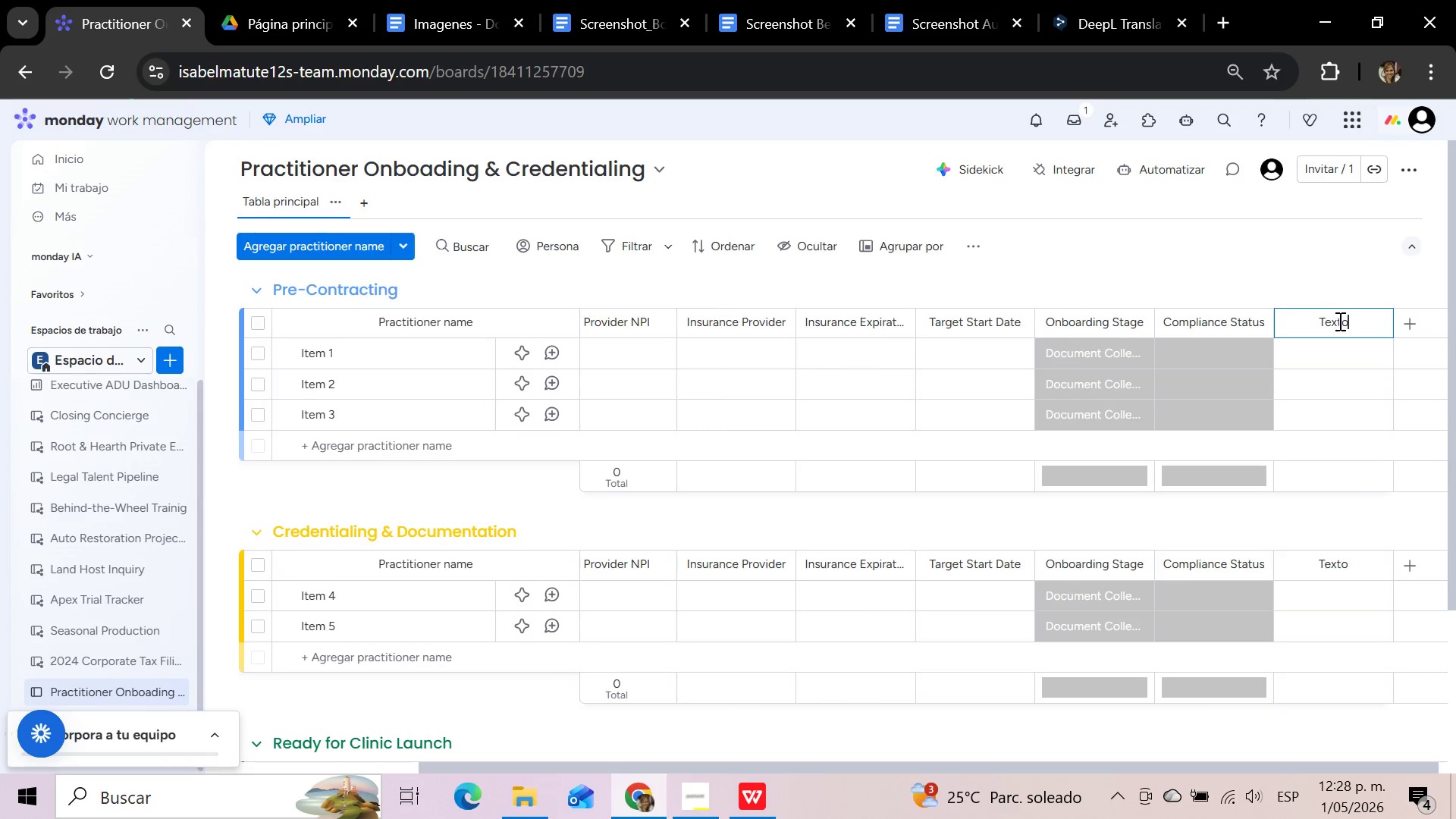 
wait(110.92)
 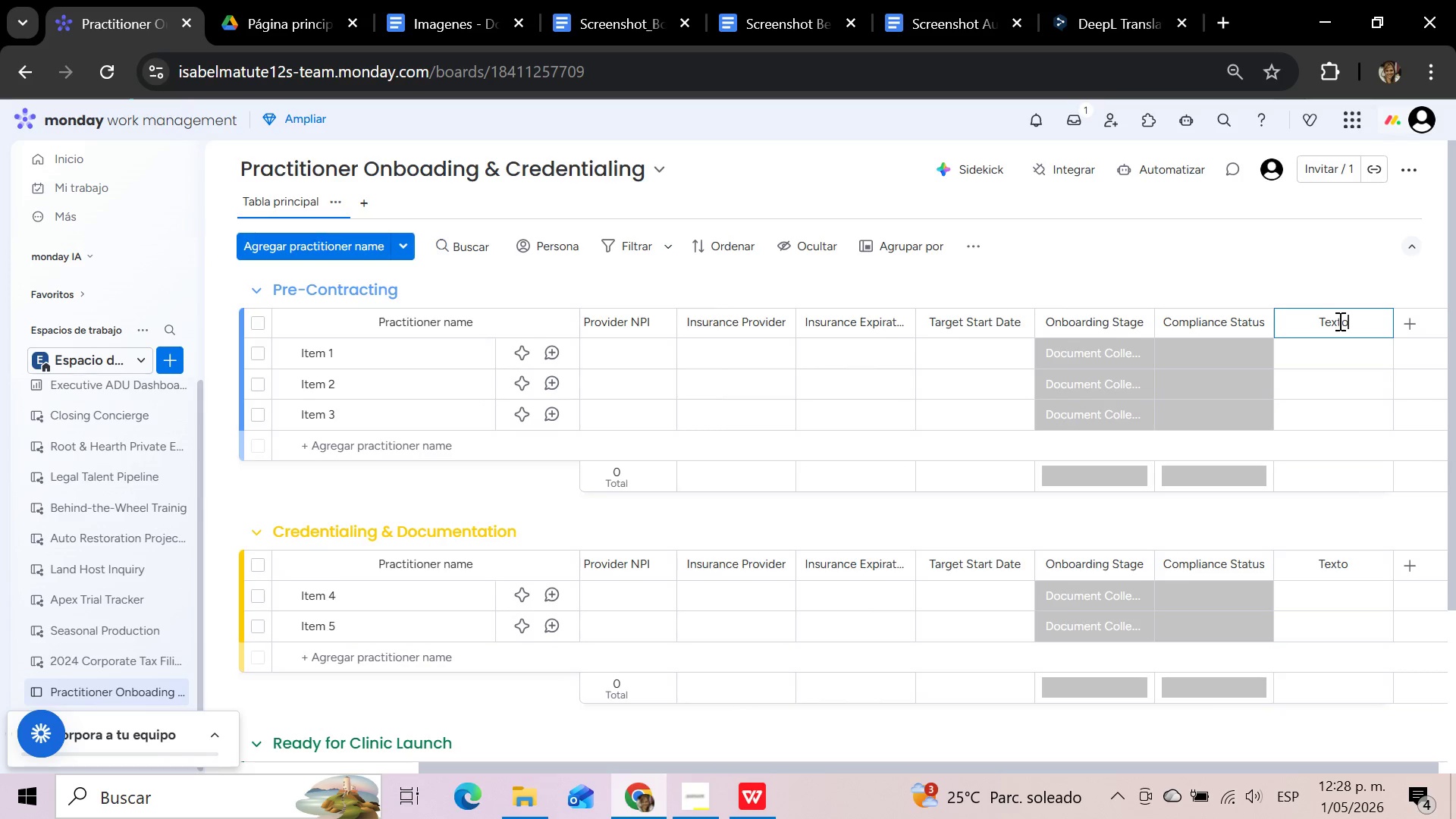 
left_click([1404, 172])
 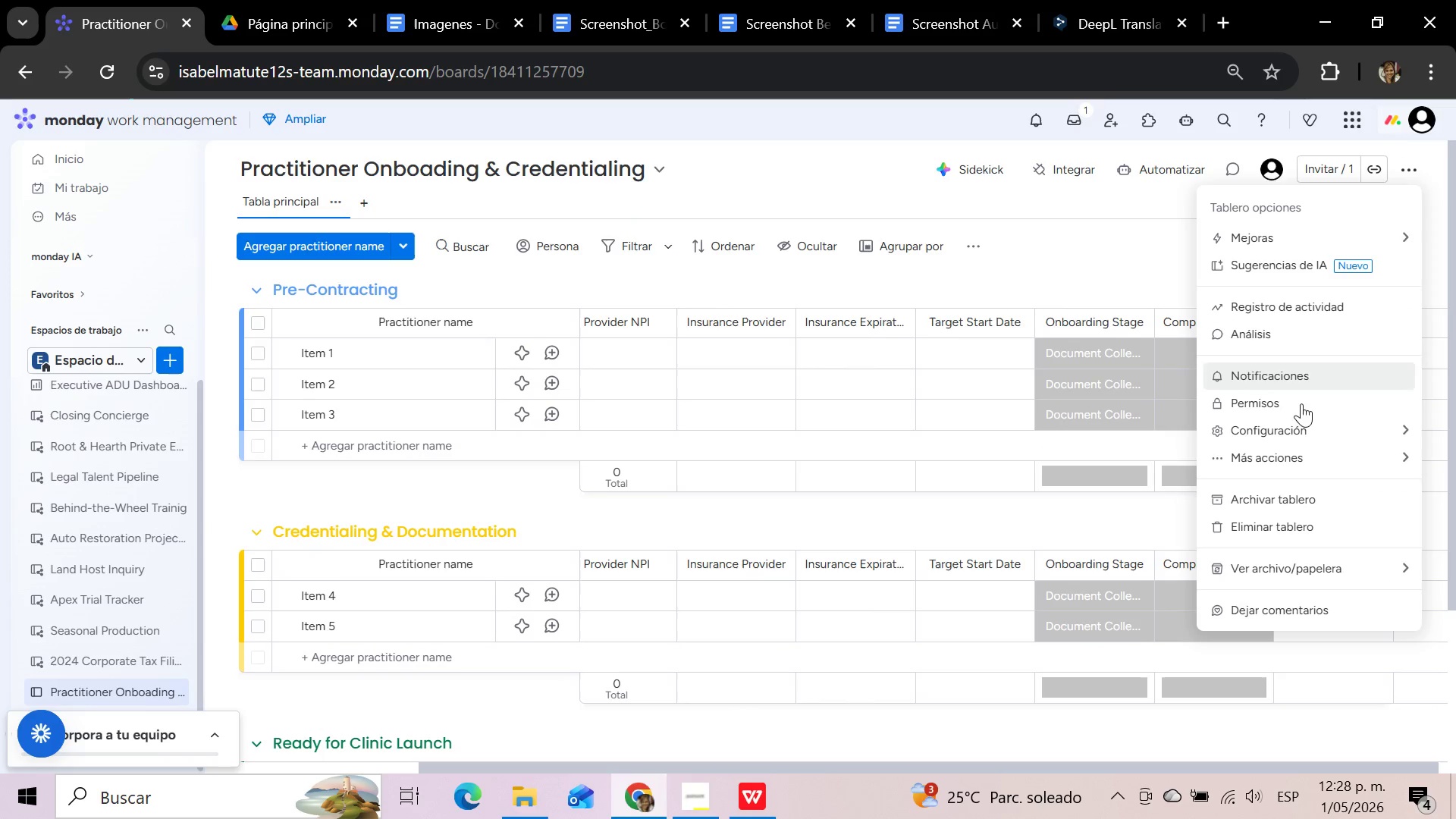 
left_click([1288, 453])
 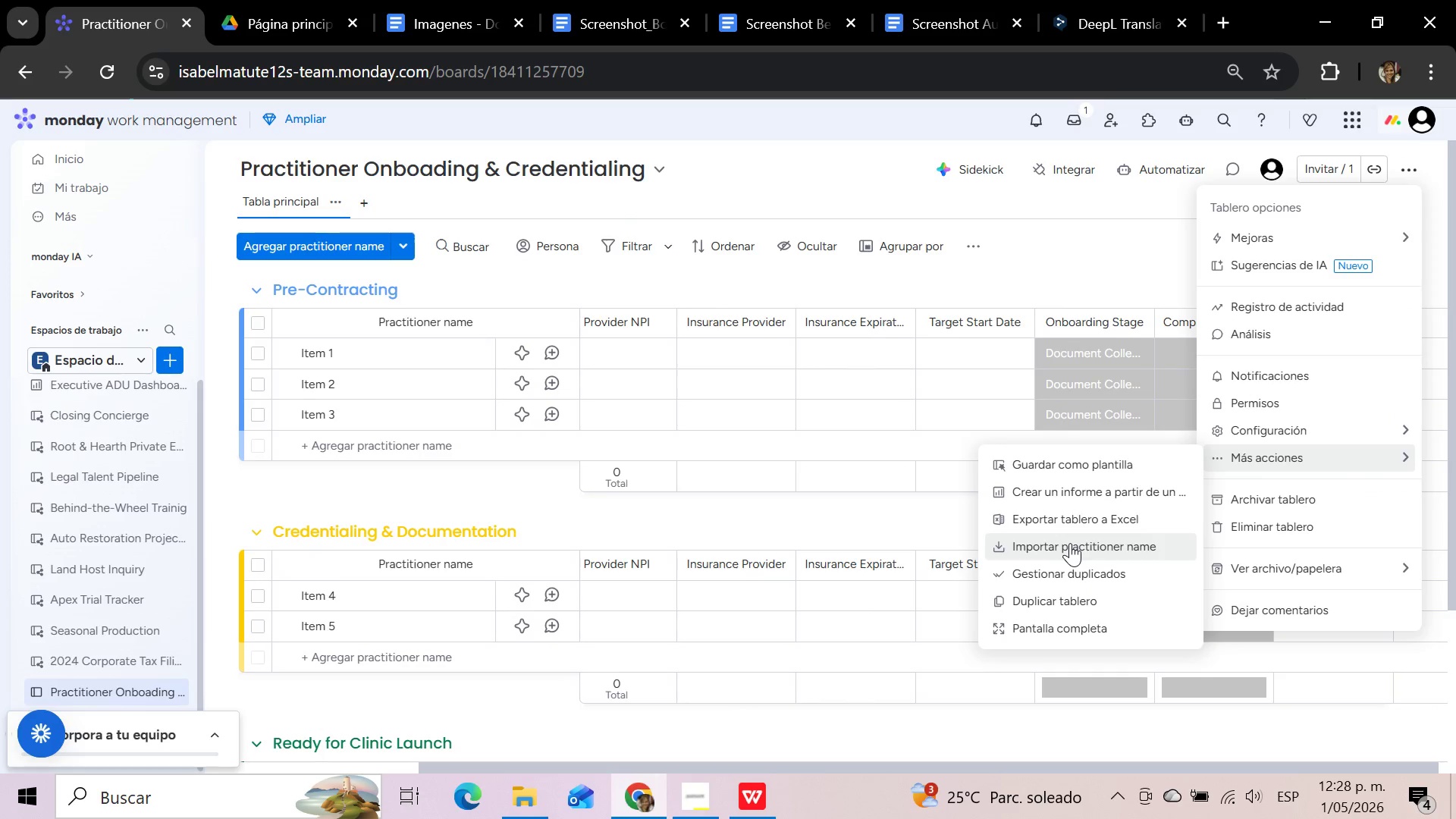 
left_click([1070, 543])
 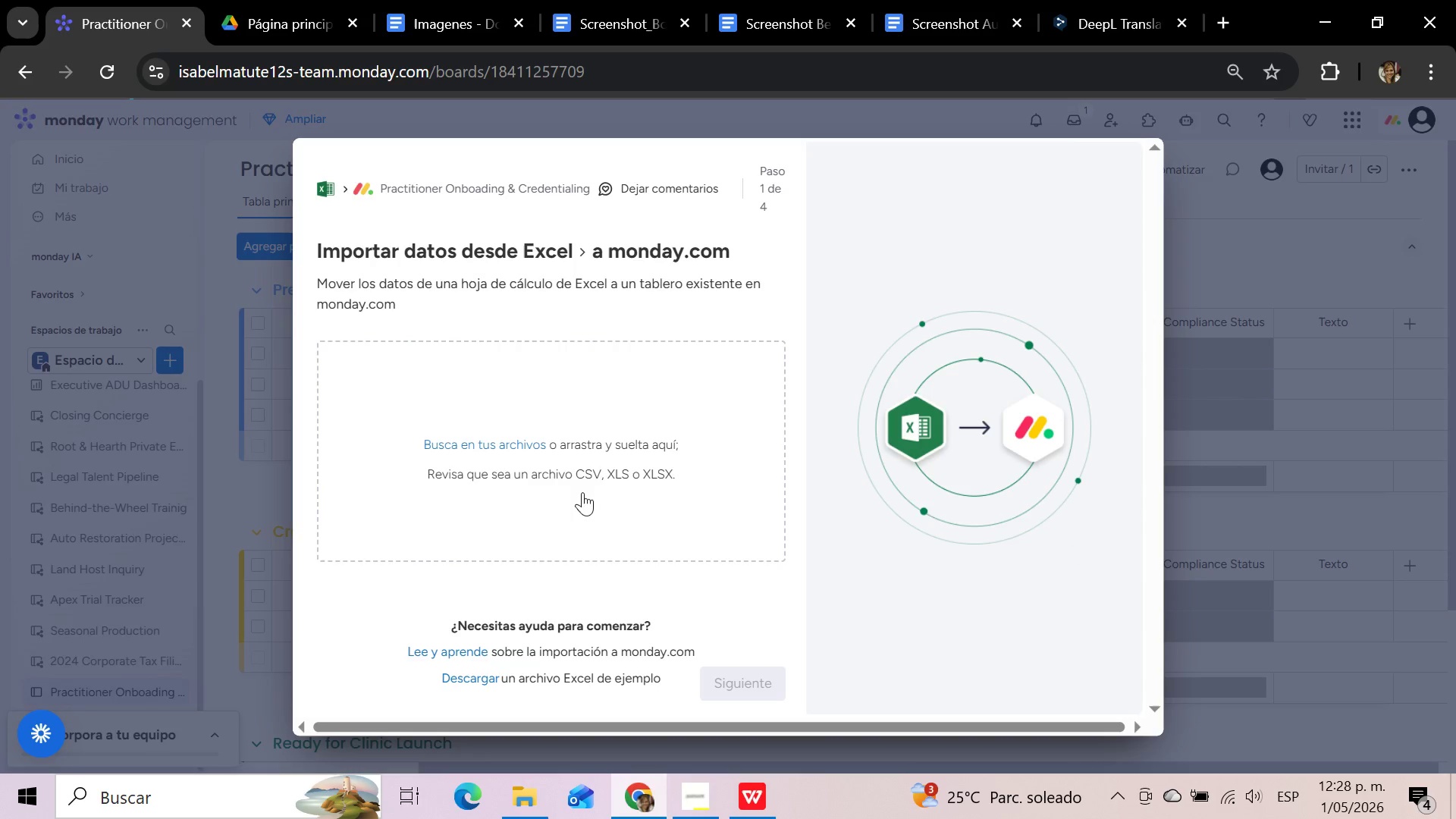 
left_click([536, 450])
 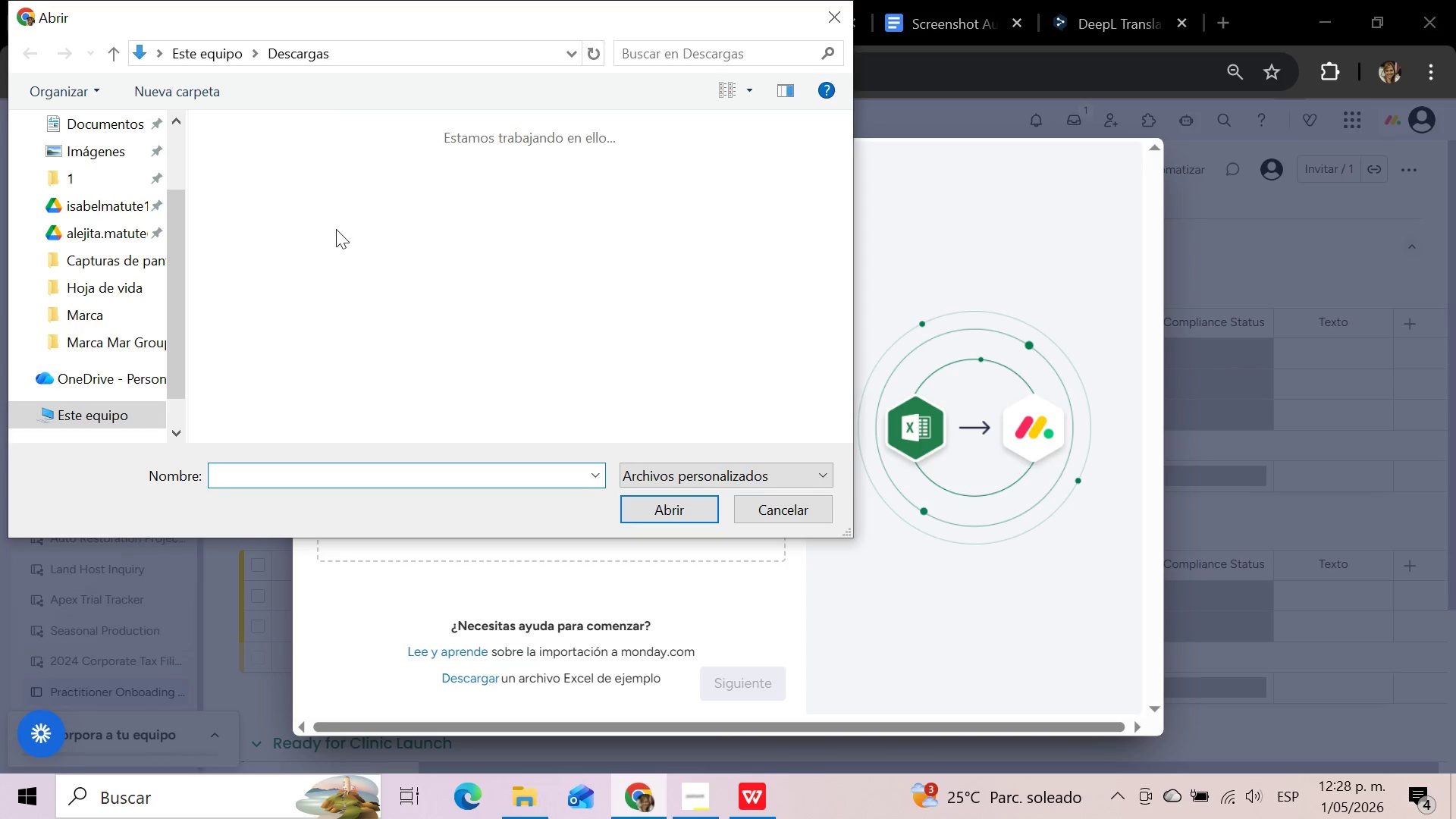 
left_click([303, 155])
 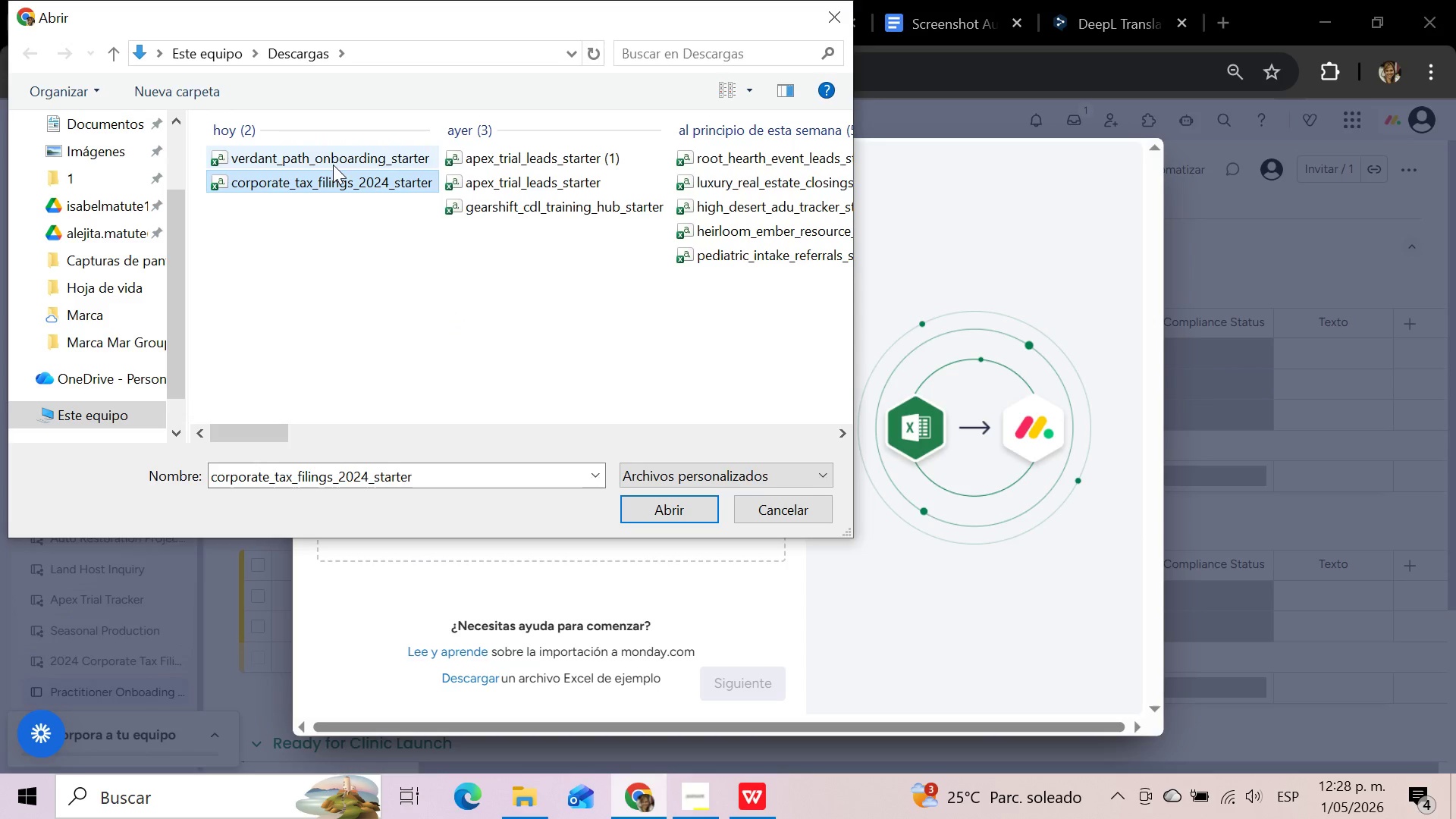 
left_click([333, 163])
 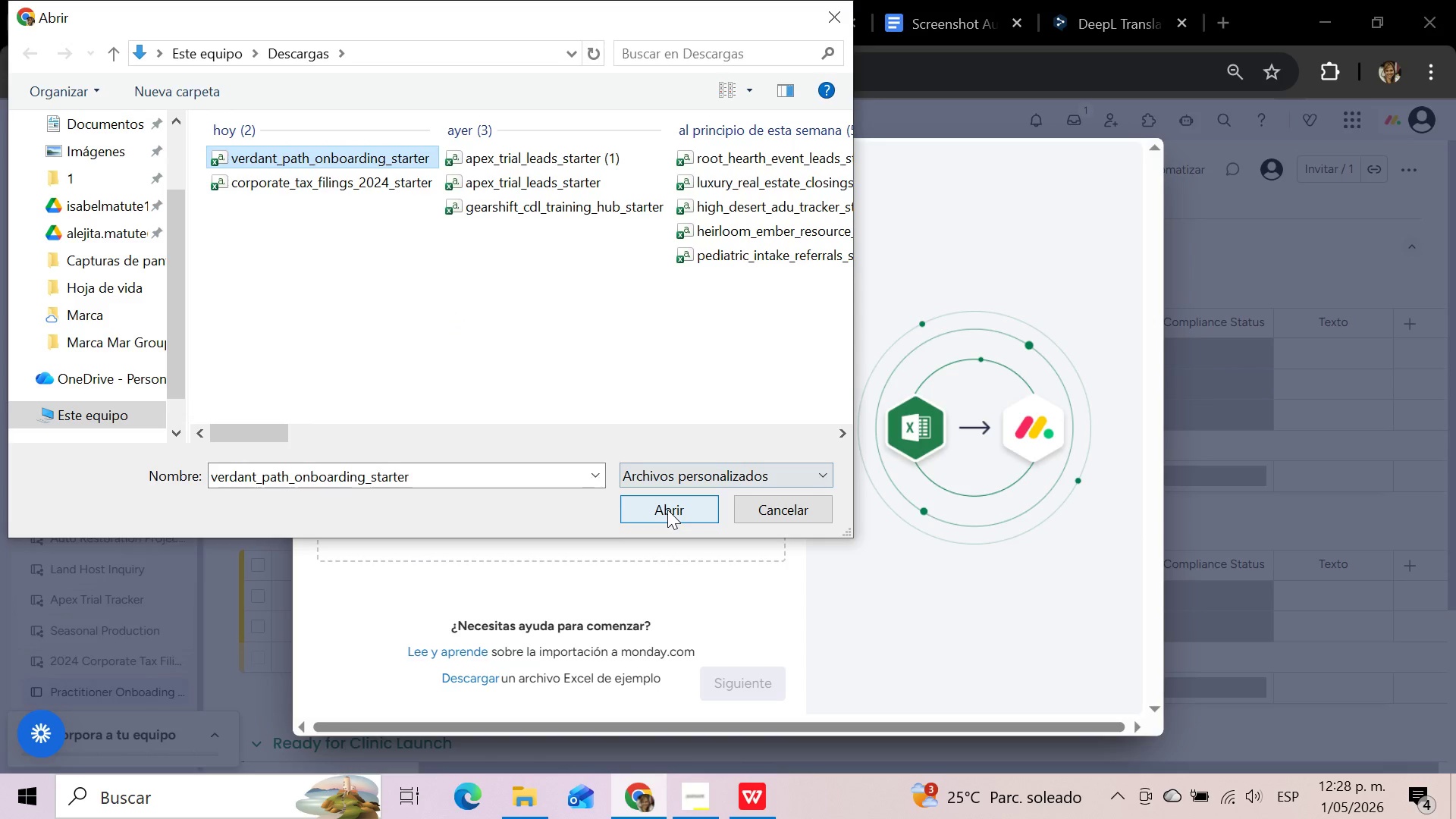 
left_click([667, 510])
 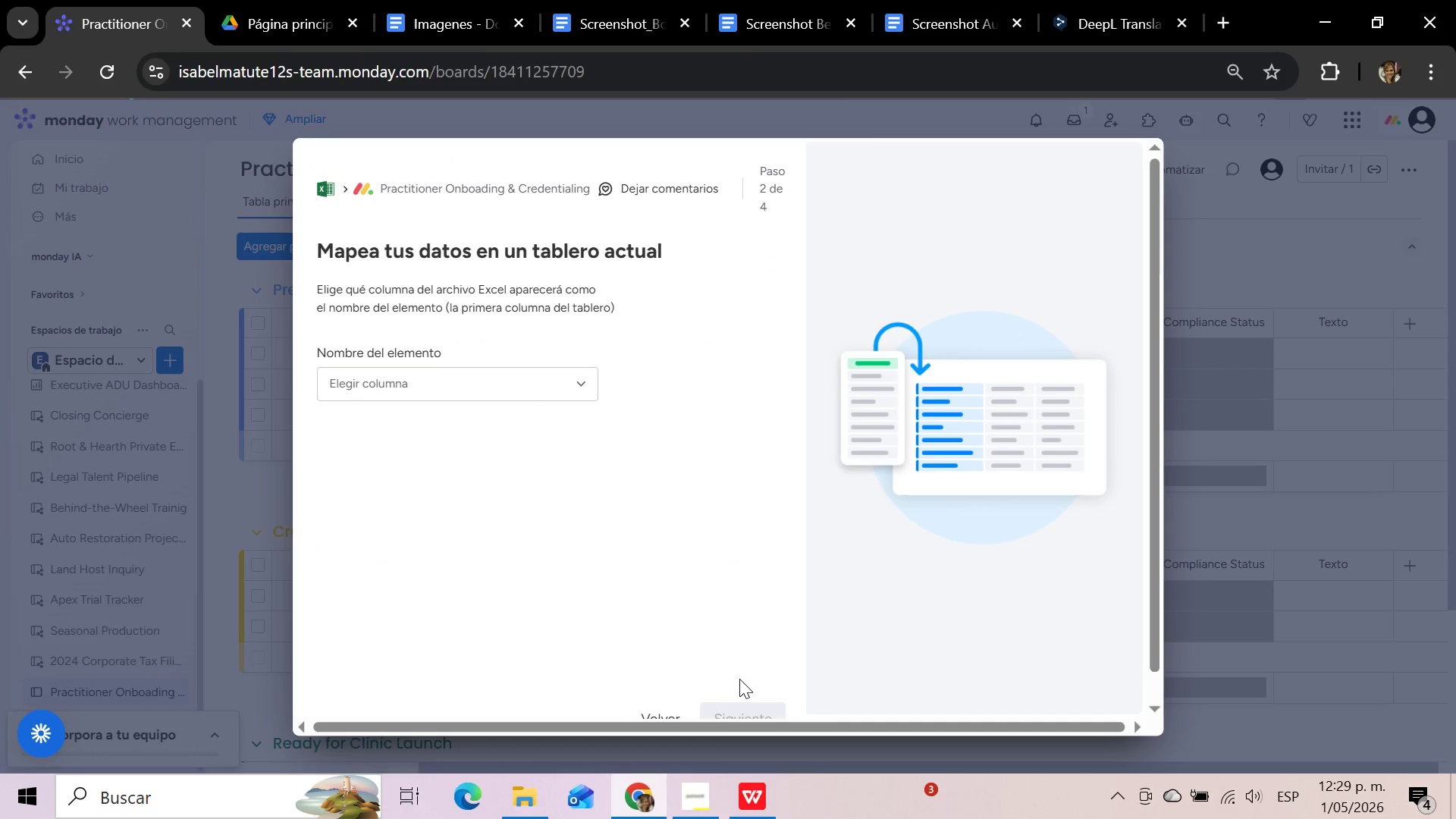 
wait(5.12)
 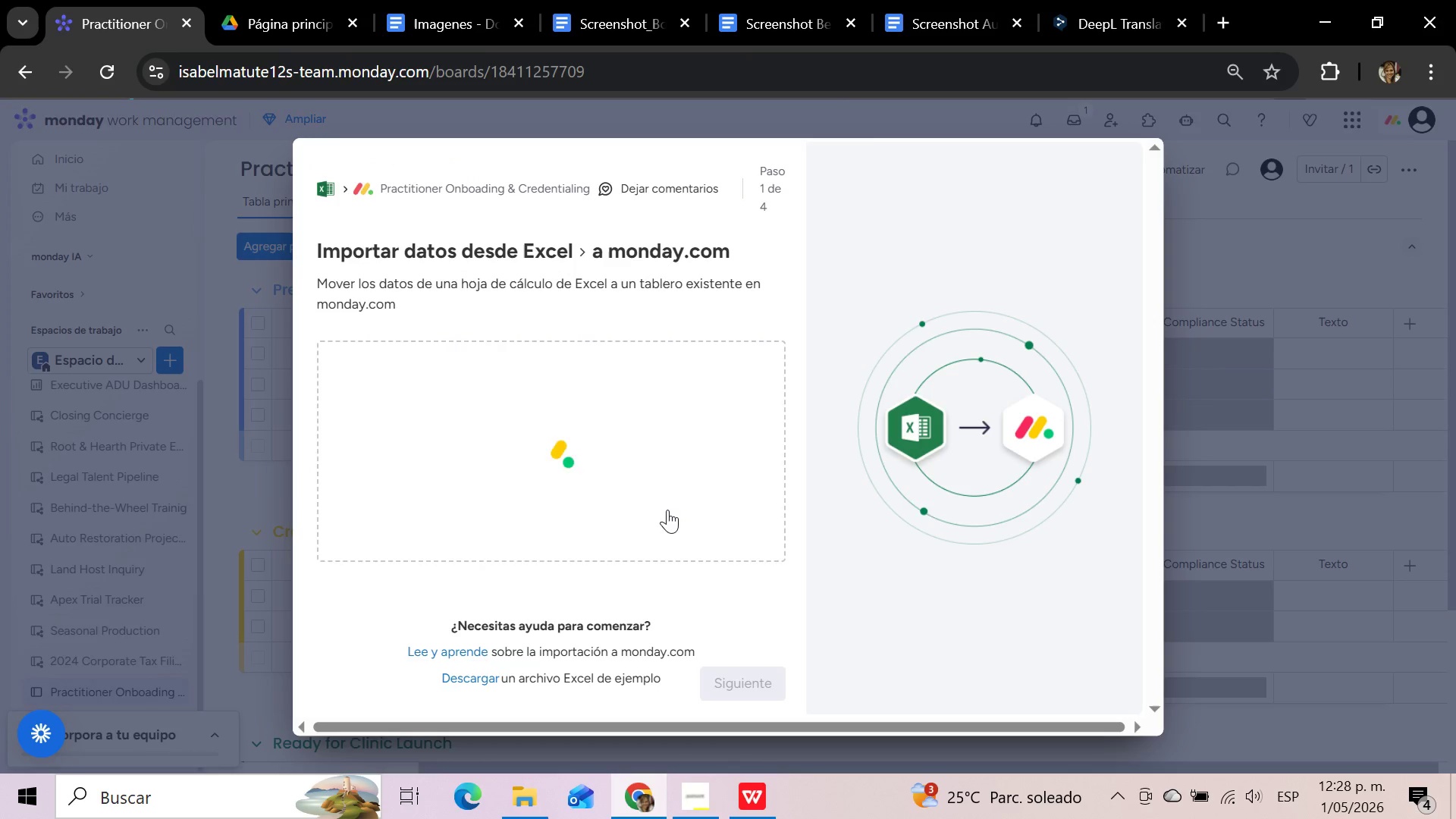 
left_click([576, 378])
 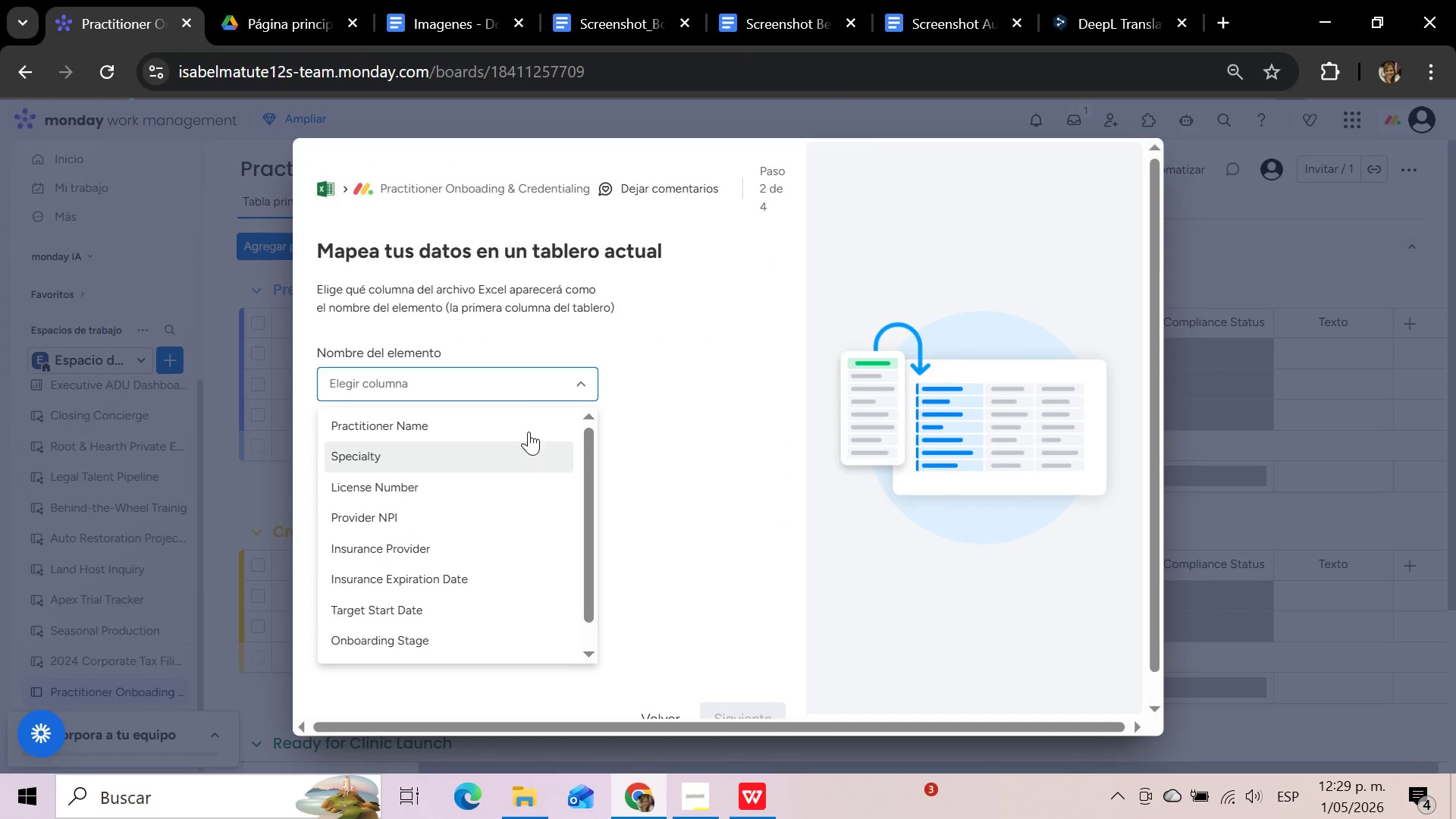 
left_click([526, 423])
 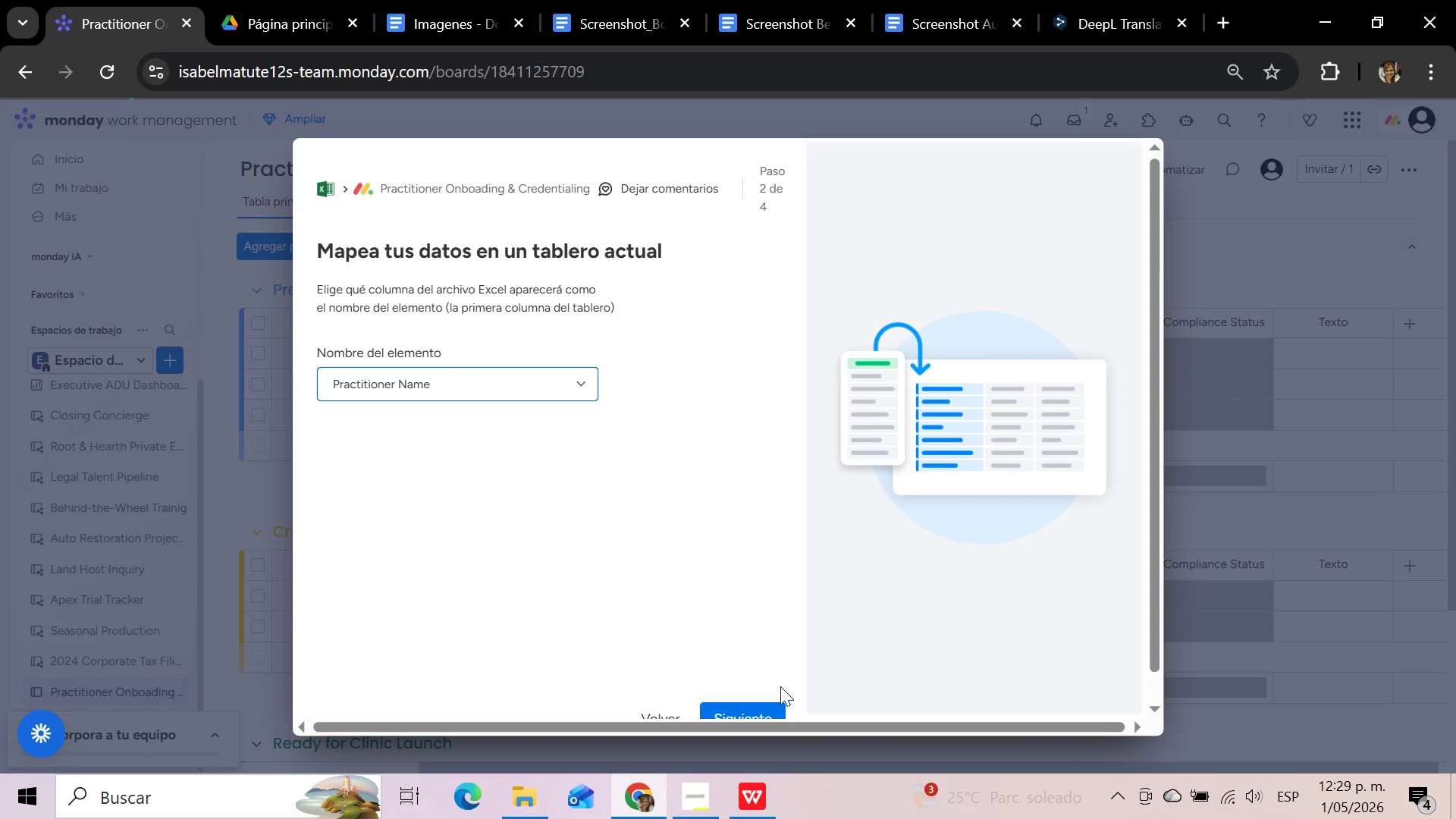 
left_click([767, 707])
 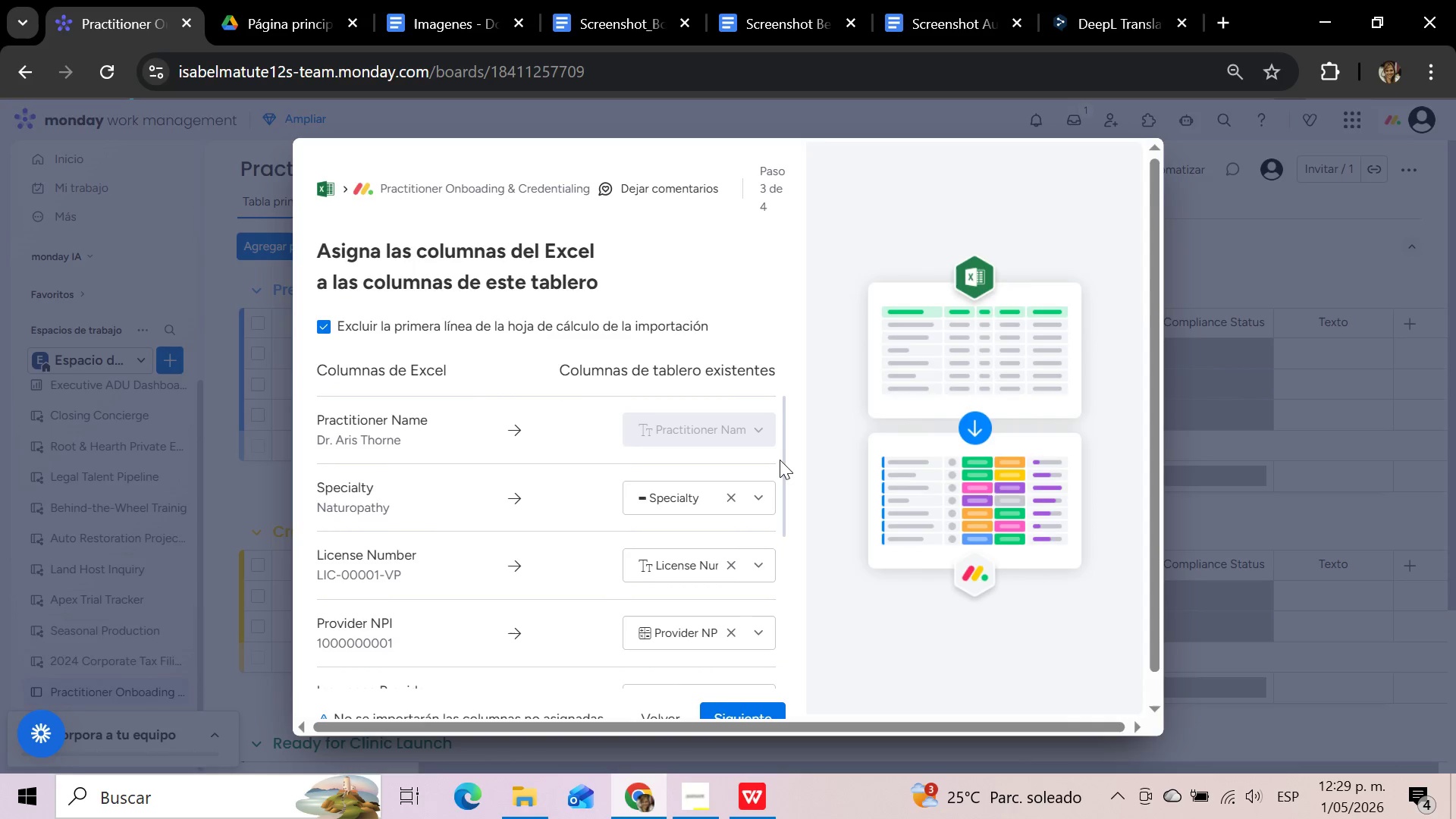 
scroll: coordinate [780, 460], scroll_direction: down, amount: 1.0
 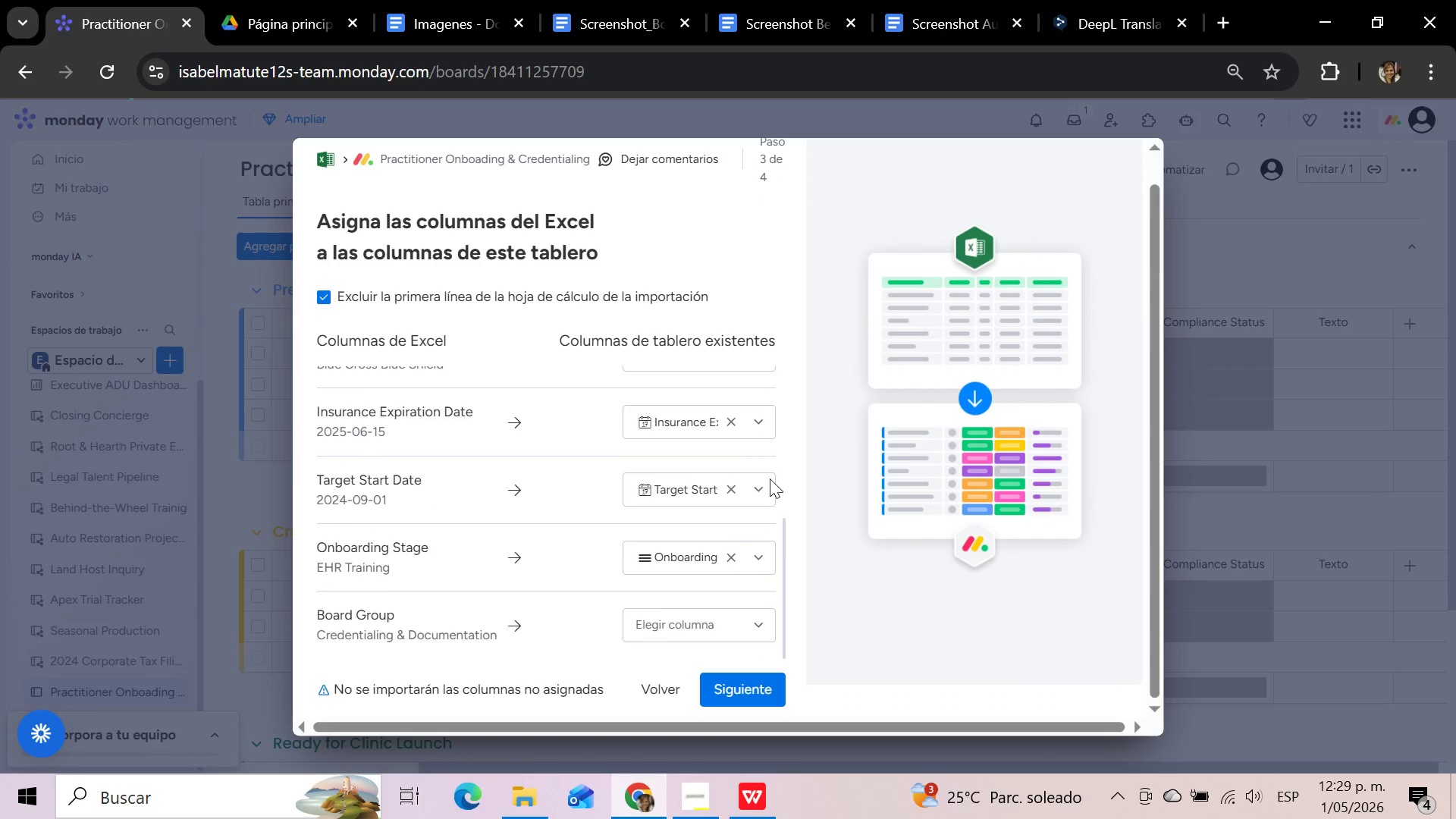 
left_click([739, 626])
 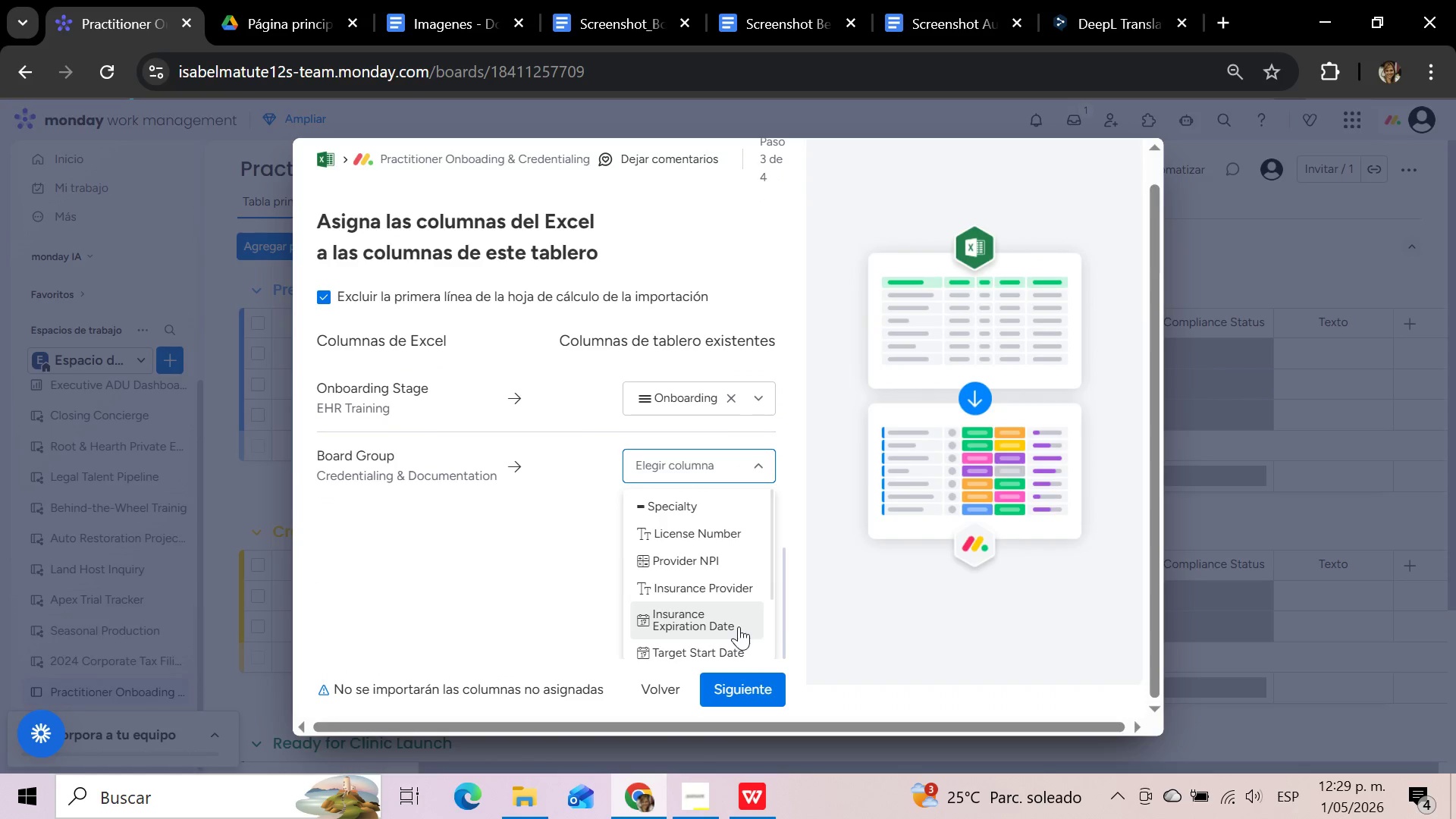 
scroll: coordinate [739, 626], scroll_direction: down, amount: 3.0
 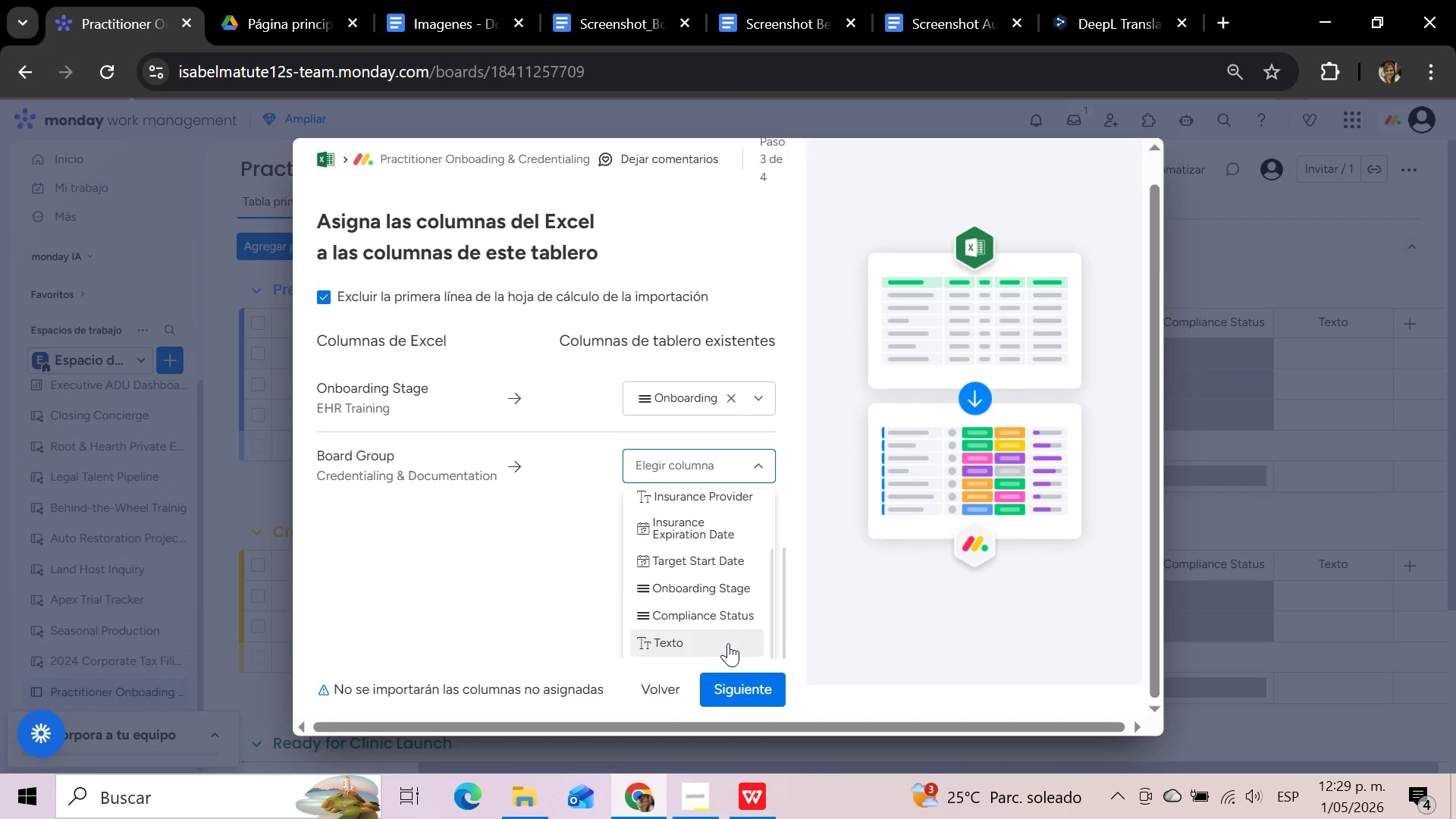 
wait(5.21)
 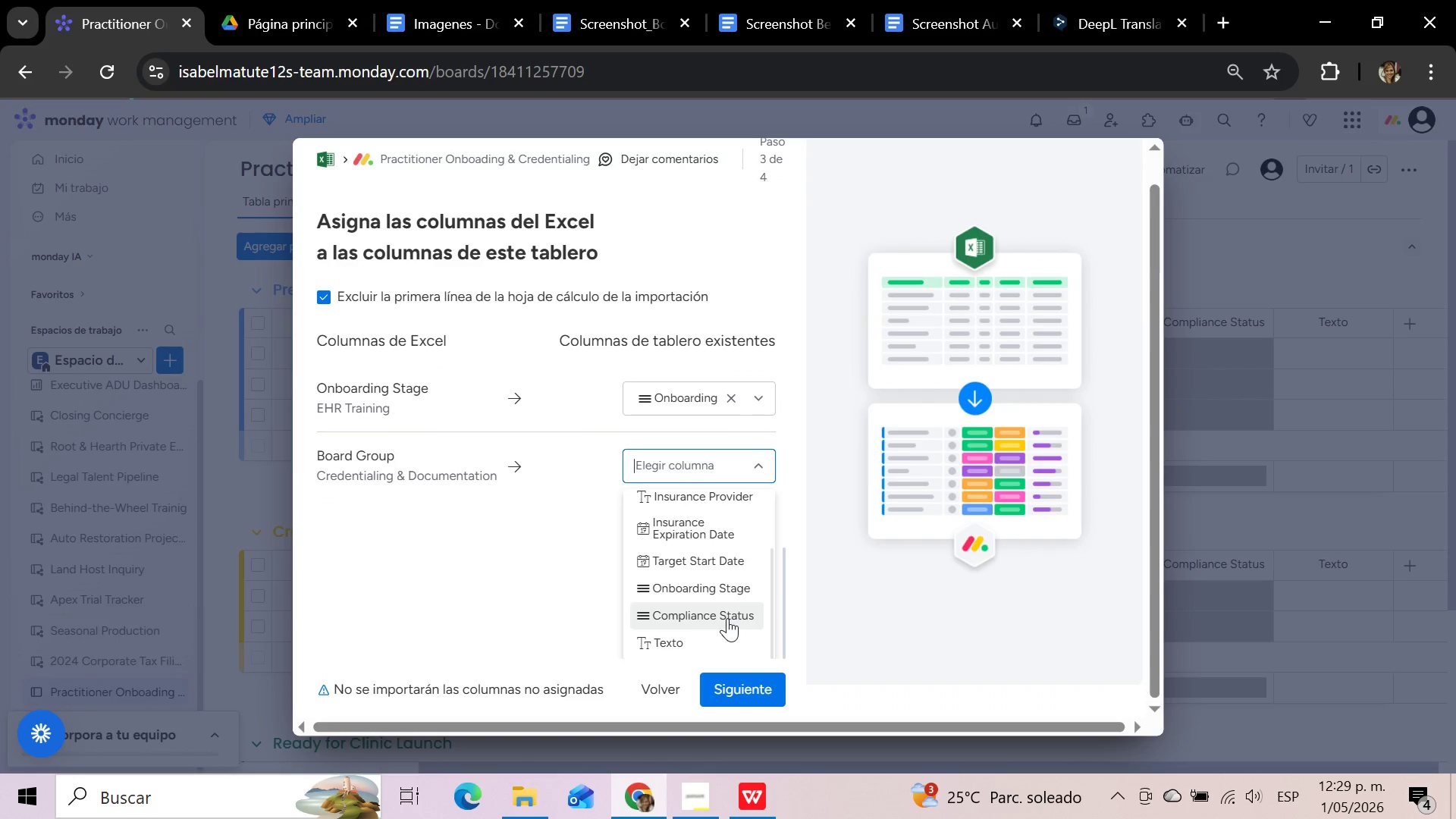 
scroll: coordinate [730, 639], scroll_direction: down, amount: 1.0
 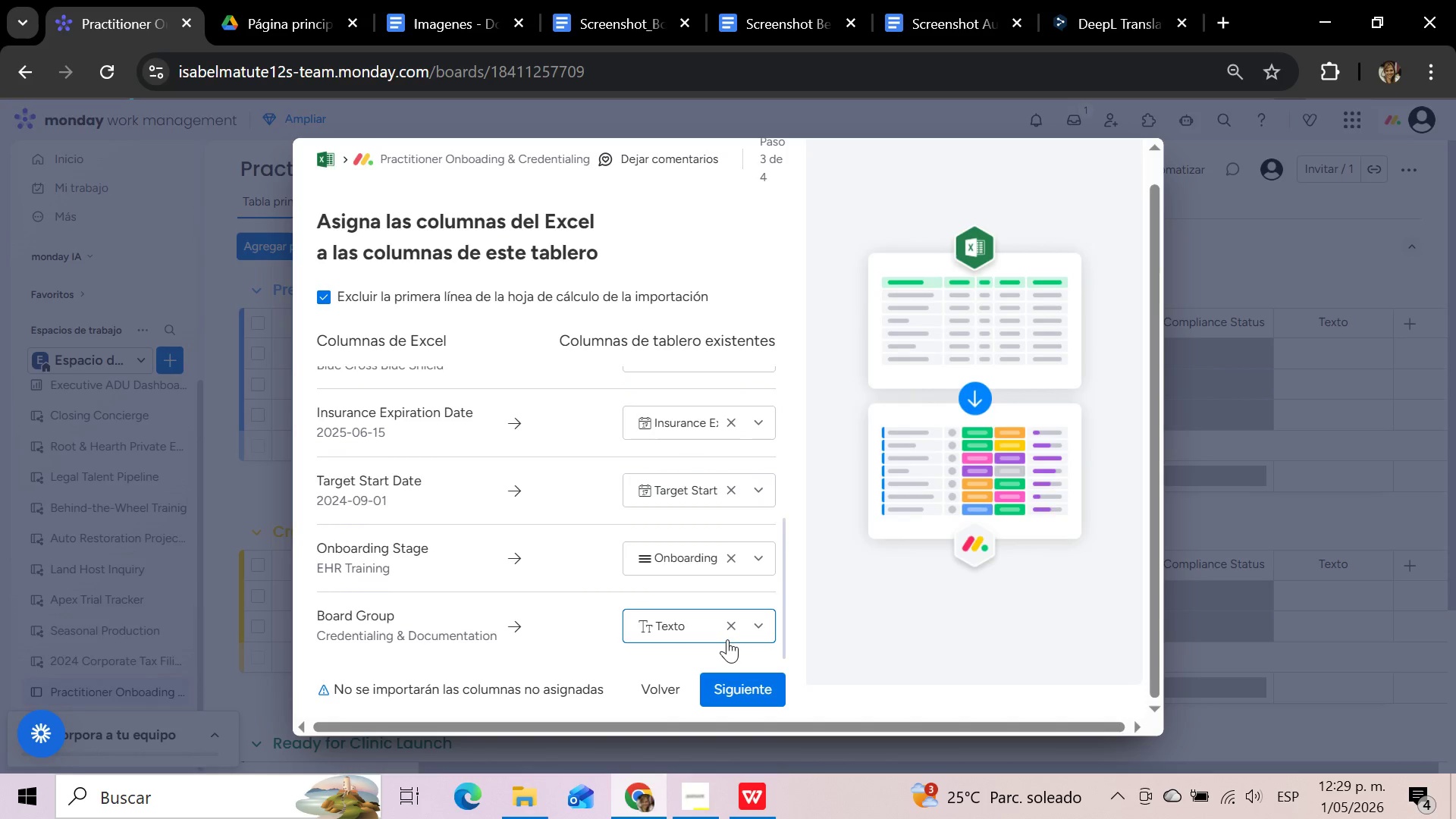 
left_click([754, 686])
 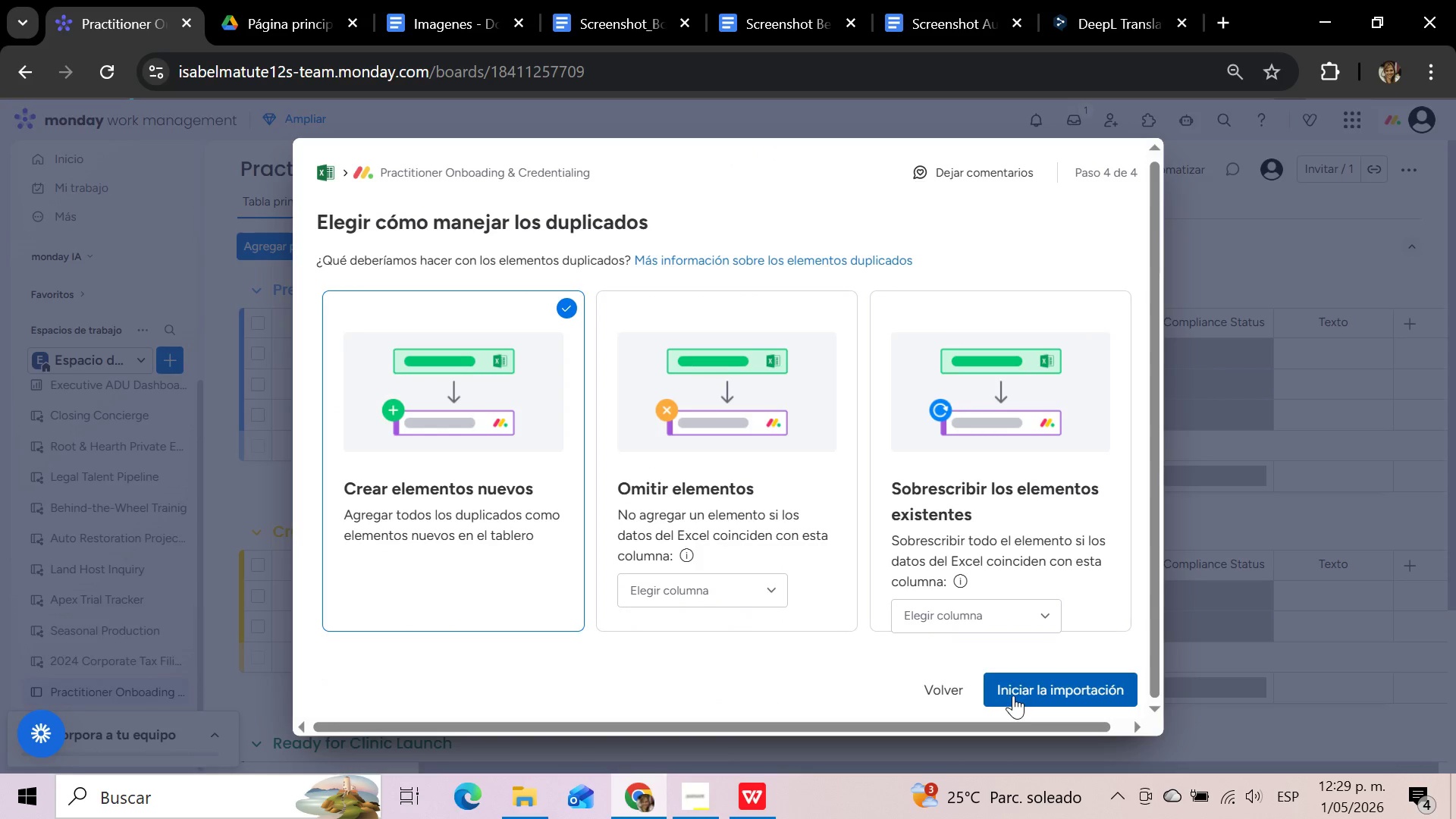 
left_click([1032, 691])
 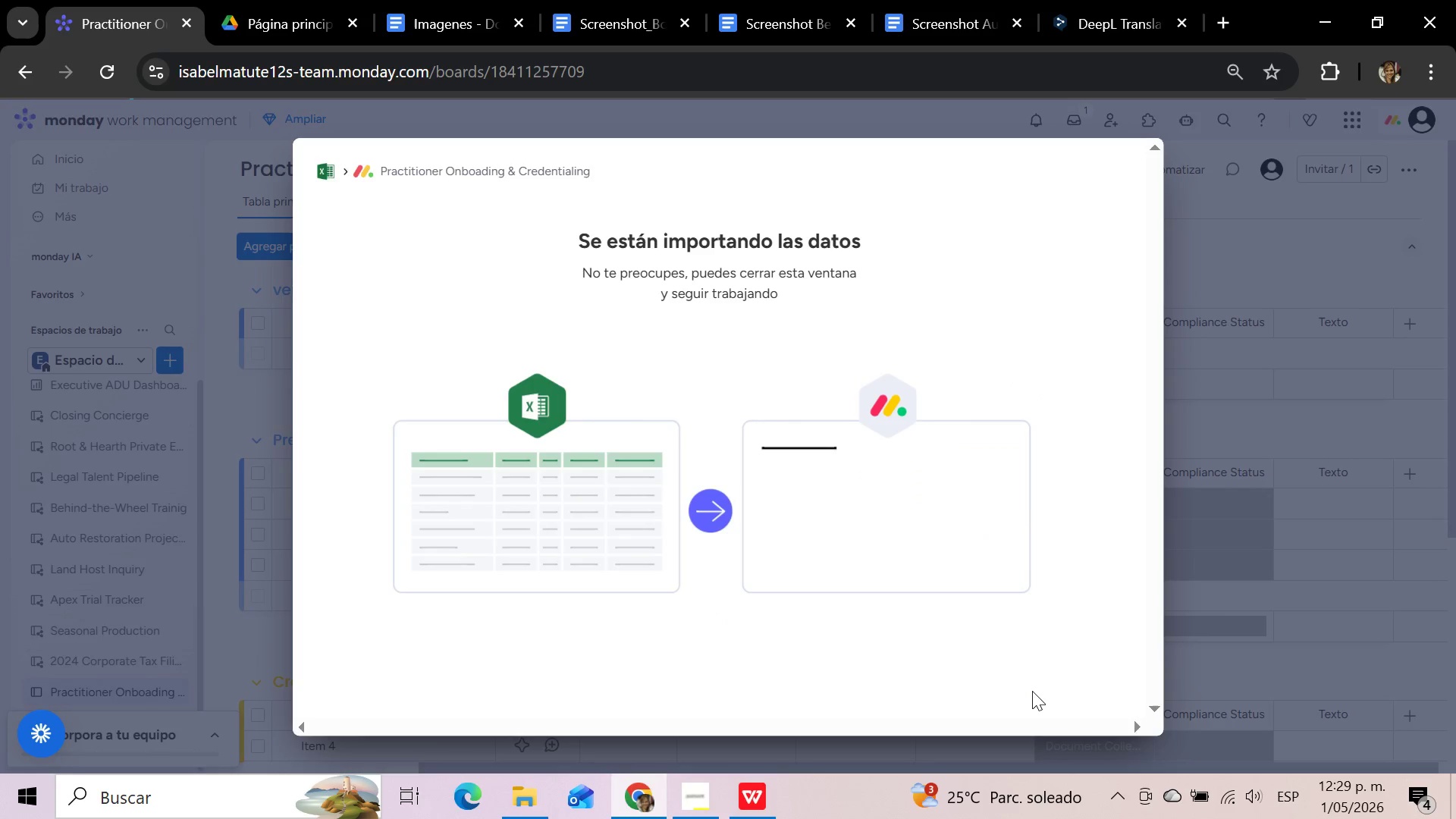 
wait(9.83)
 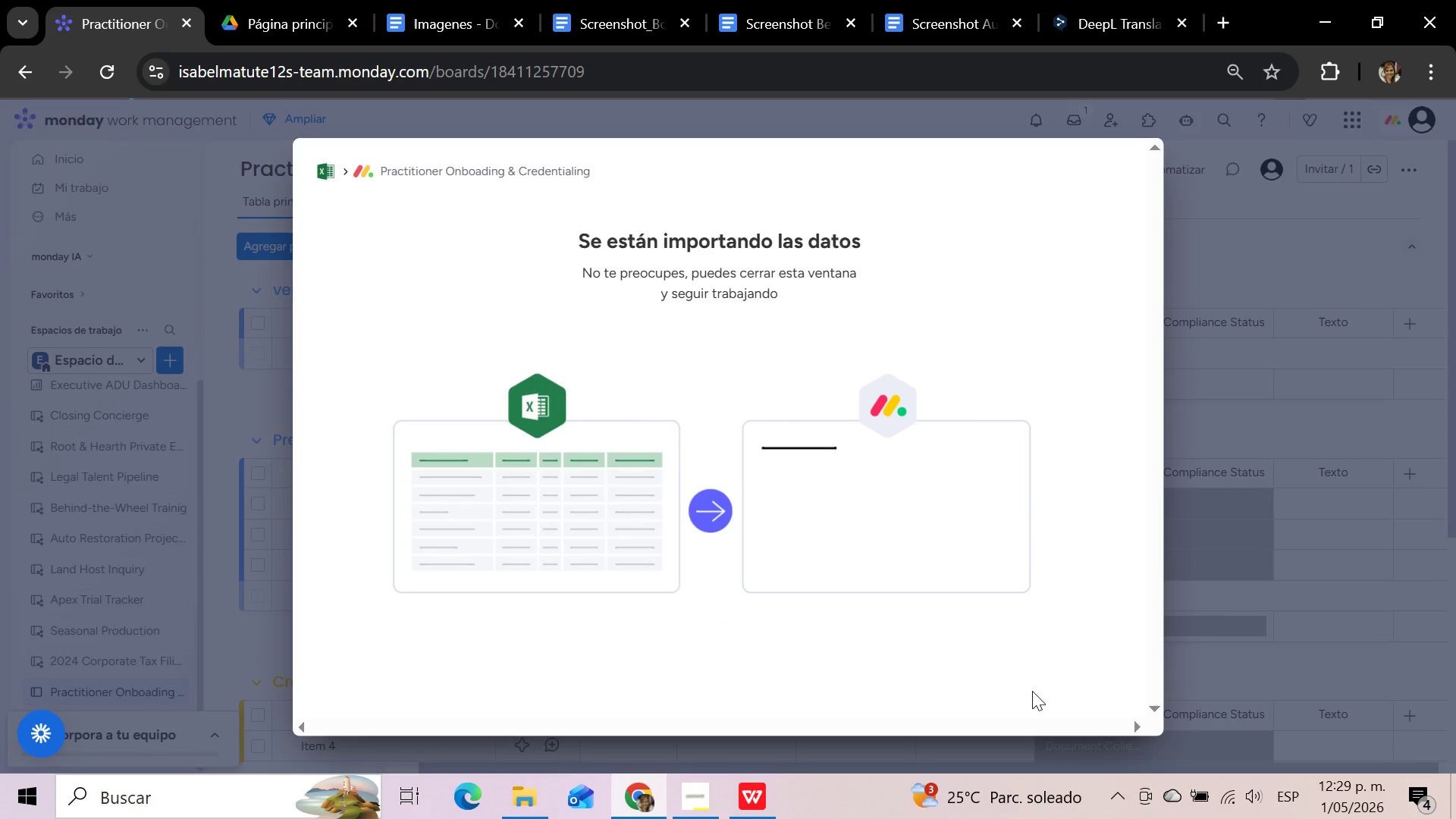 
scroll: coordinate [902, 562], scroll_direction: none, amount: 0.0
 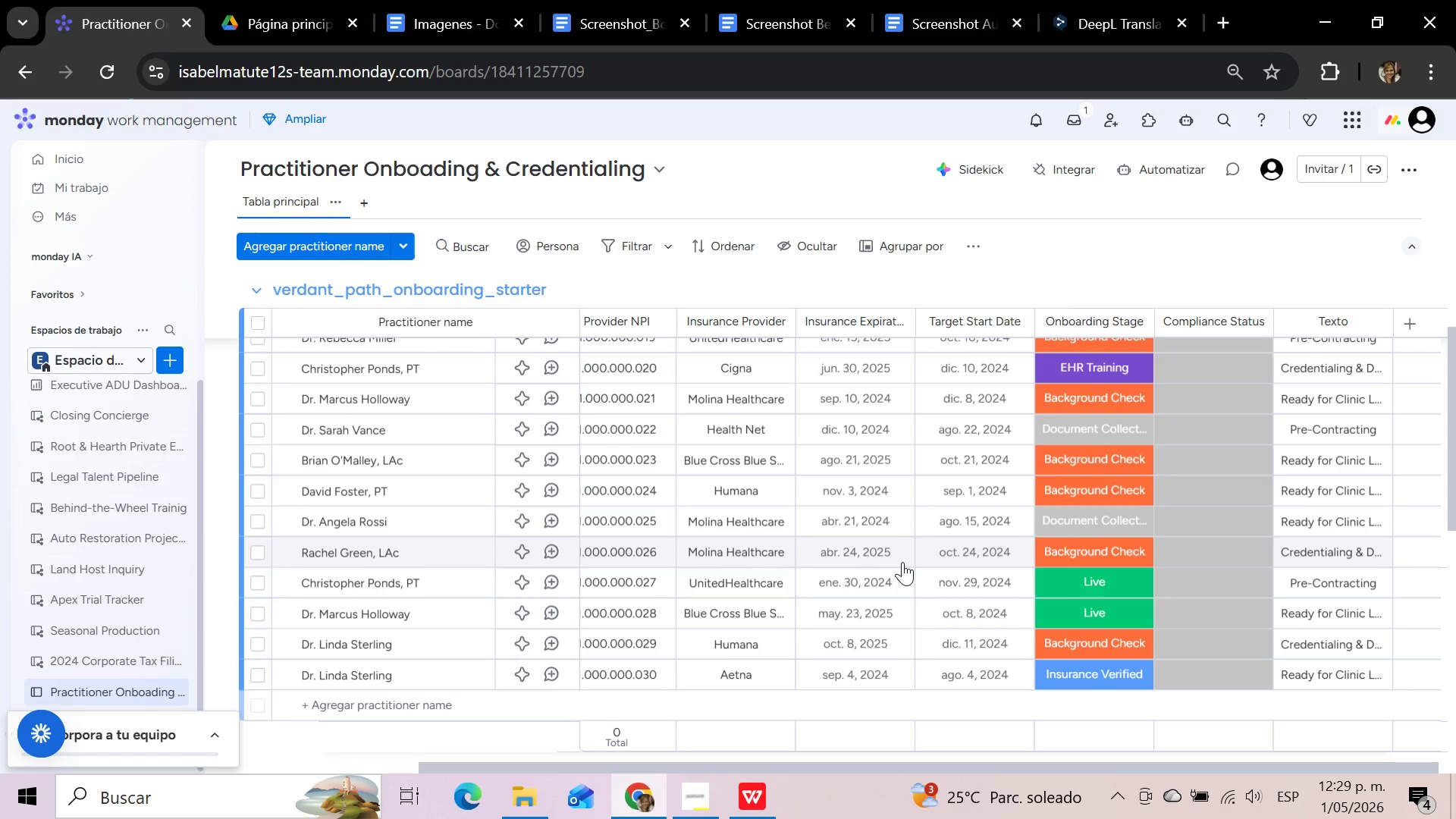 
scroll: coordinate [902, 562], scroll_direction: up, amount: 11.0
 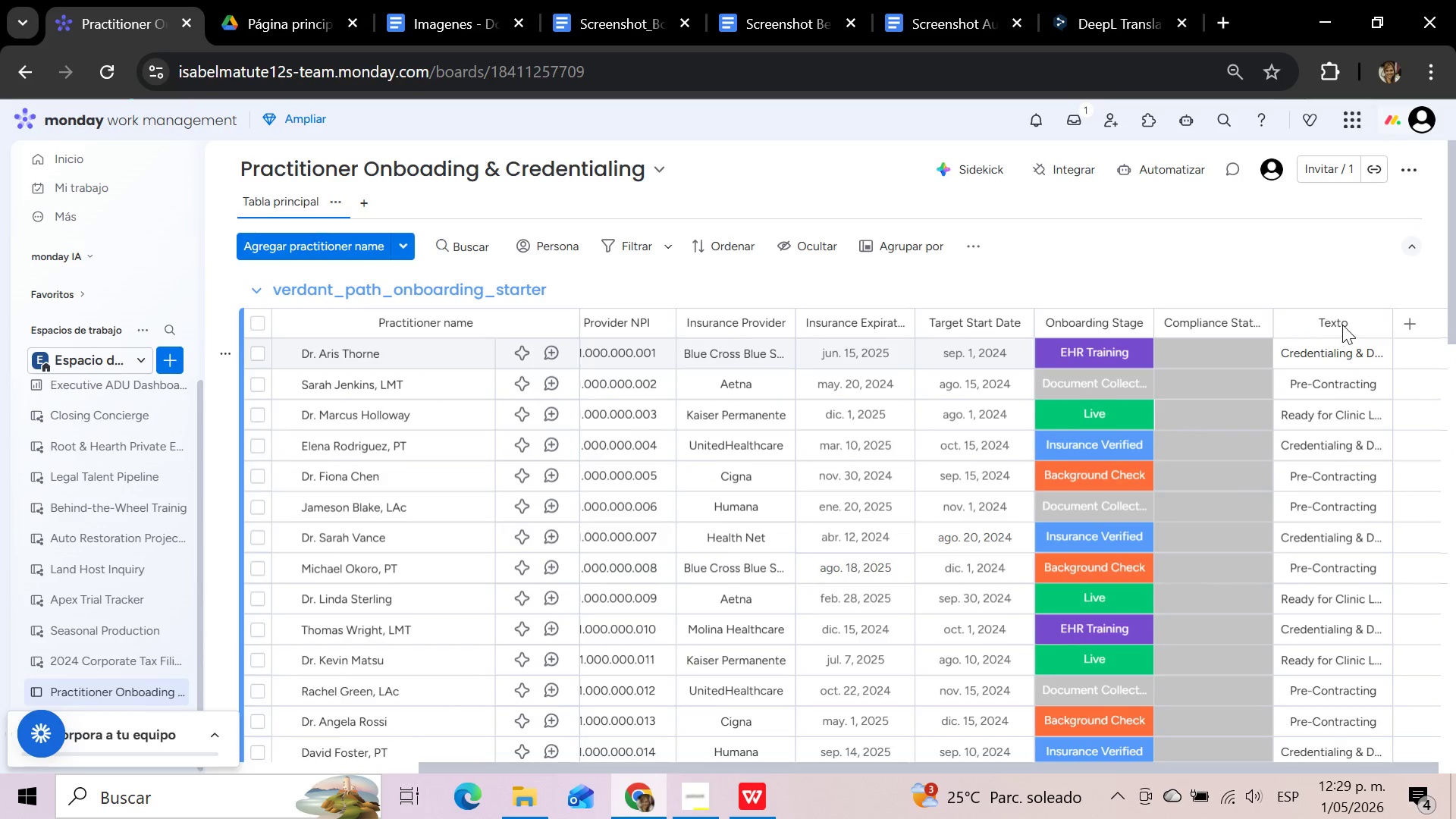 
left_click([1346, 323])
 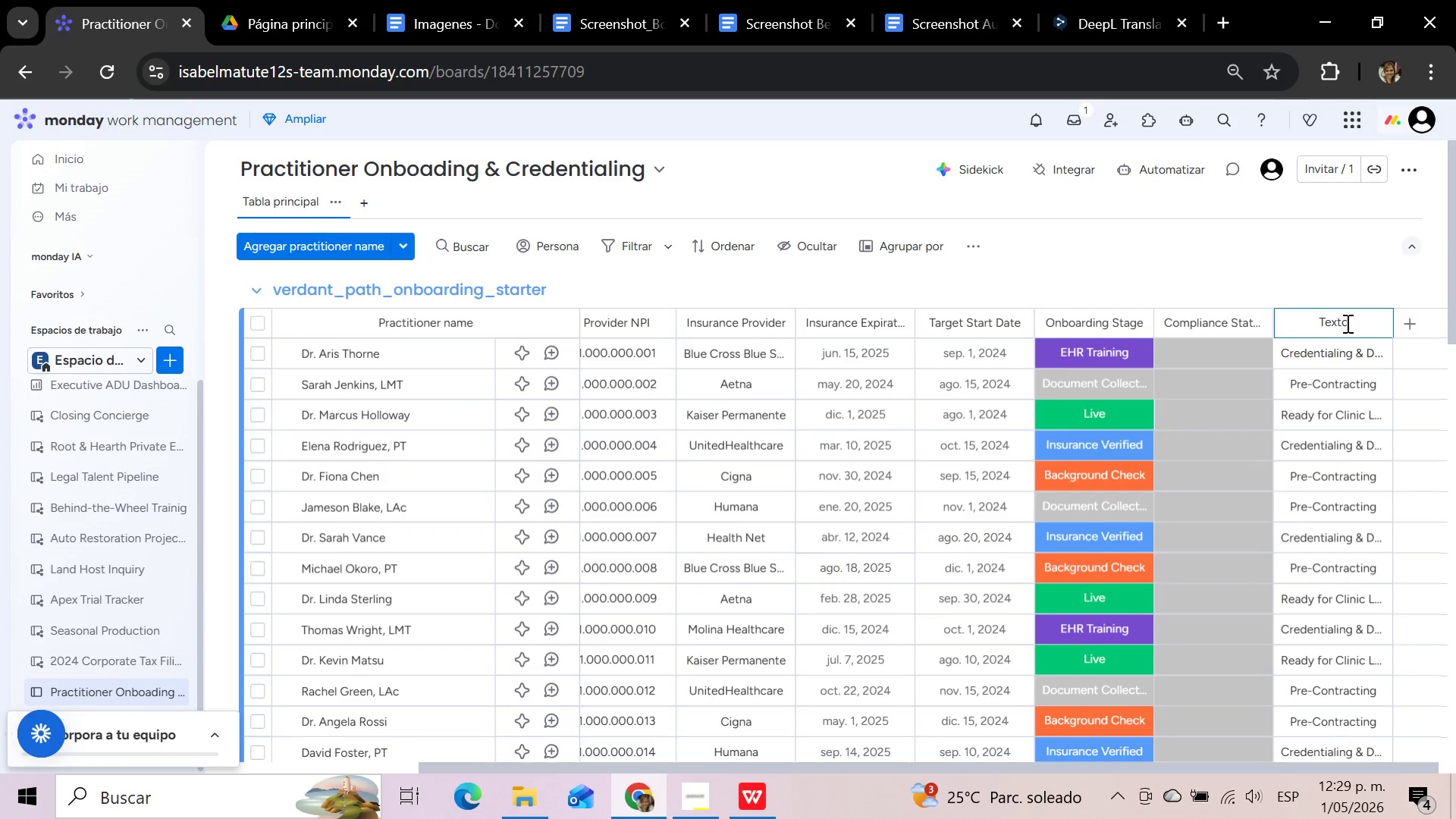 
hold_key(key=Backspace, duration=1.12)
 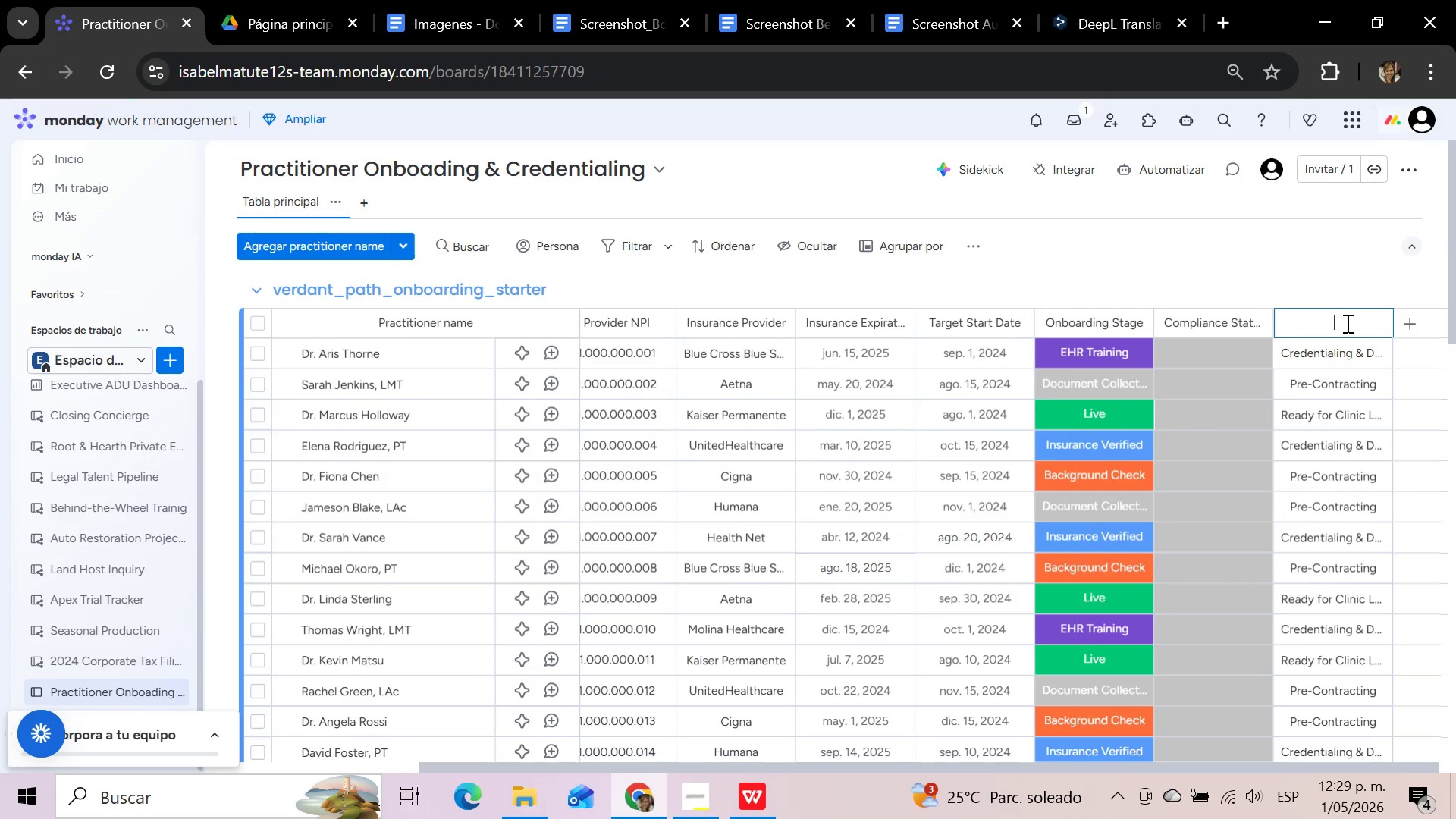 
type(Credentials)
 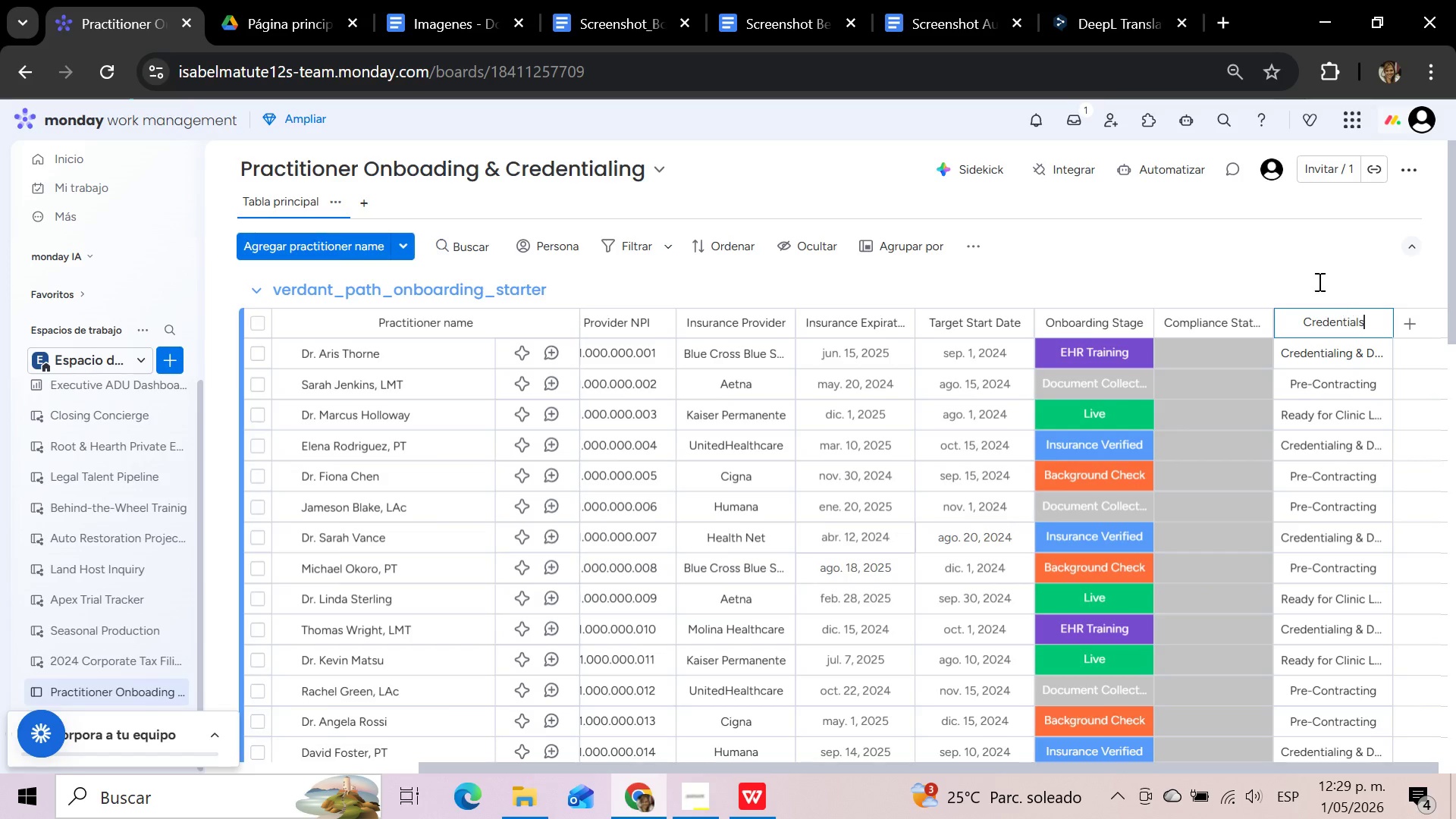 
left_click([1307, 268])
 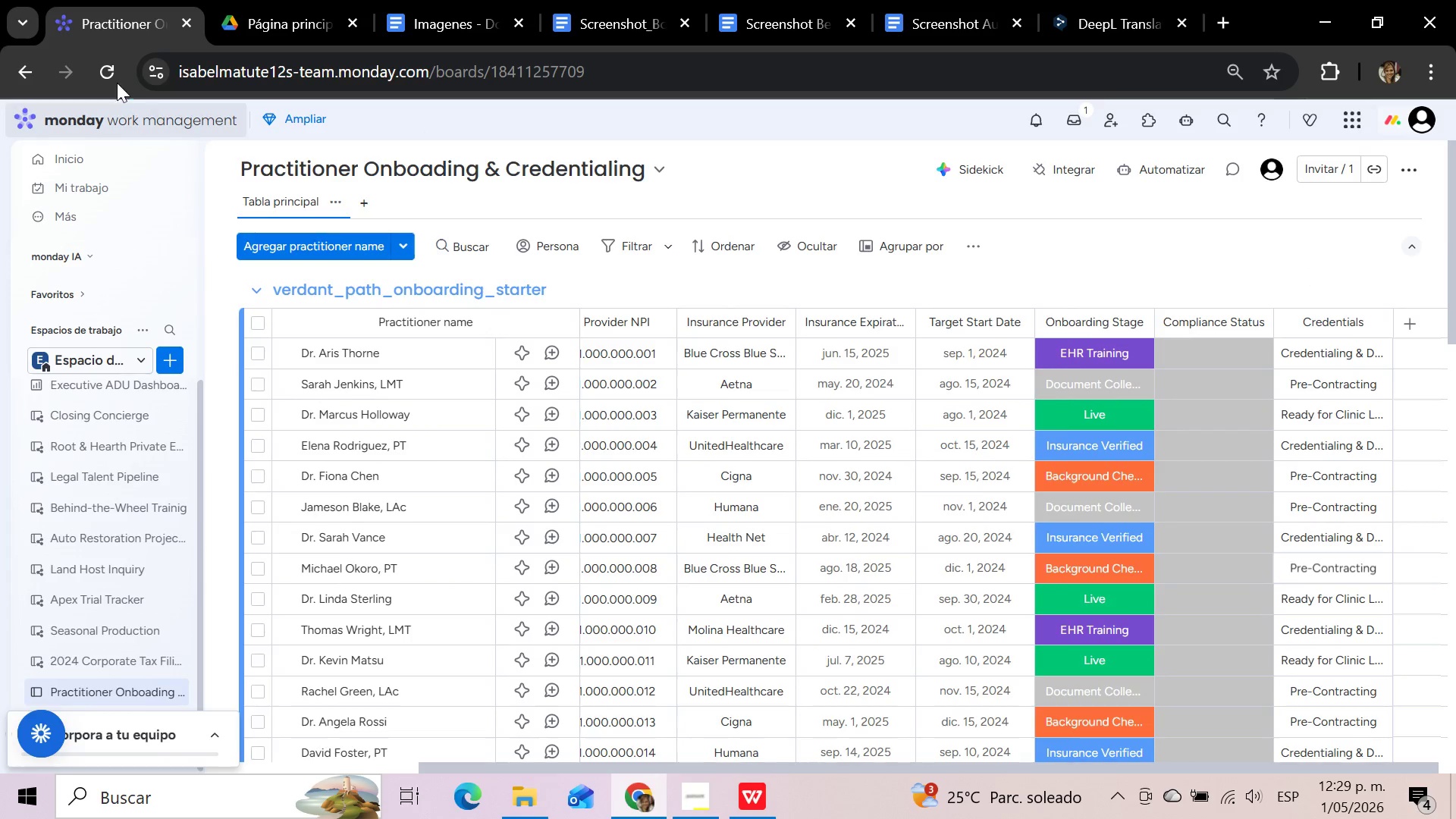 
left_click([109, 73])
 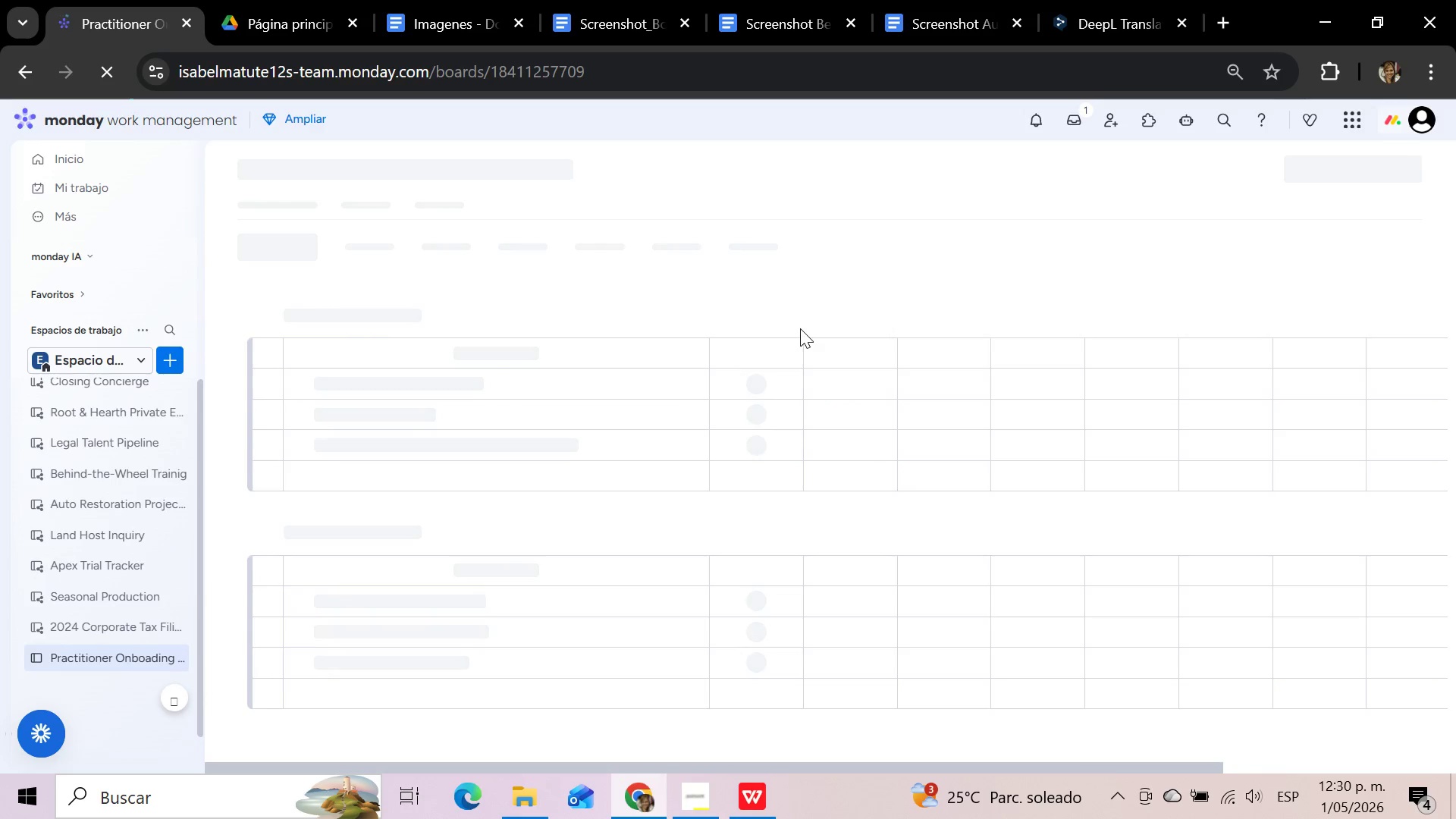 
wait(18.47)
 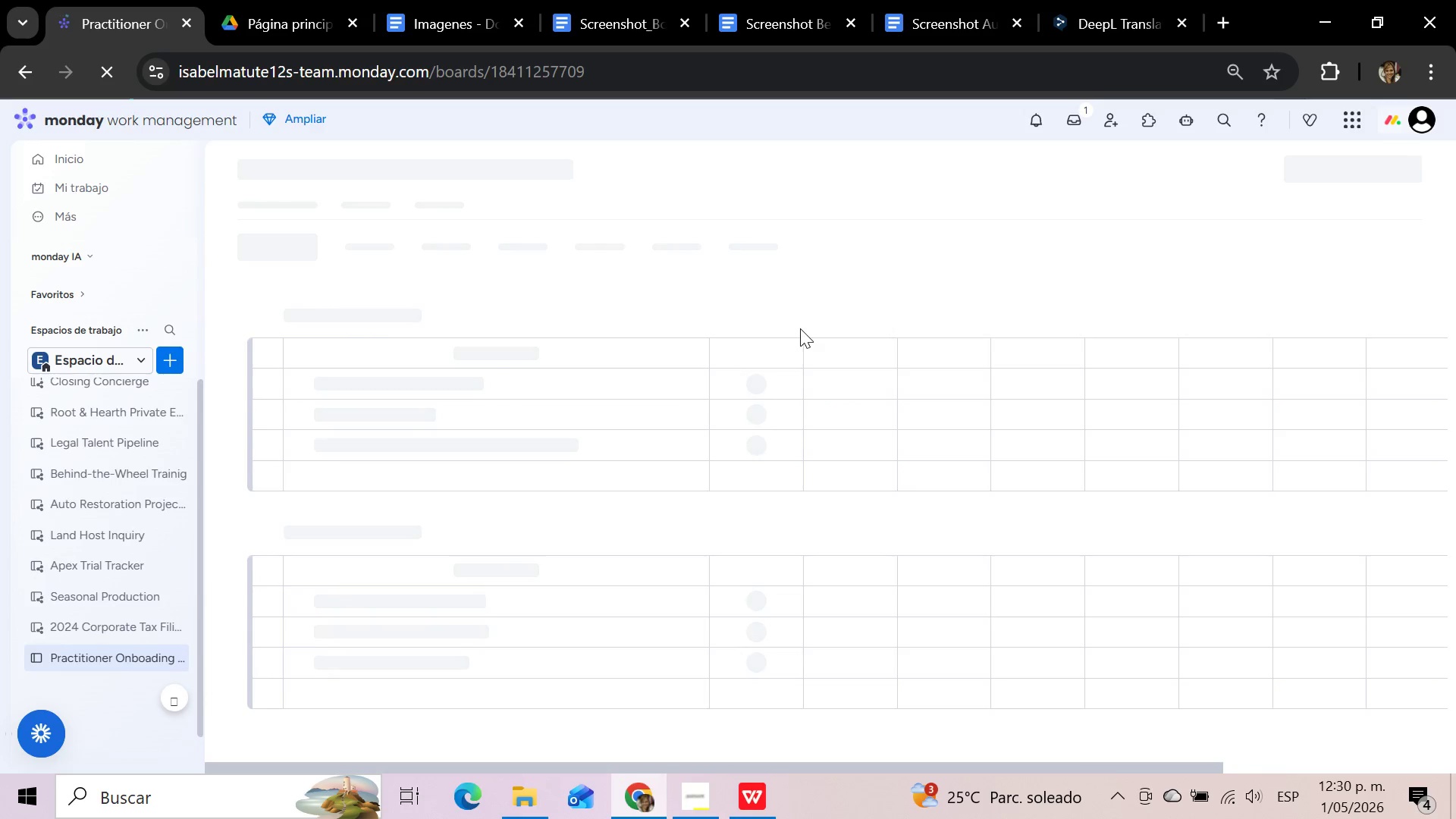 
left_click_drag(start_coordinate=[662, 766], to_coordinate=[1160, 764])
 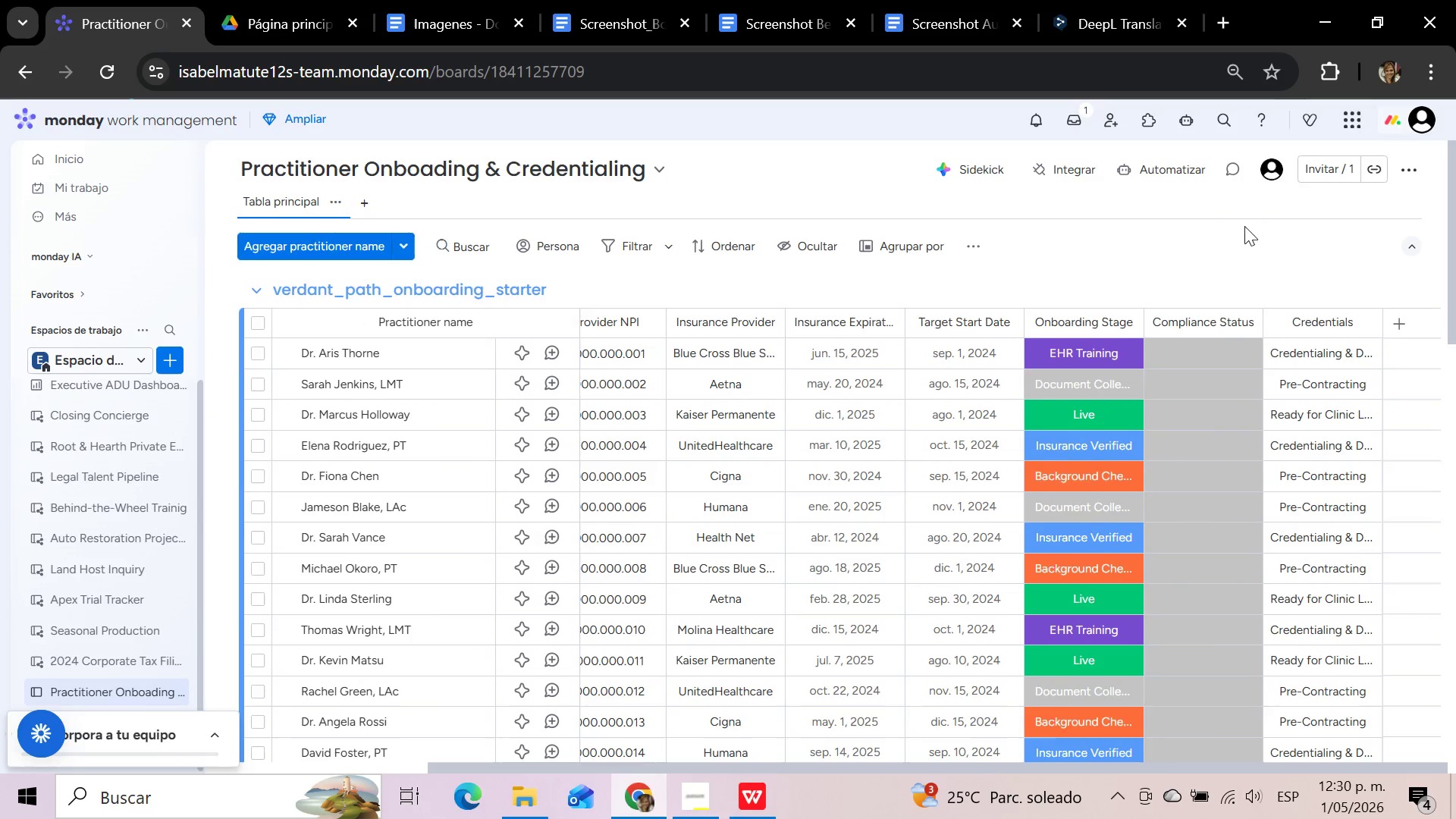 
wait(5.95)
 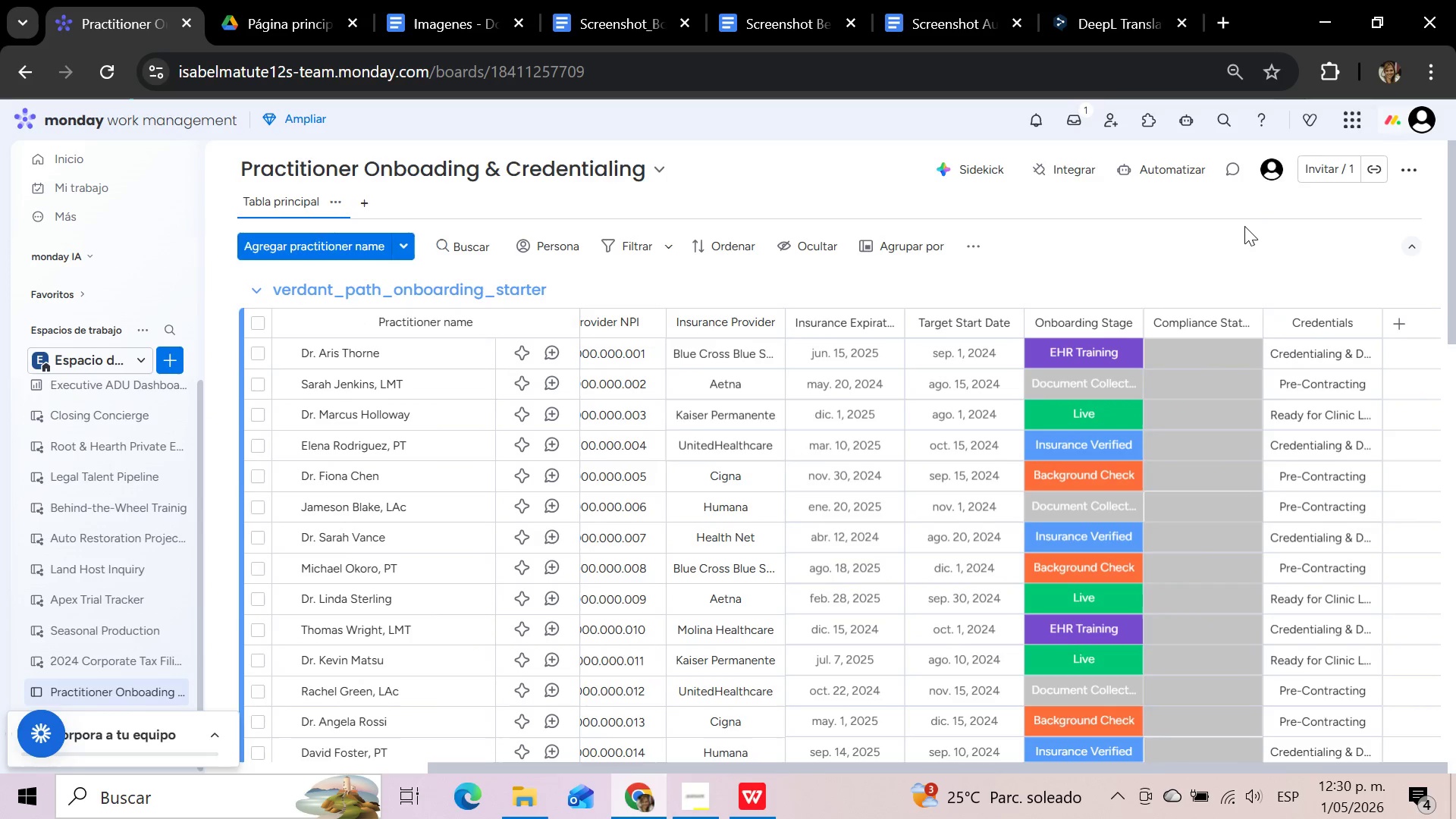 
left_click_drag(start_coordinate=[923, 765], to_coordinate=[561, 774])
 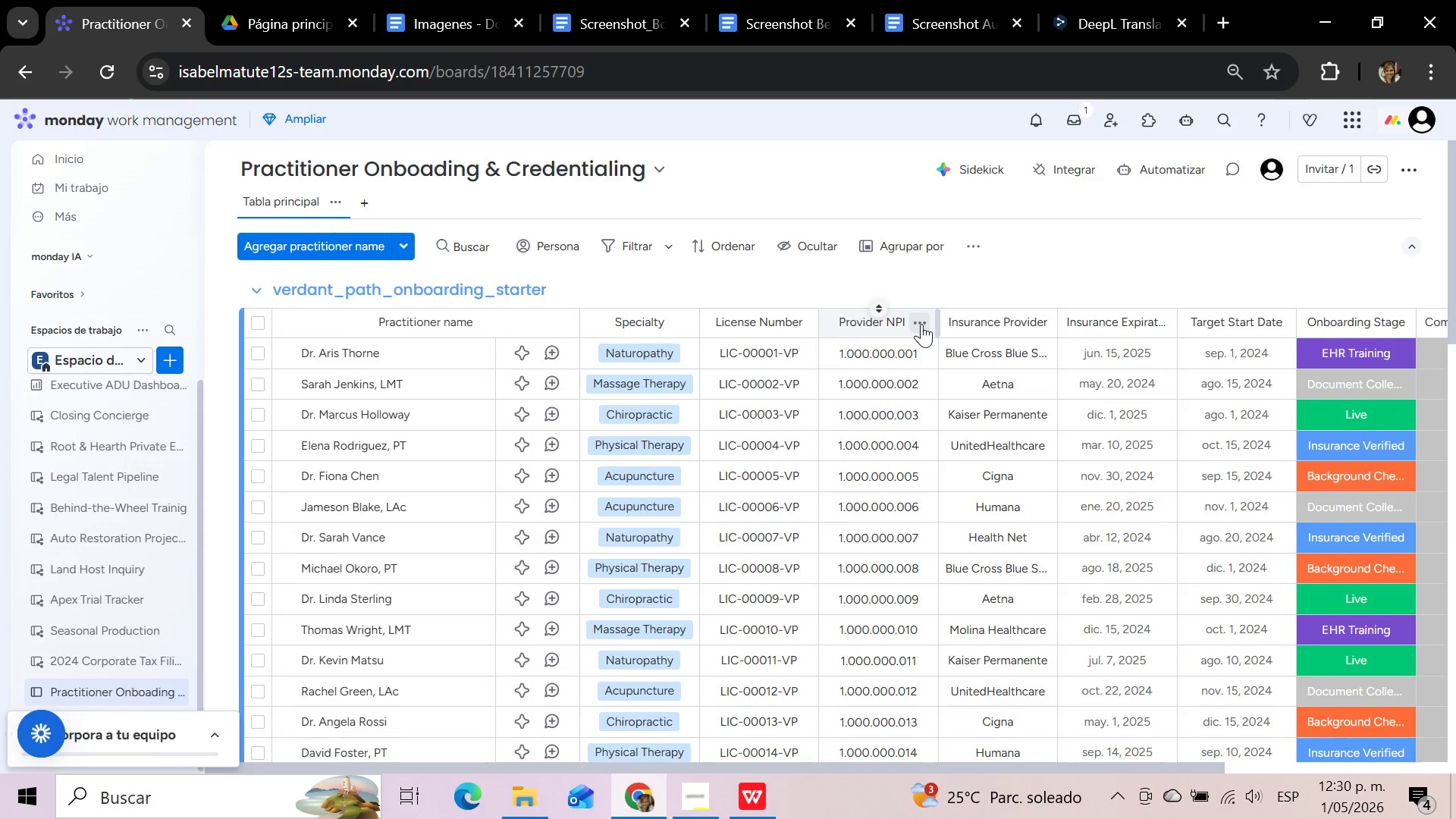 
left_click([921, 324])
 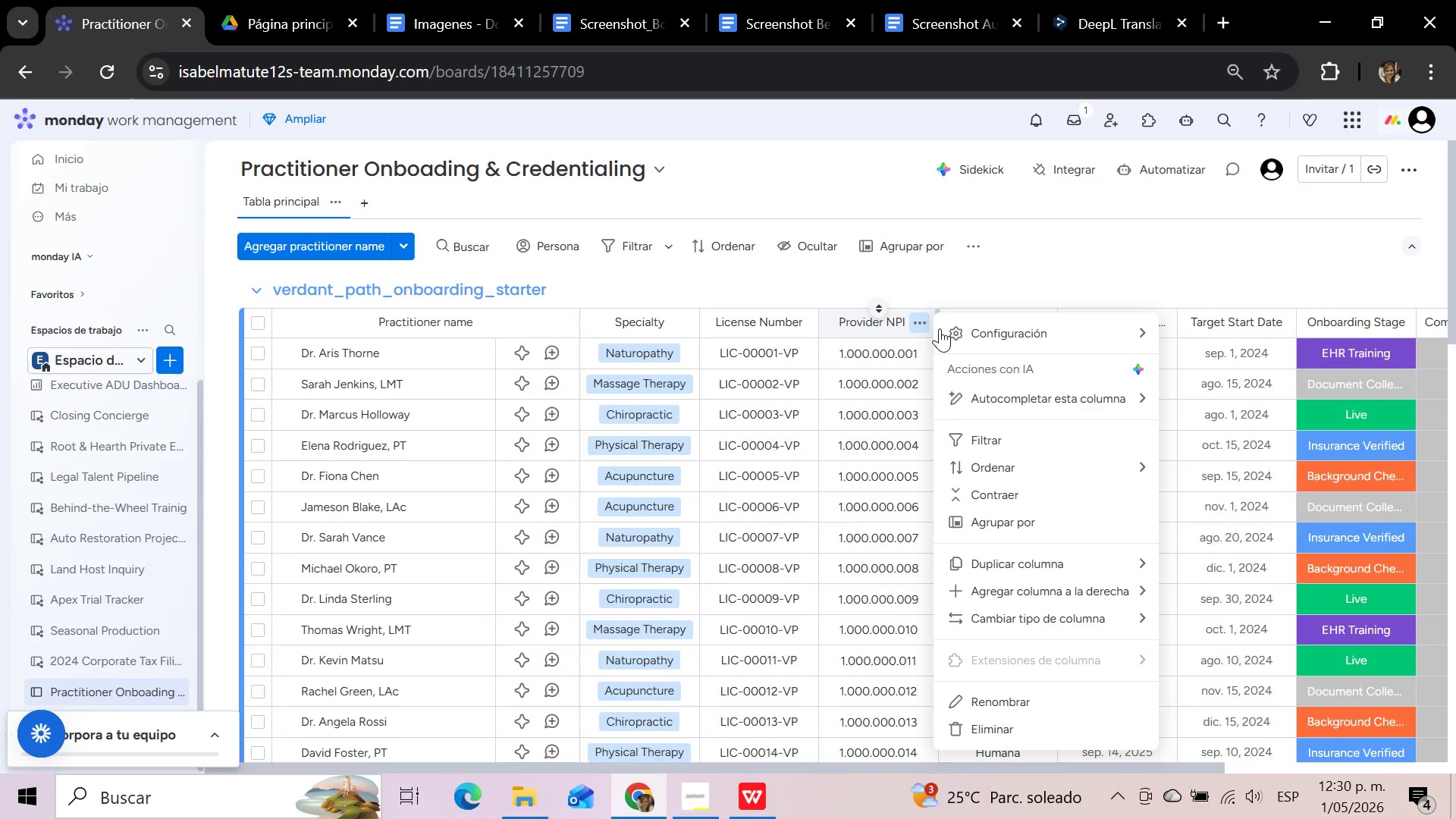 
left_click([981, 340])
 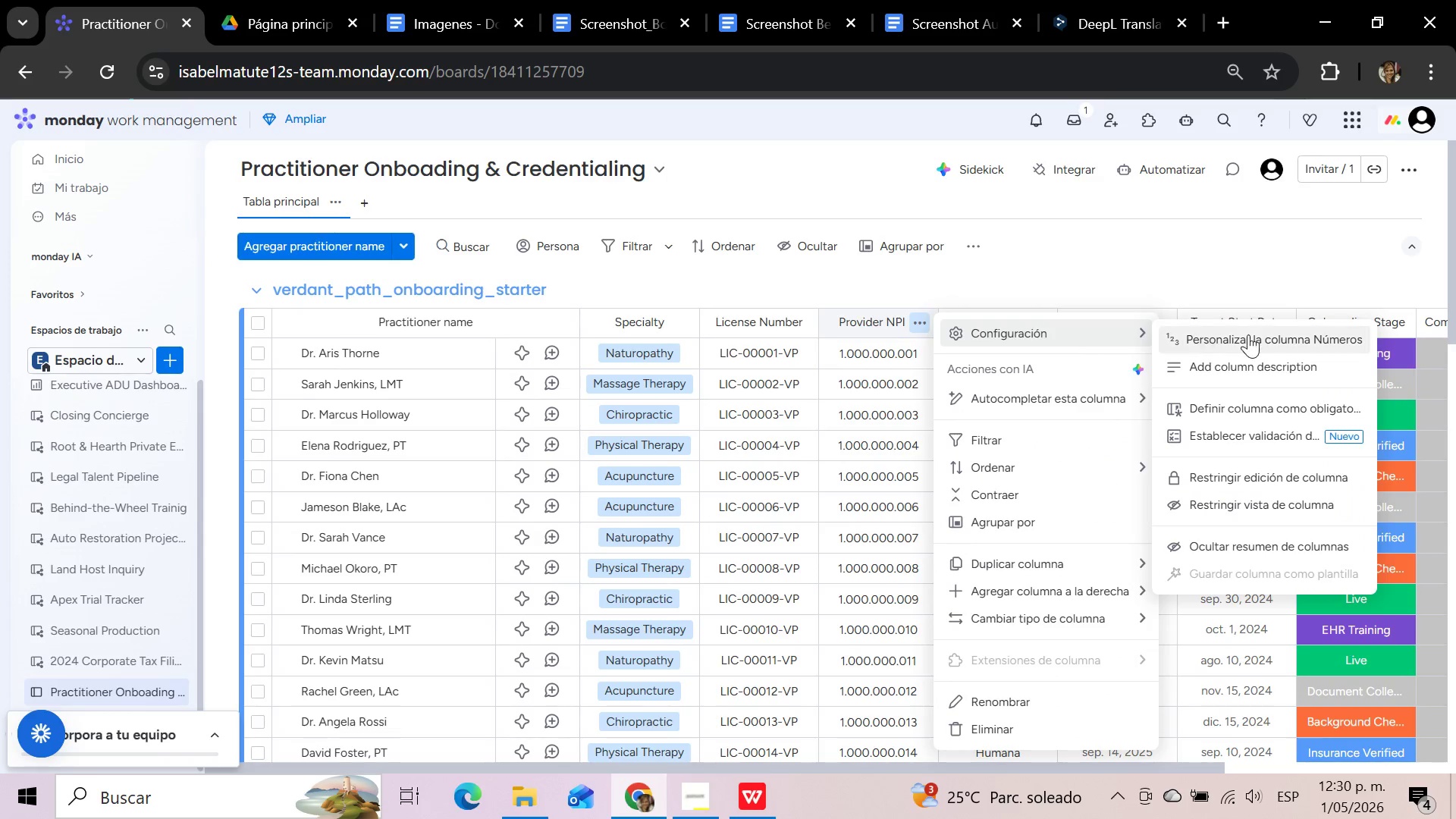 
left_click([1251, 334])
 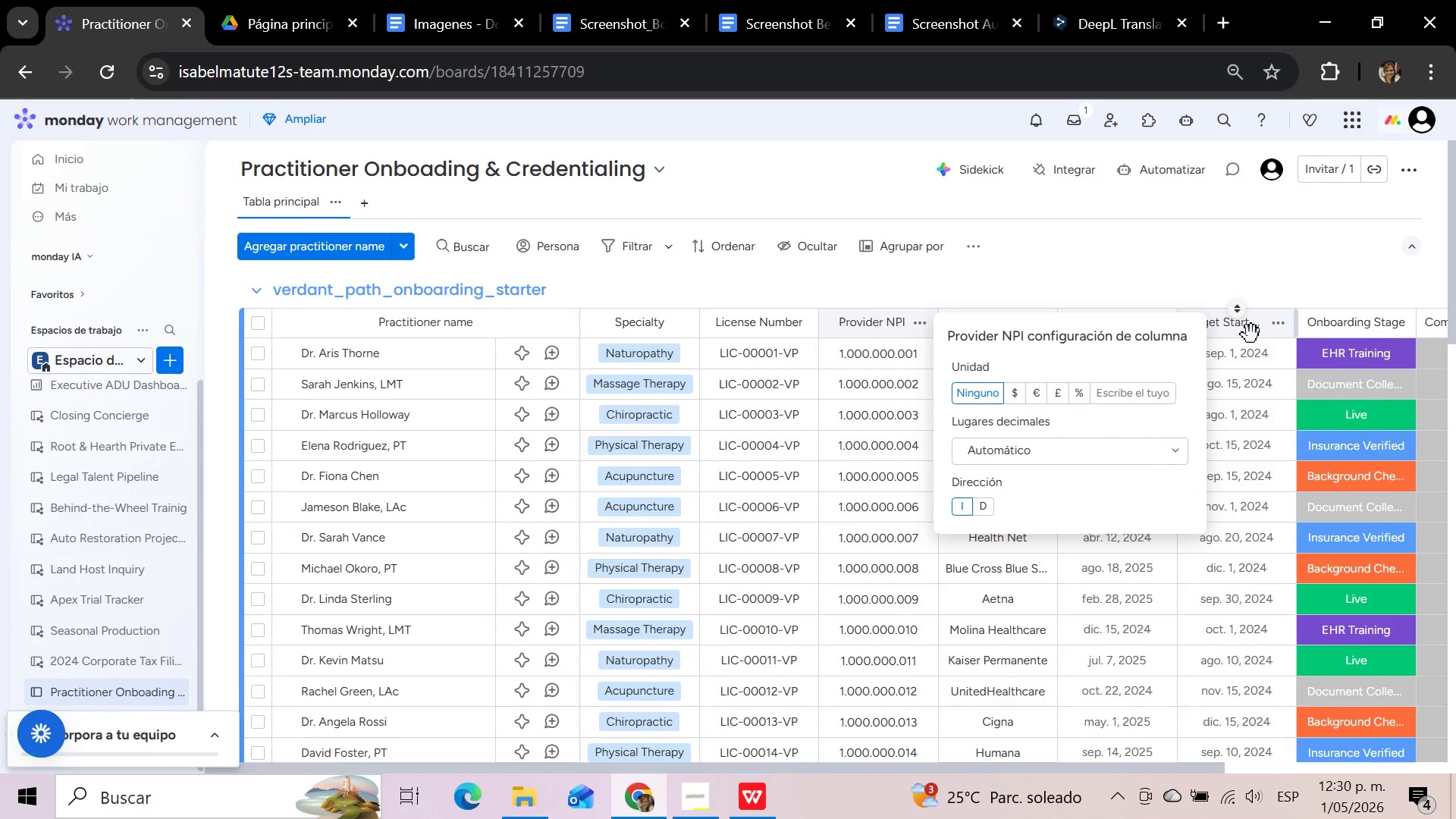 
left_click([969, 391])
 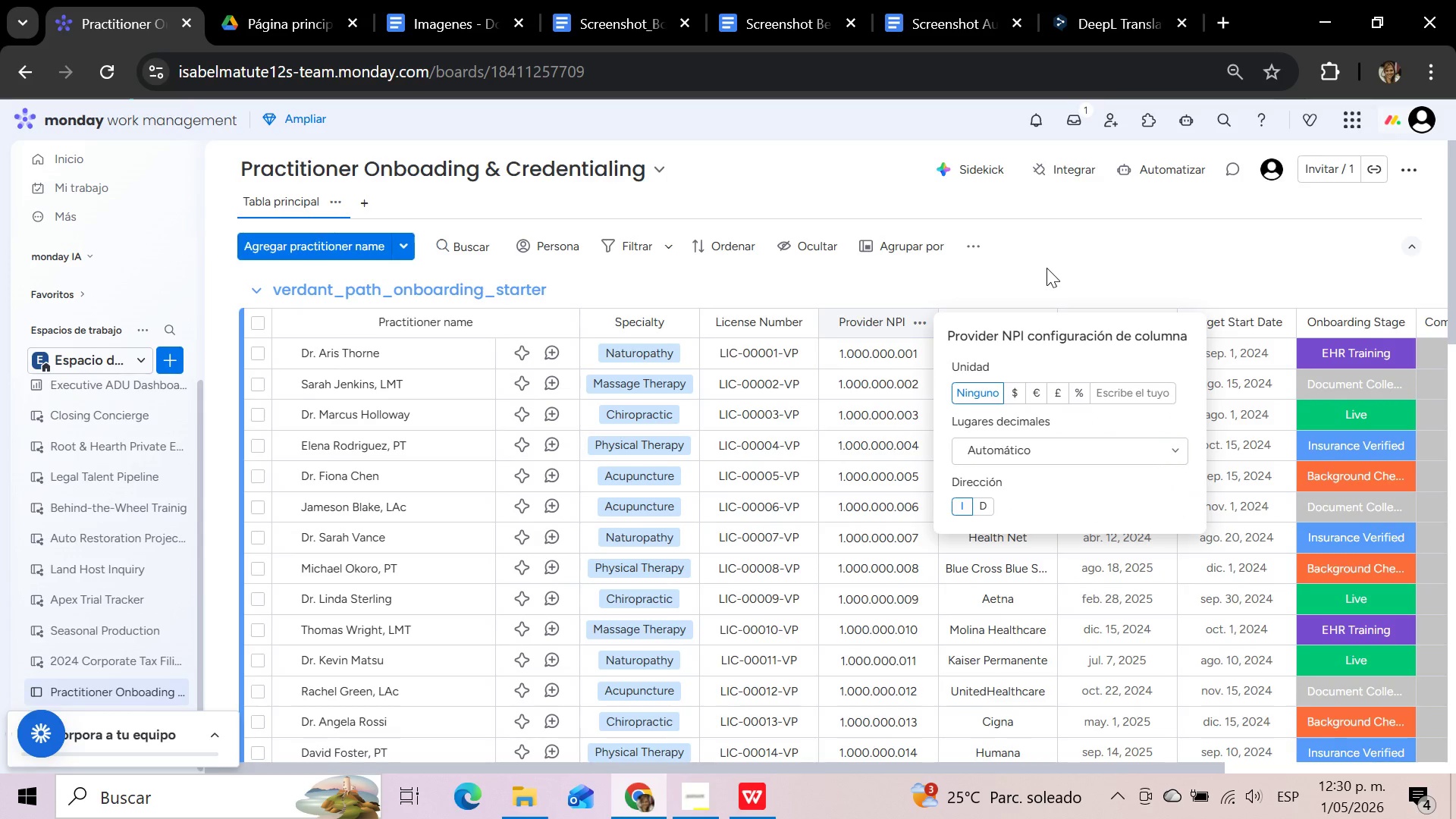 
left_click([1046, 268])
 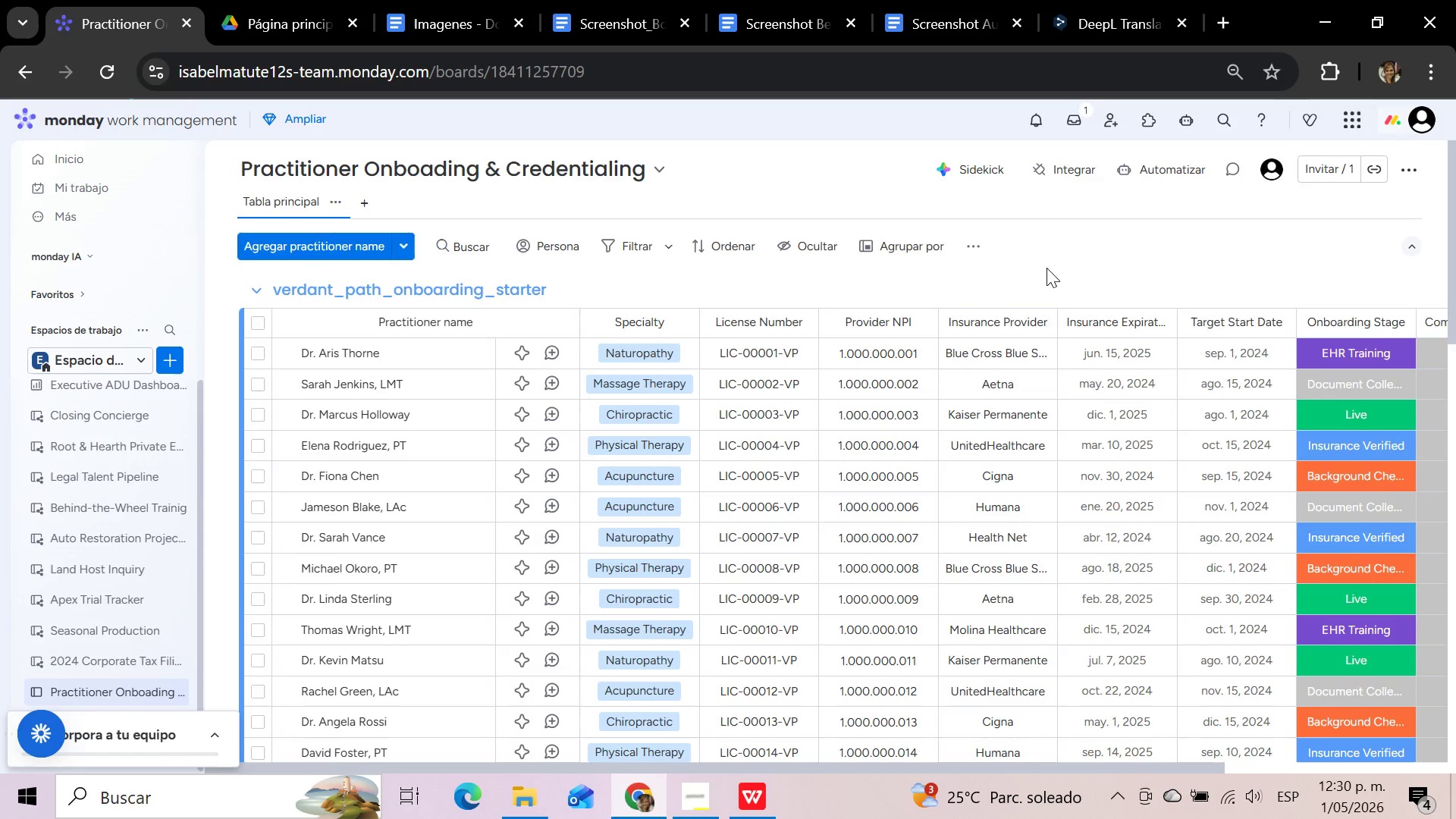 
left_click_drag(start_coordinate=[826, 767], to_coordinate=[1169, 774])
 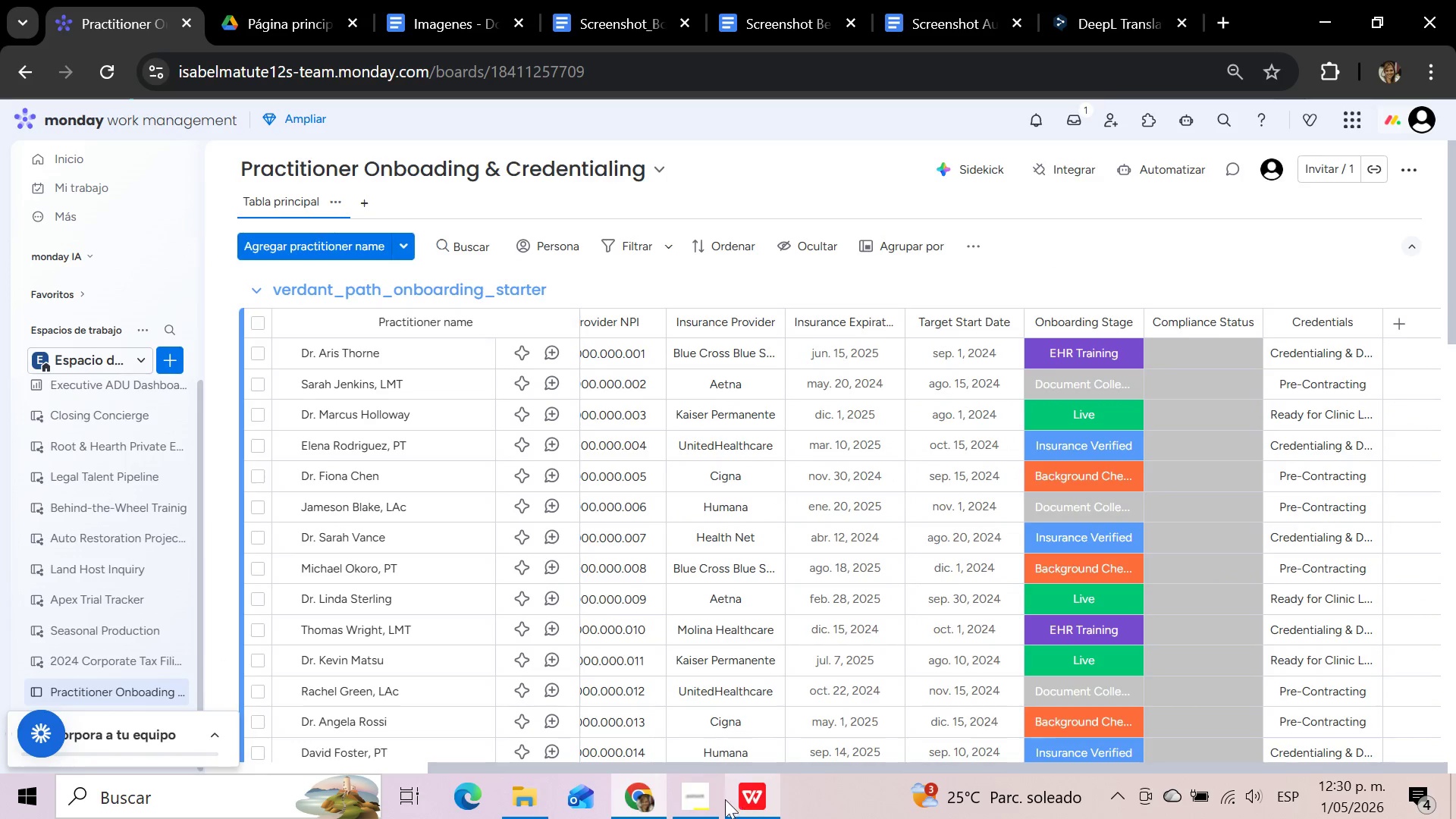 
left_click([758, 800])
 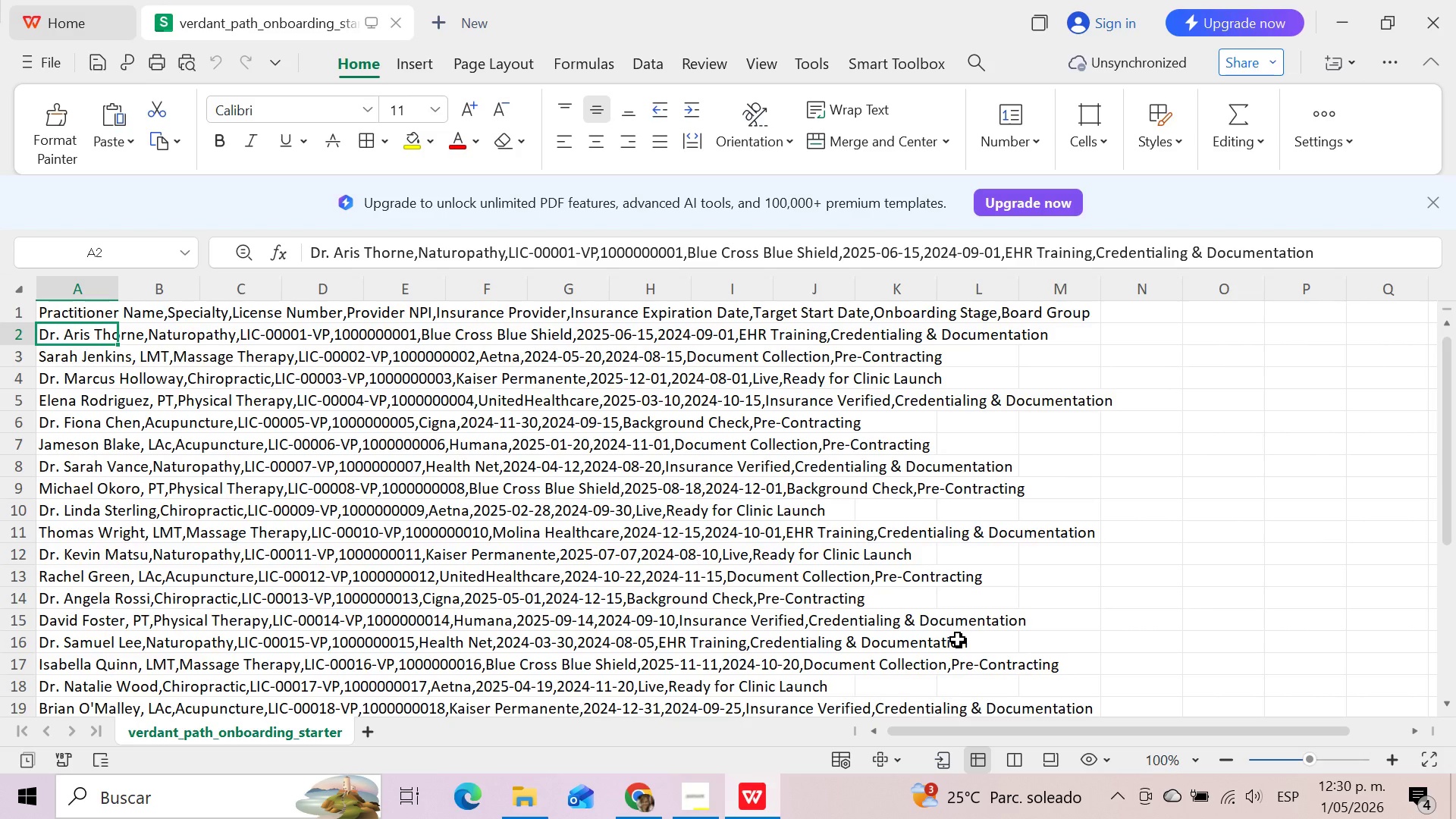 
wait(21.16)
 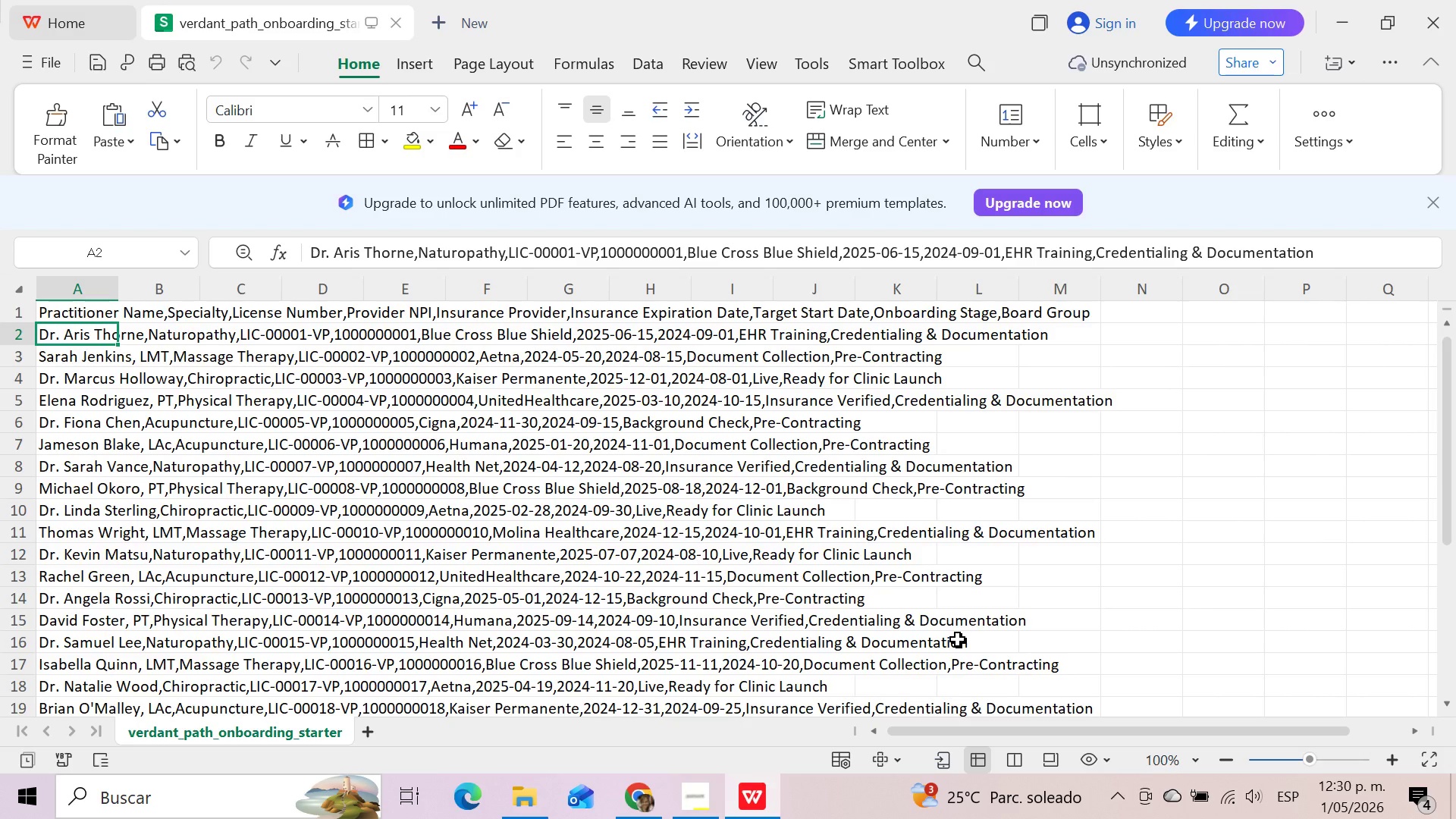 
left_click([52, 335])
 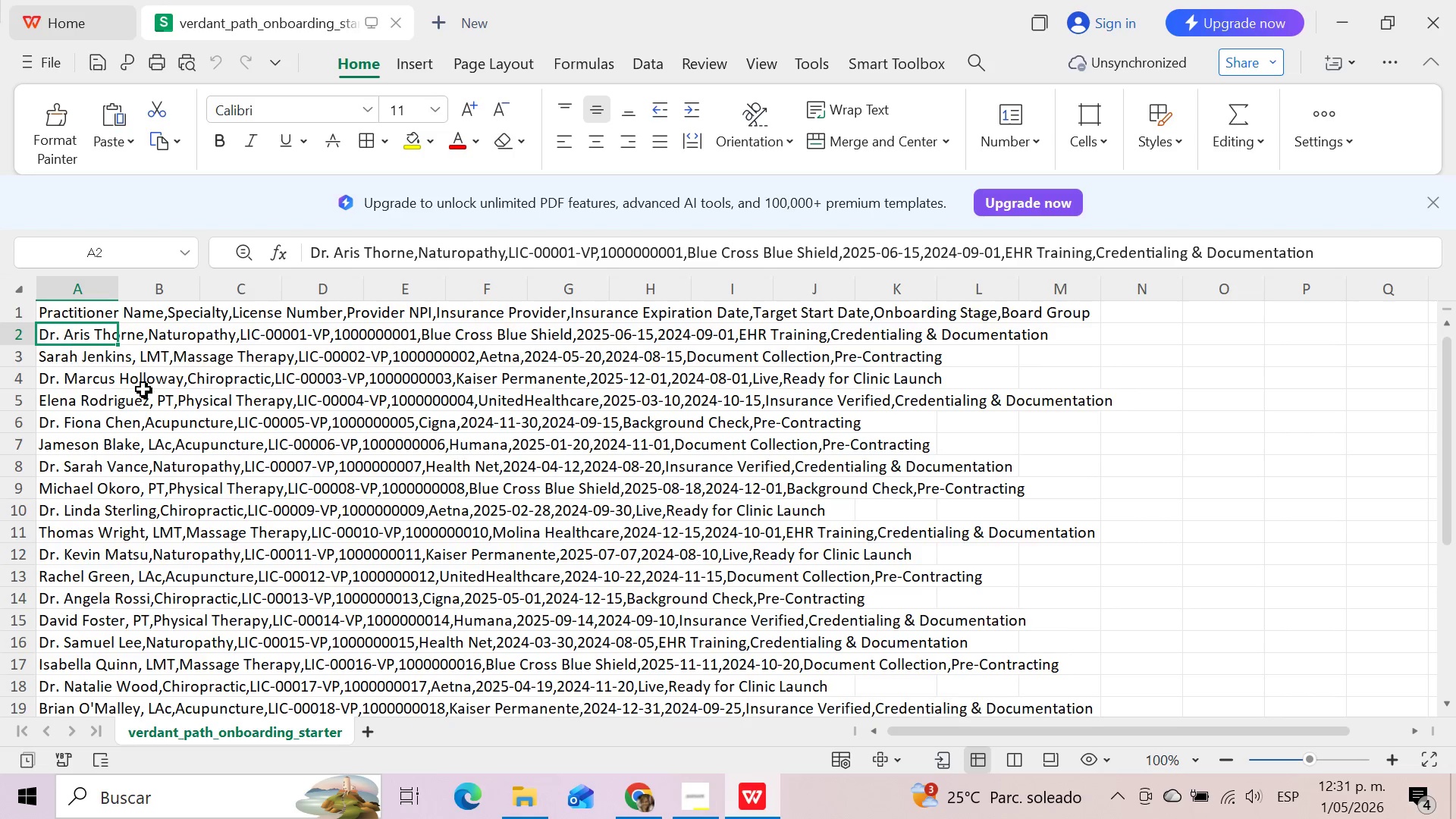 
wait(6.45)
 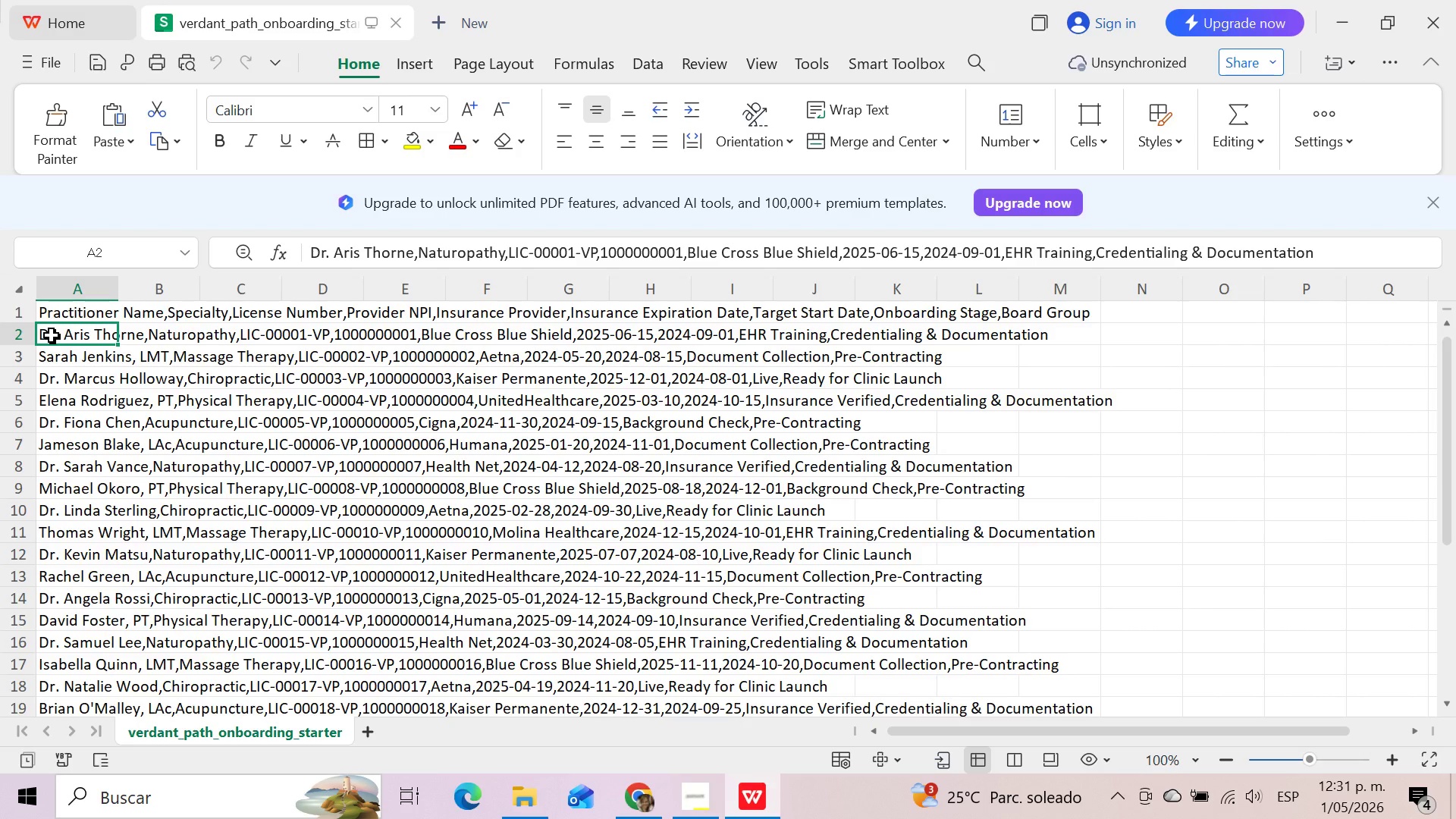 
left_click([636, 817])
 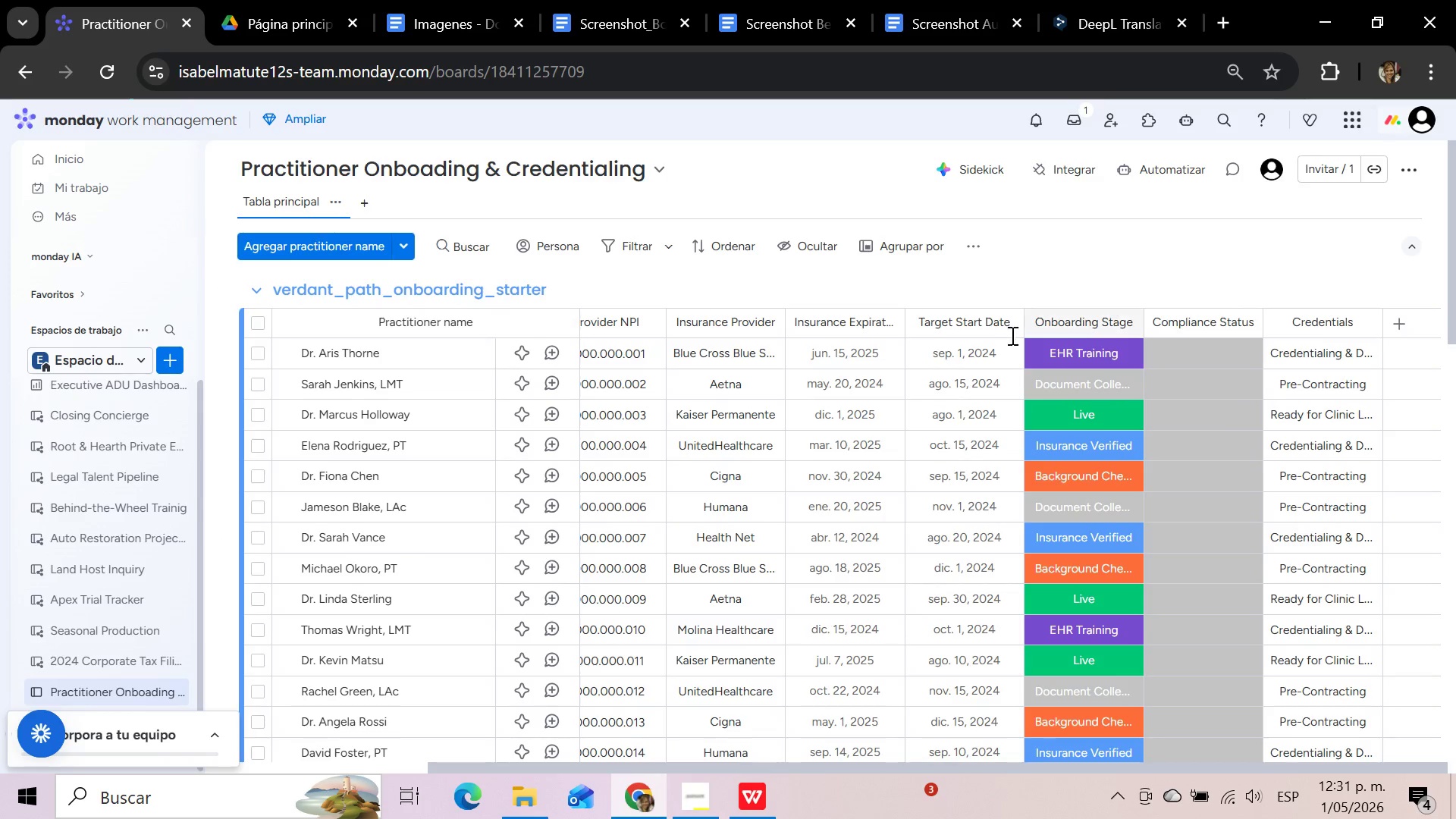 
left_click_drag(start_coordinate=[967, 762], to_coordinate=[1171, 767])
 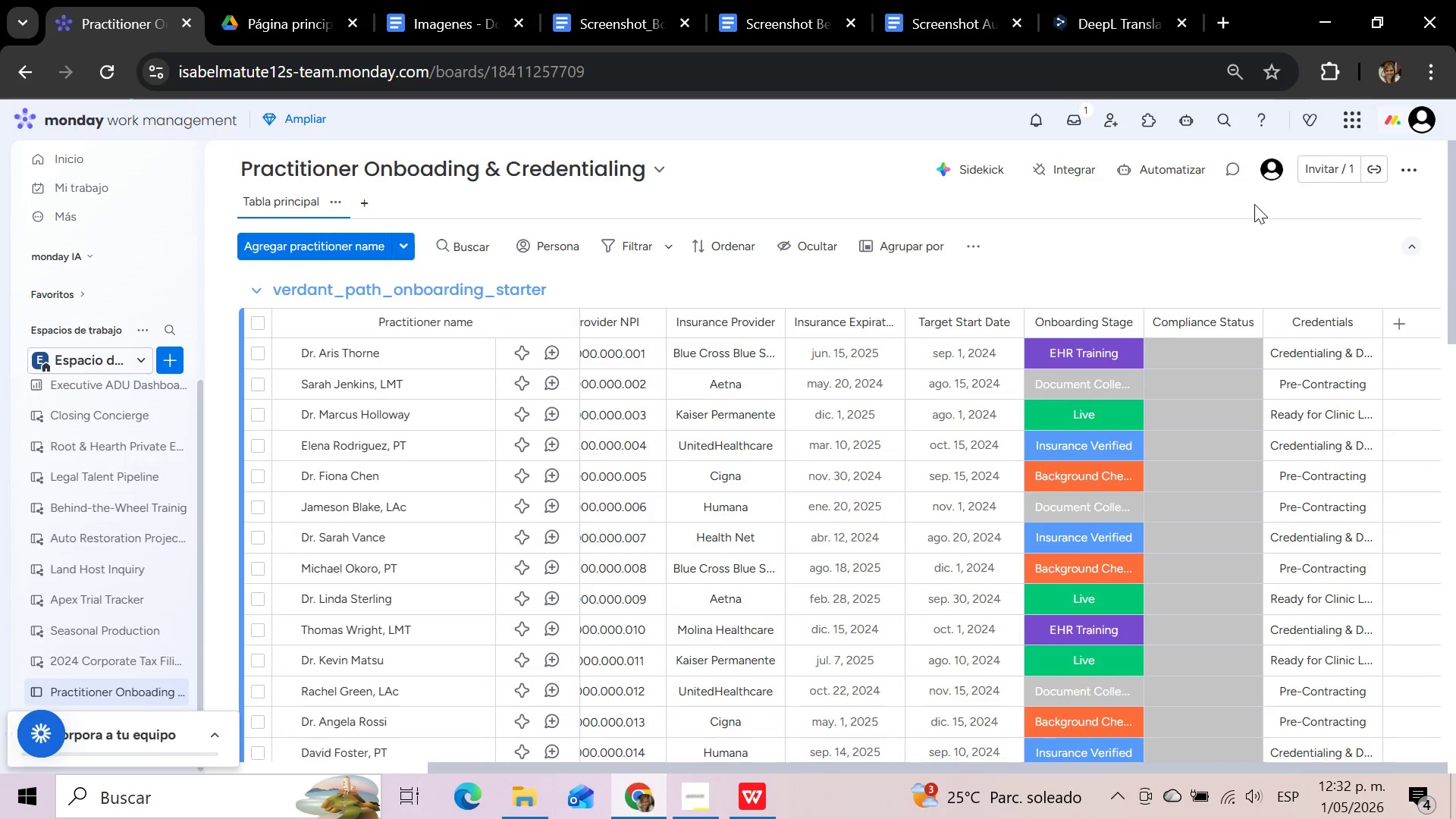 
wait(57.22)
 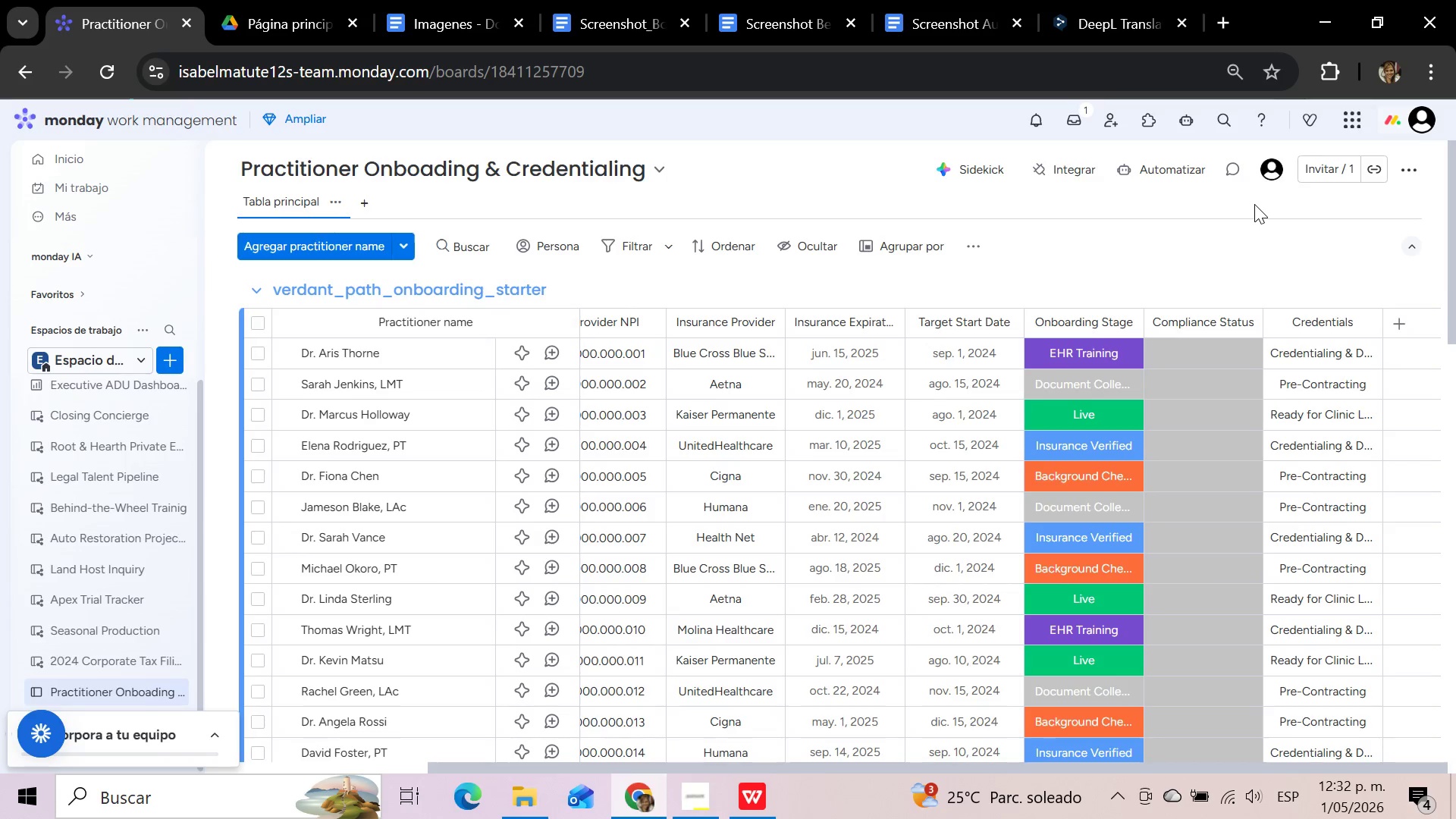 
left_click([1190, 354])
 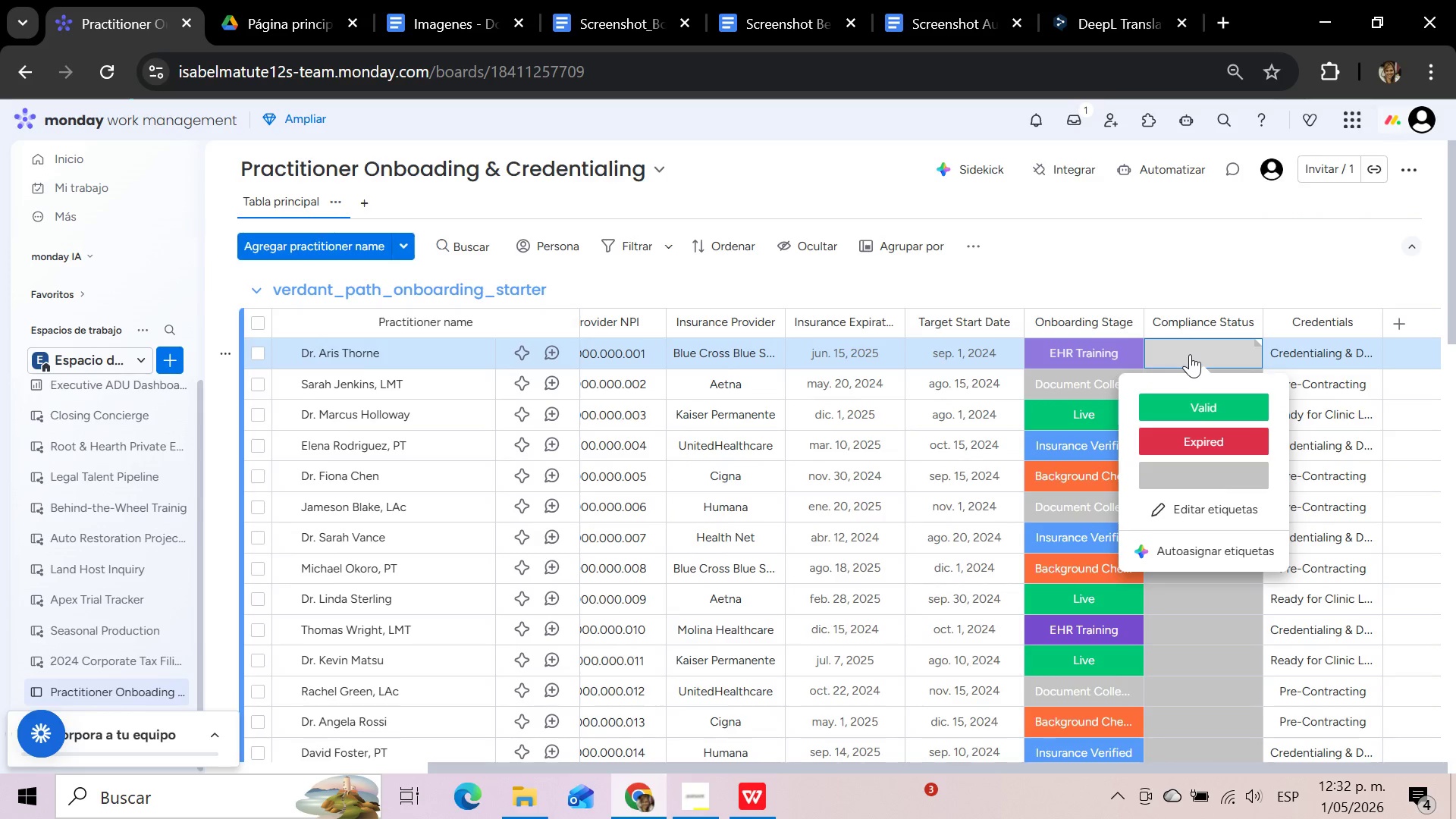 
left_click([1207, 410])
 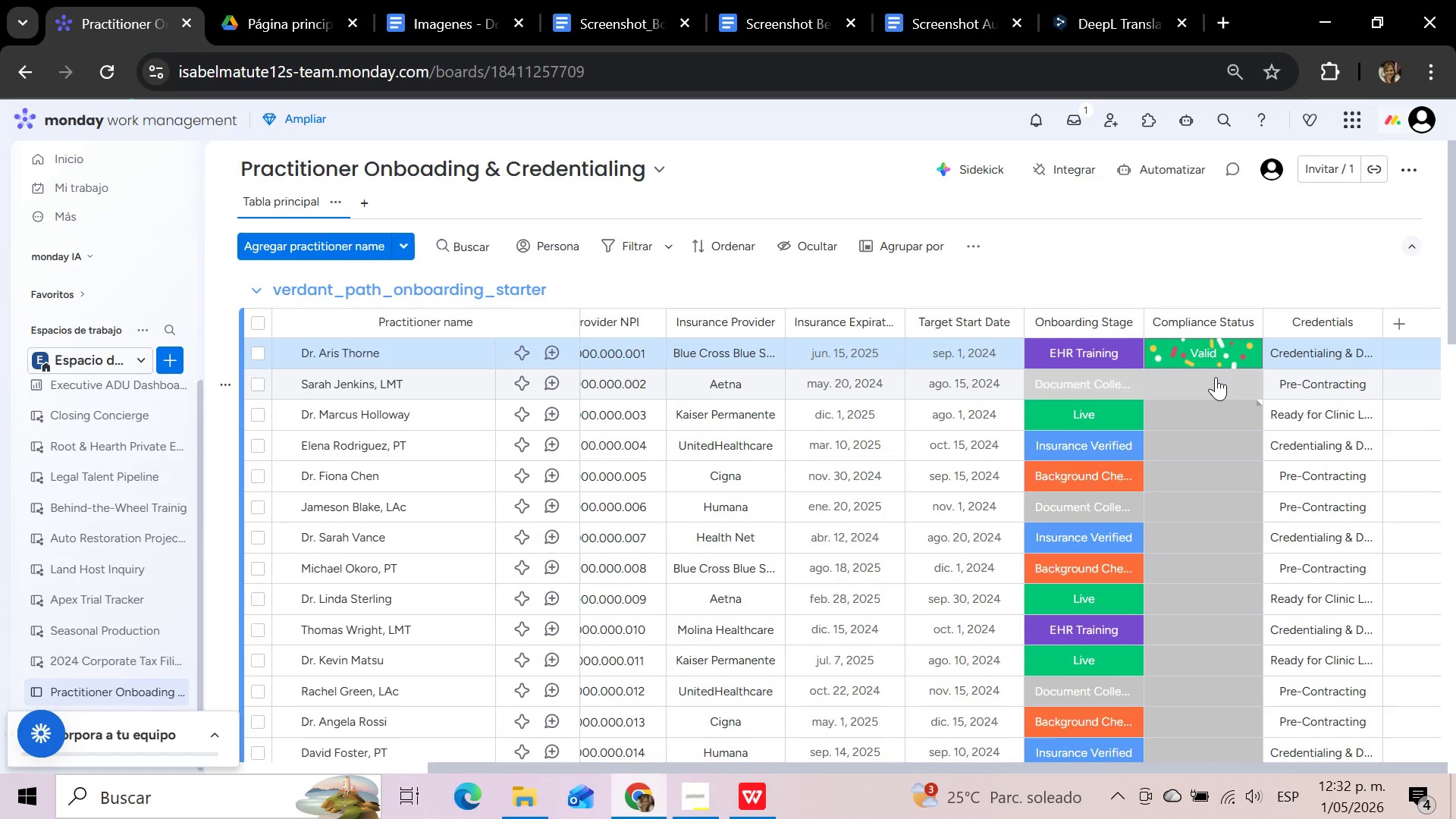 
left_click([1216, 377])
 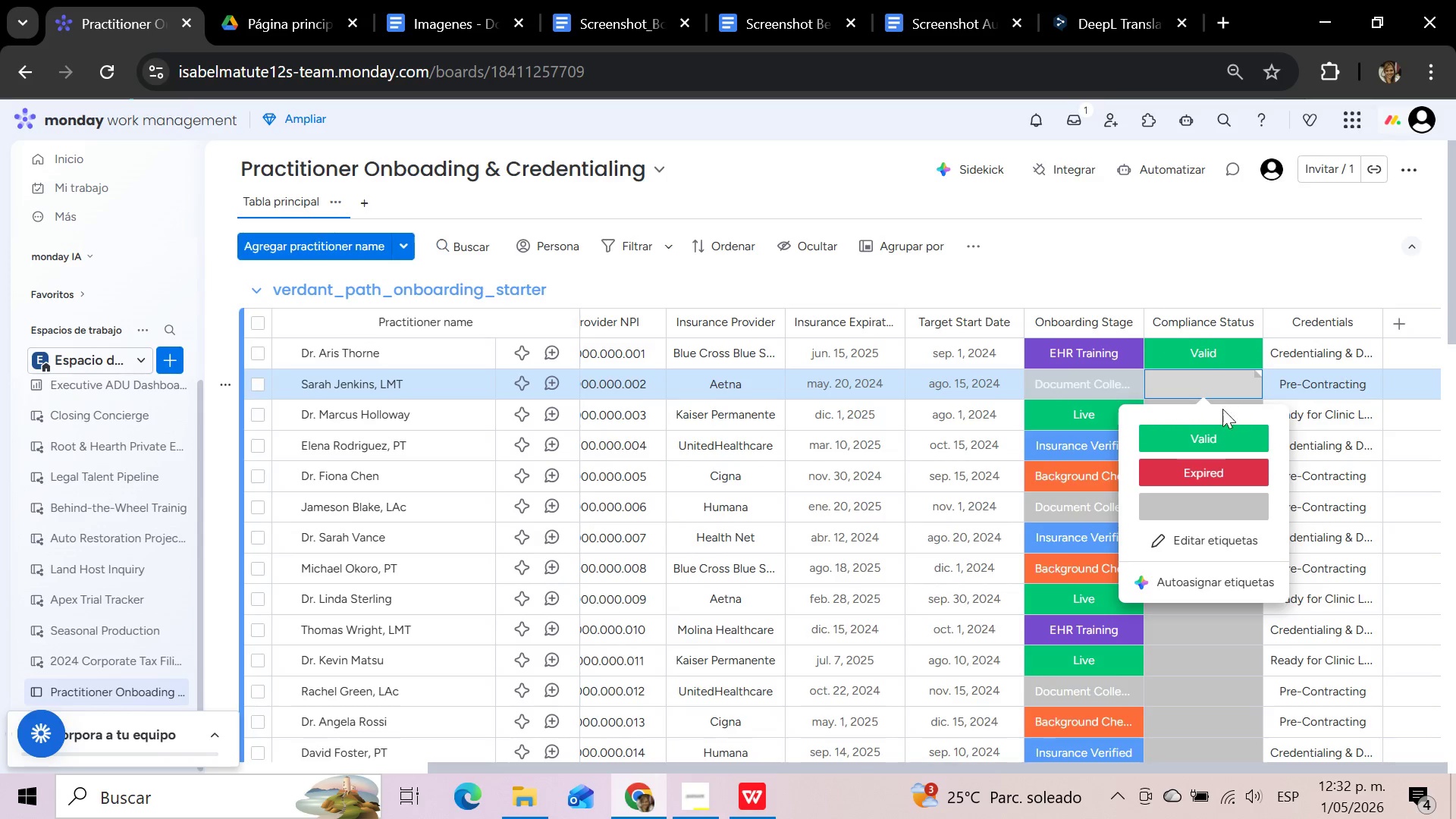 
wait(6.34)
 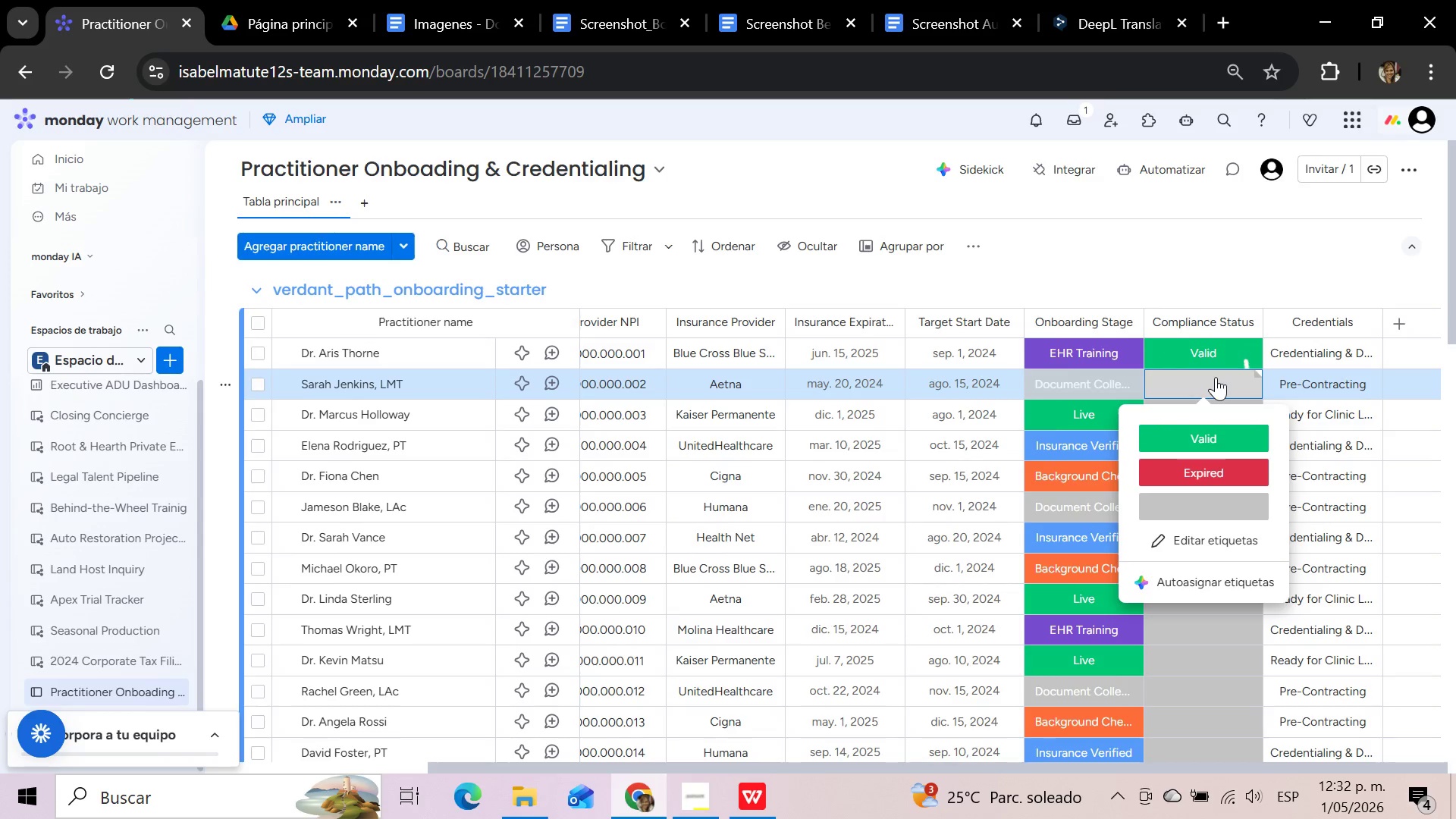 
left_click([1215, 413])
 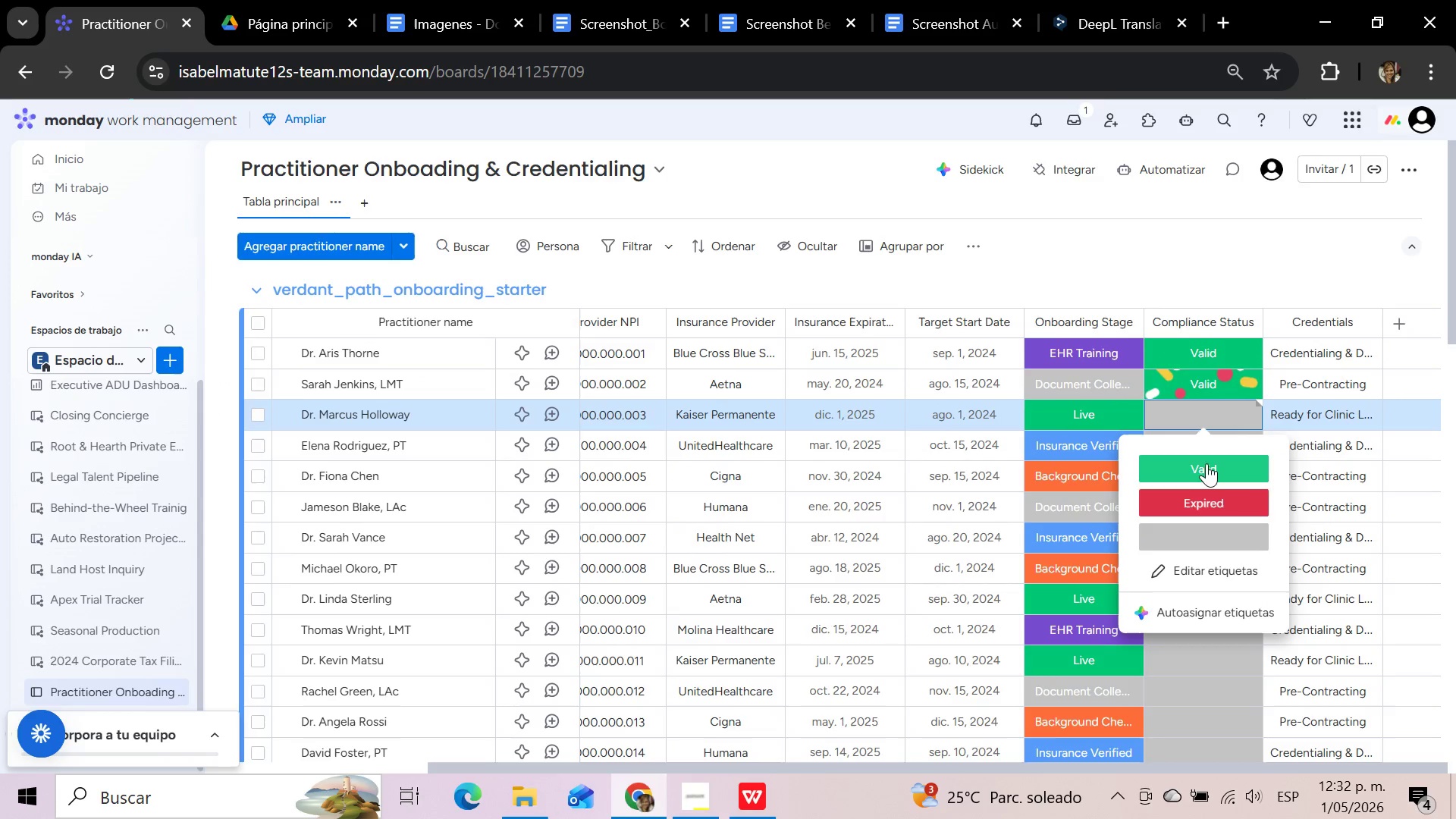 
left_click([1206, 468])
 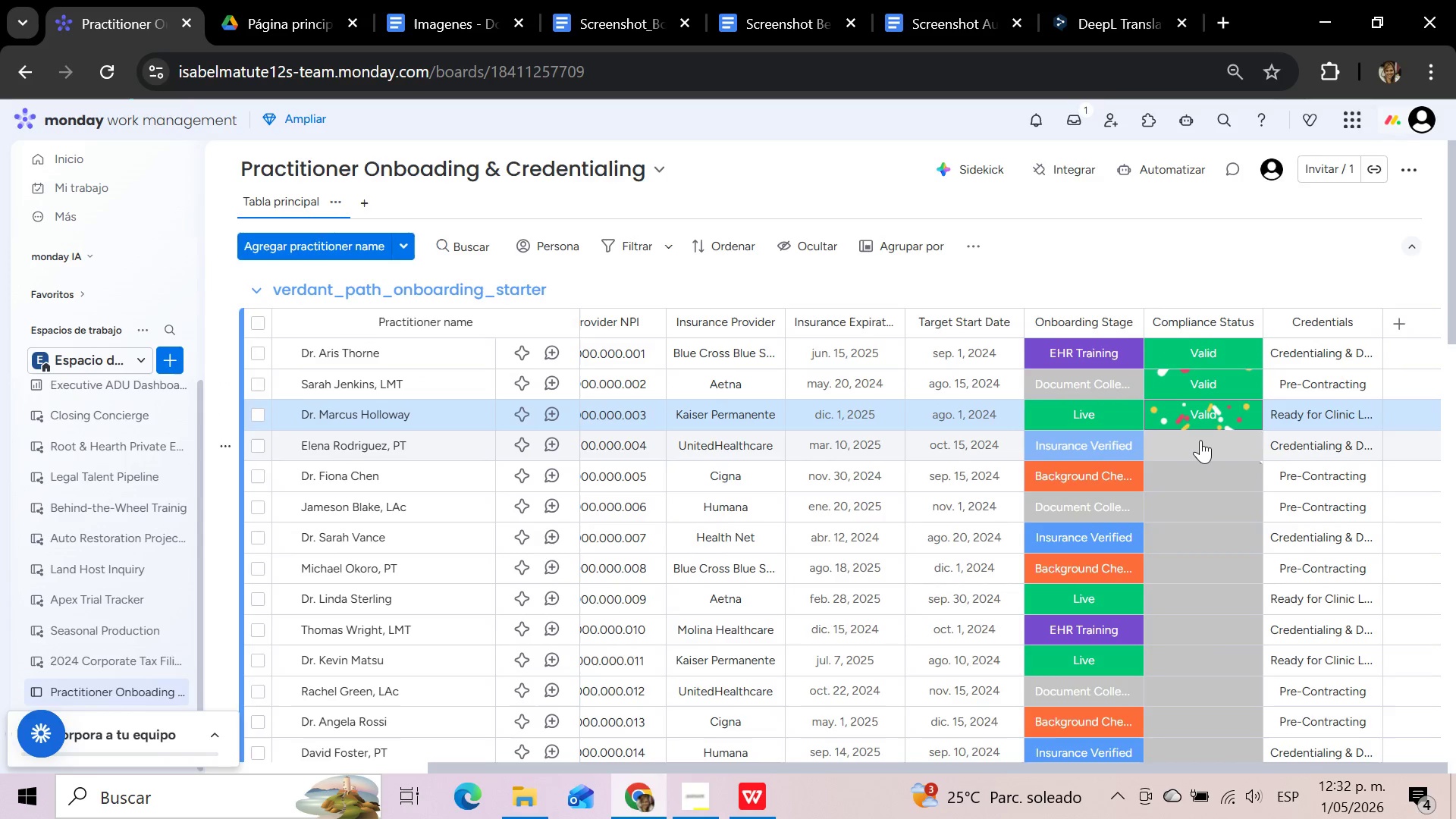 
left_click([1200, 440])
 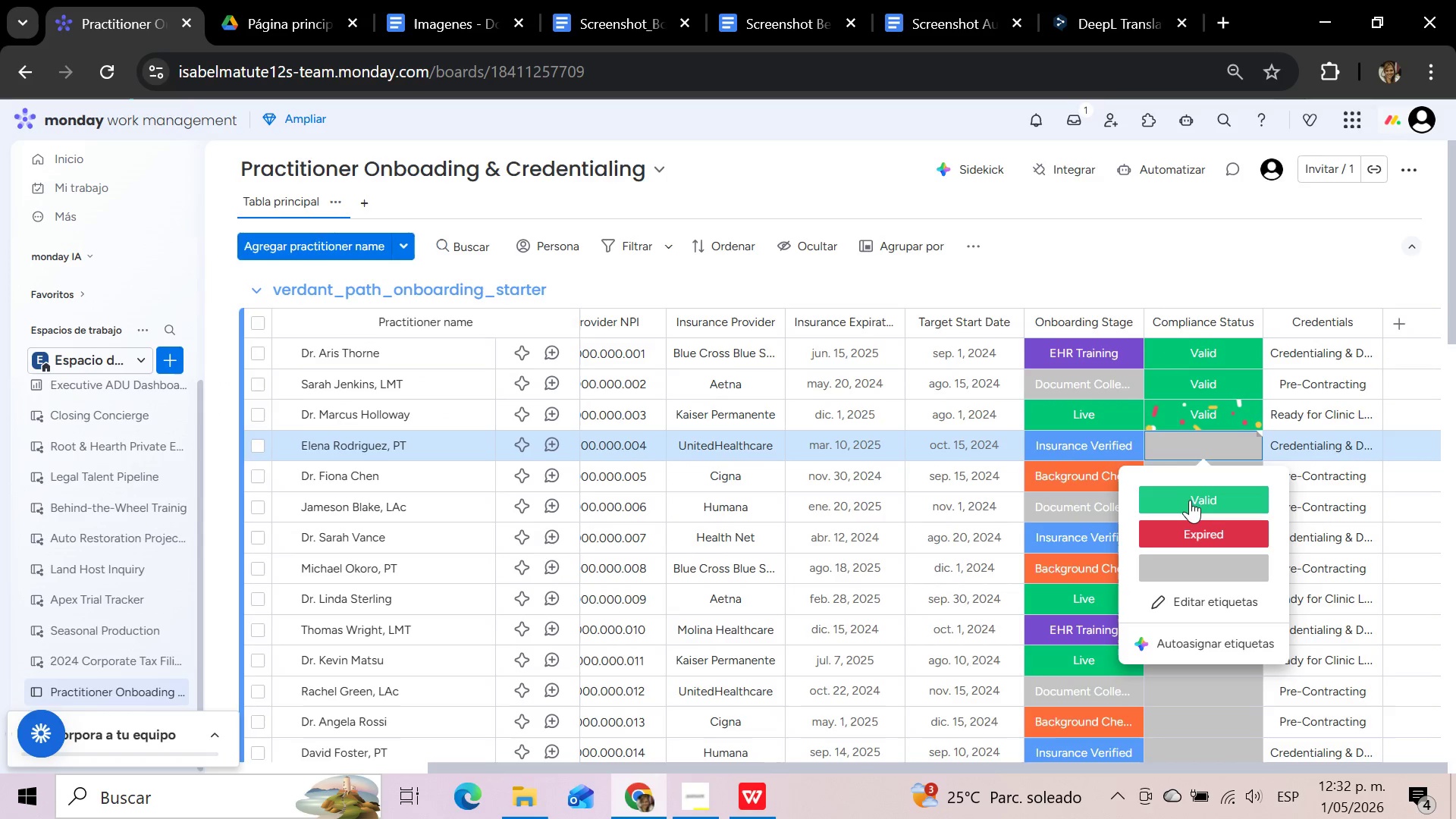 
left_click([1188, 500])
 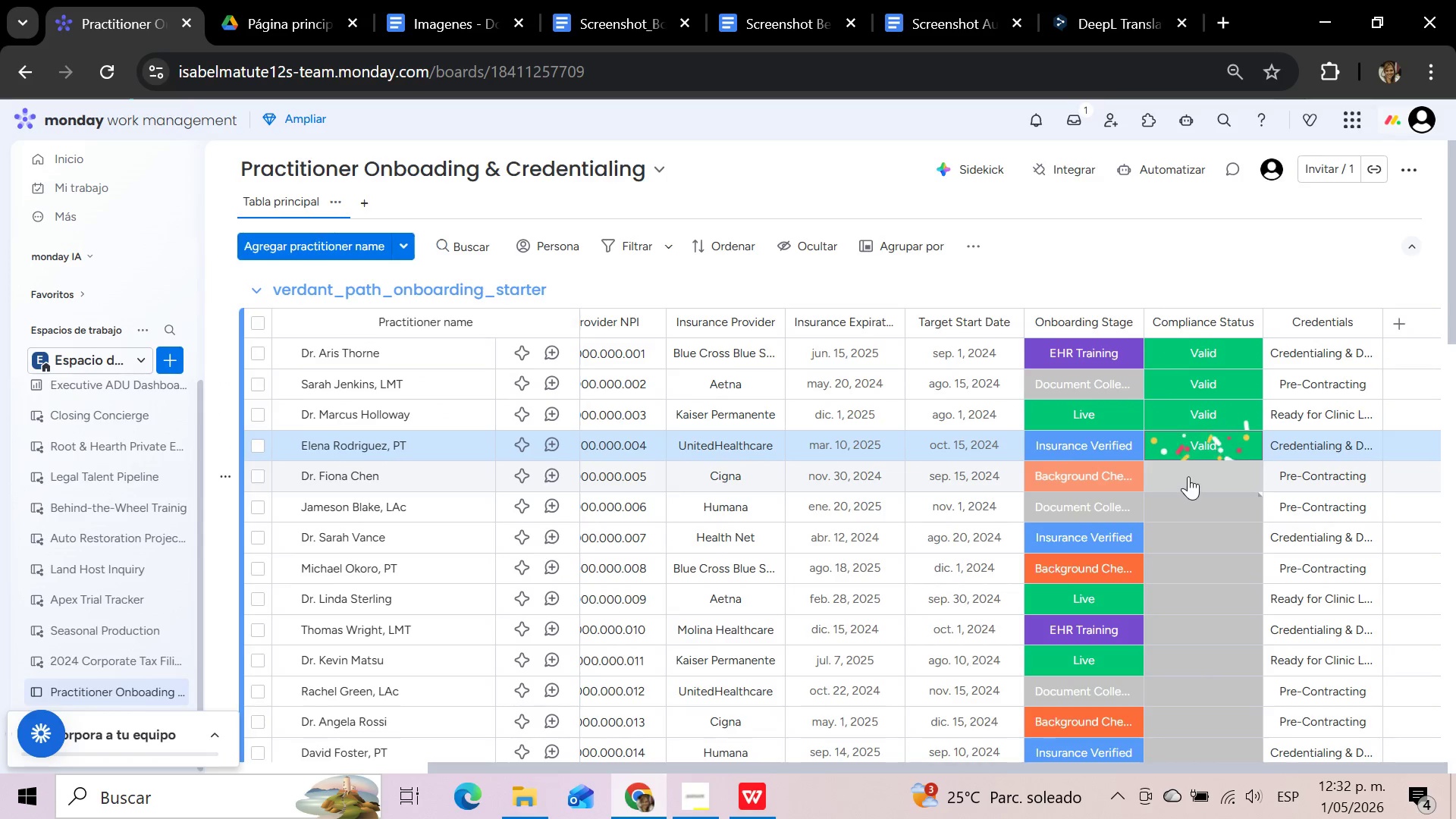 
left_click([1188, 476])
 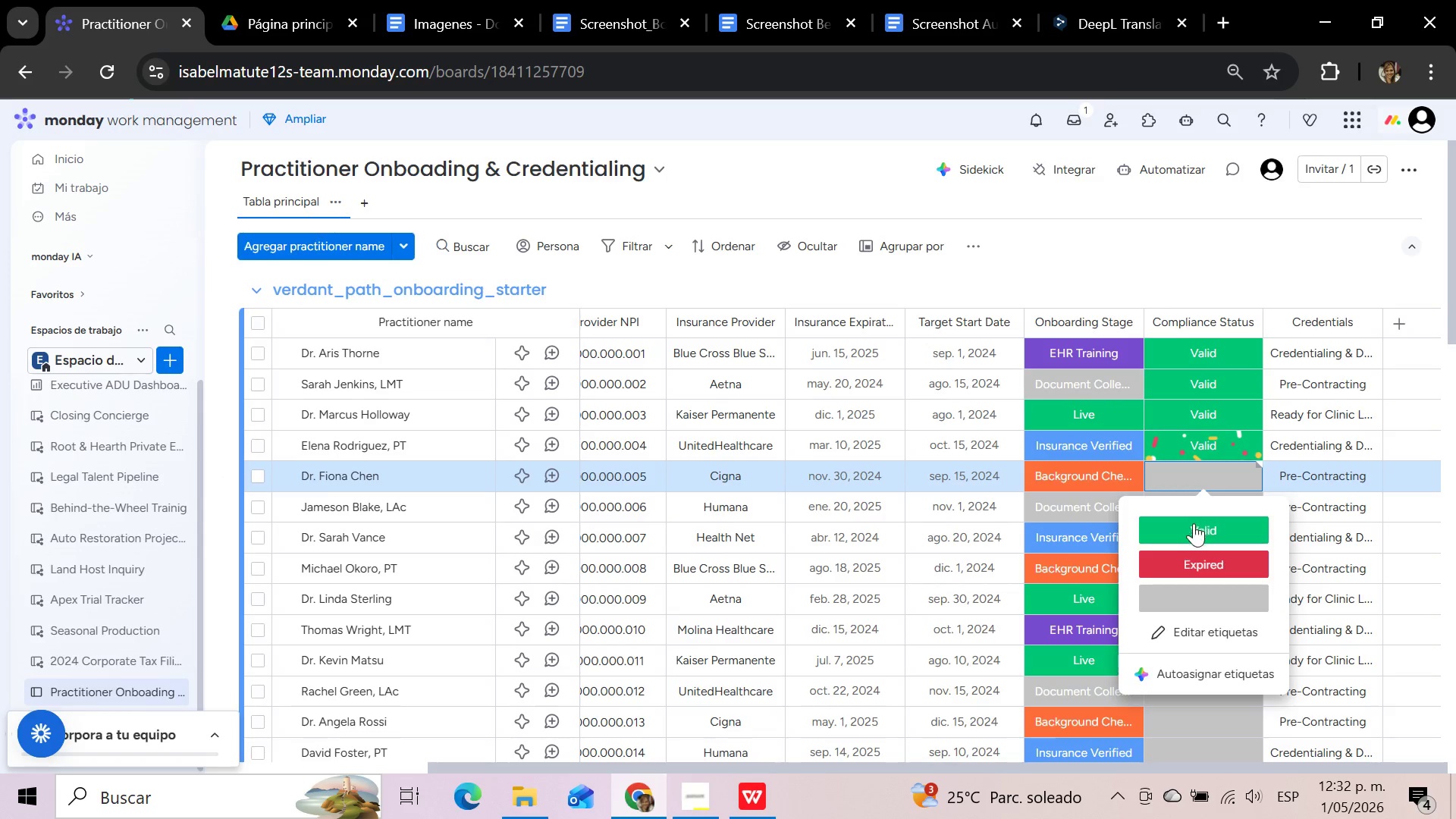 
left_click([1194, 533])
 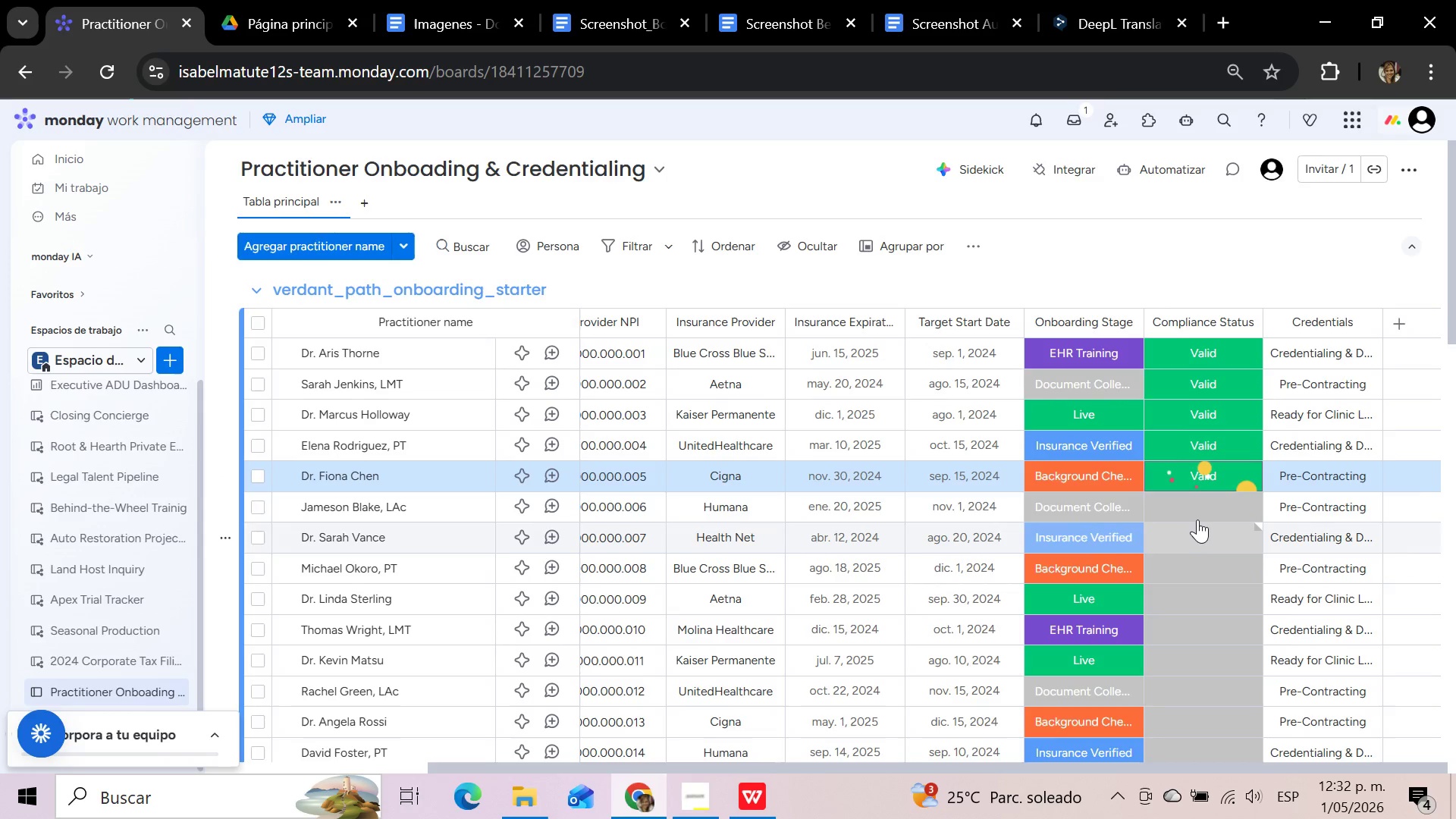 
left_click([1190, 497])
 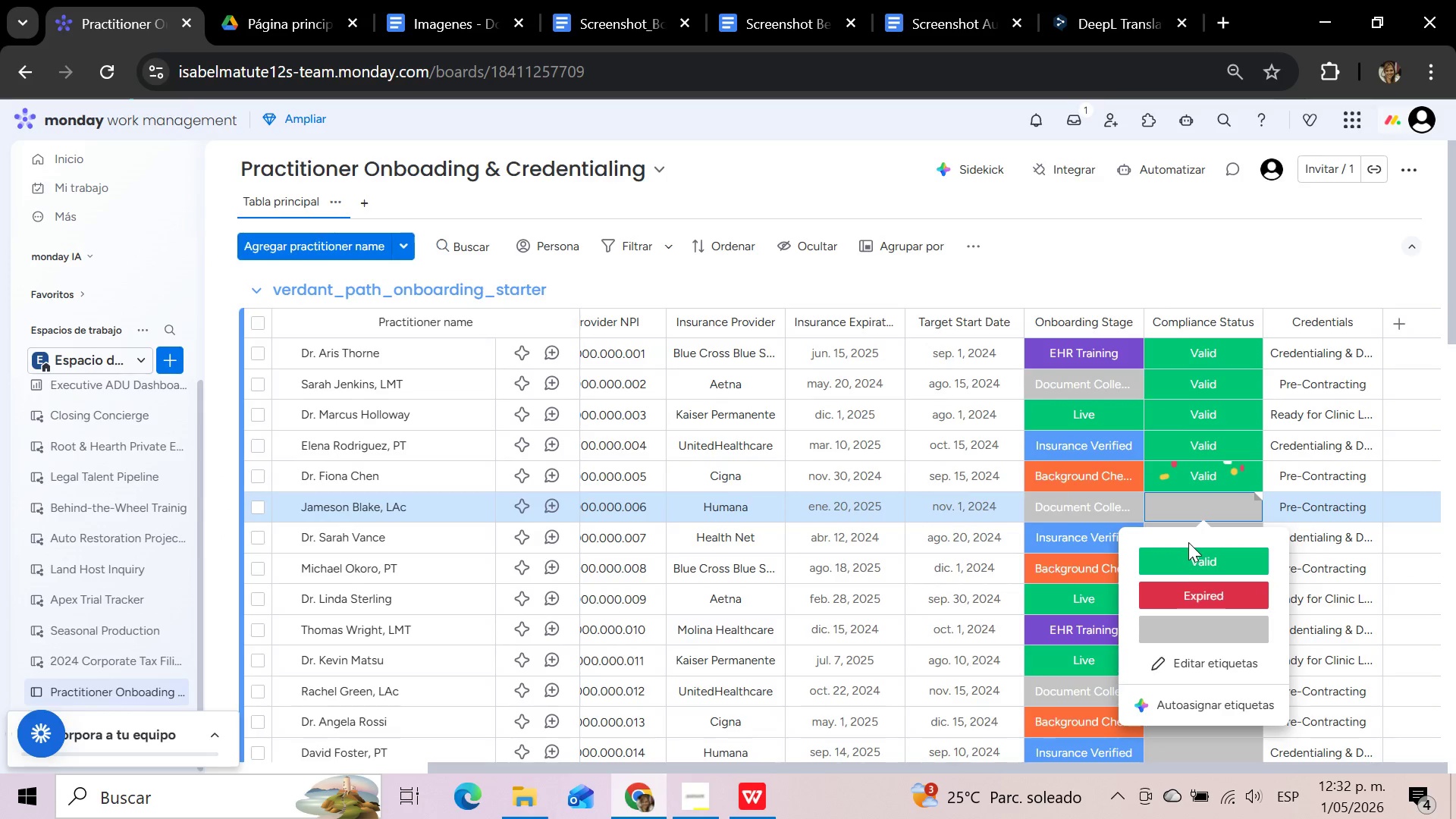 
left_click([1188, 554])
 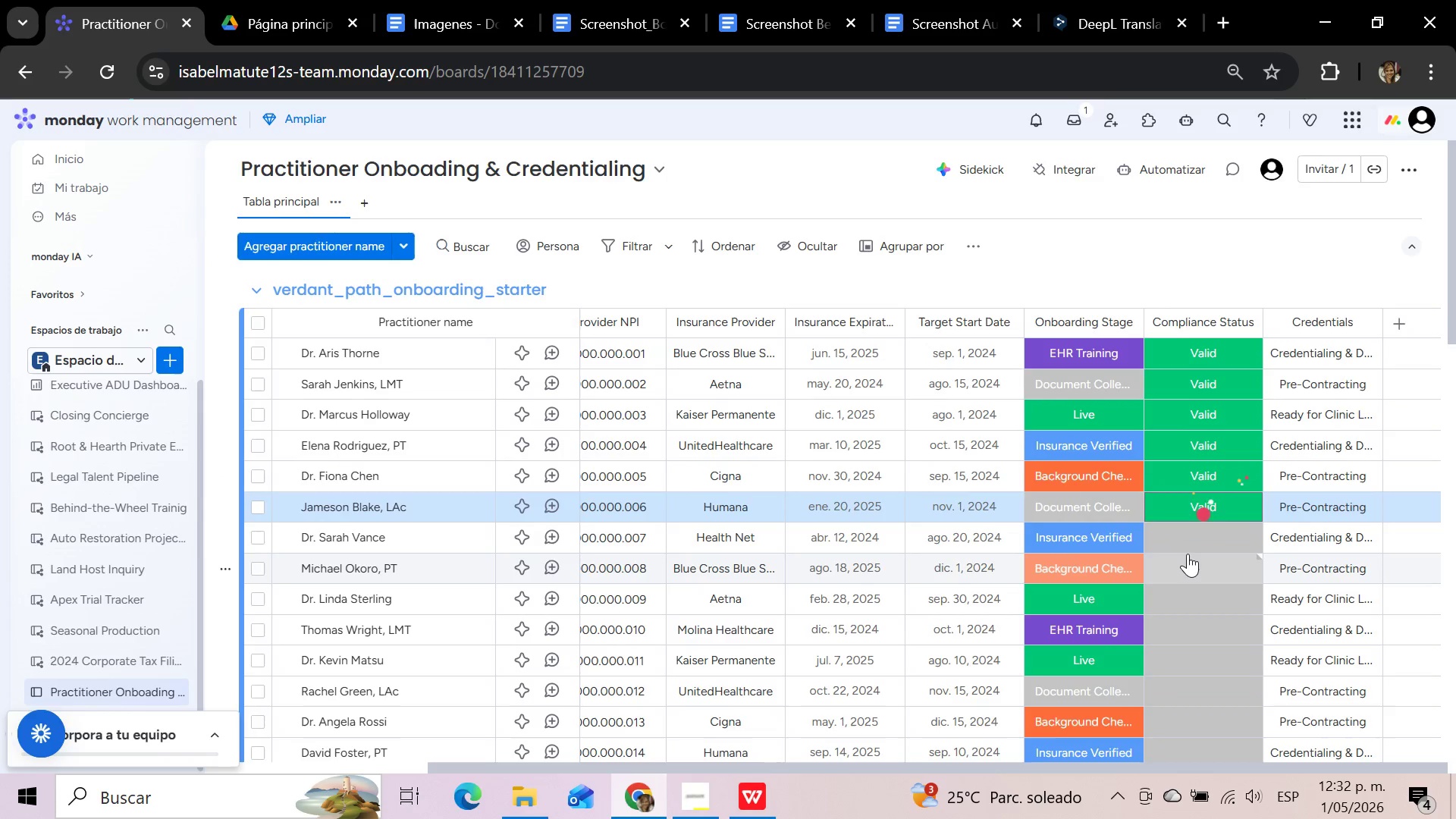 
scroll: coordinate [1188, 554], scroll_direction: down, amount: 1.0
 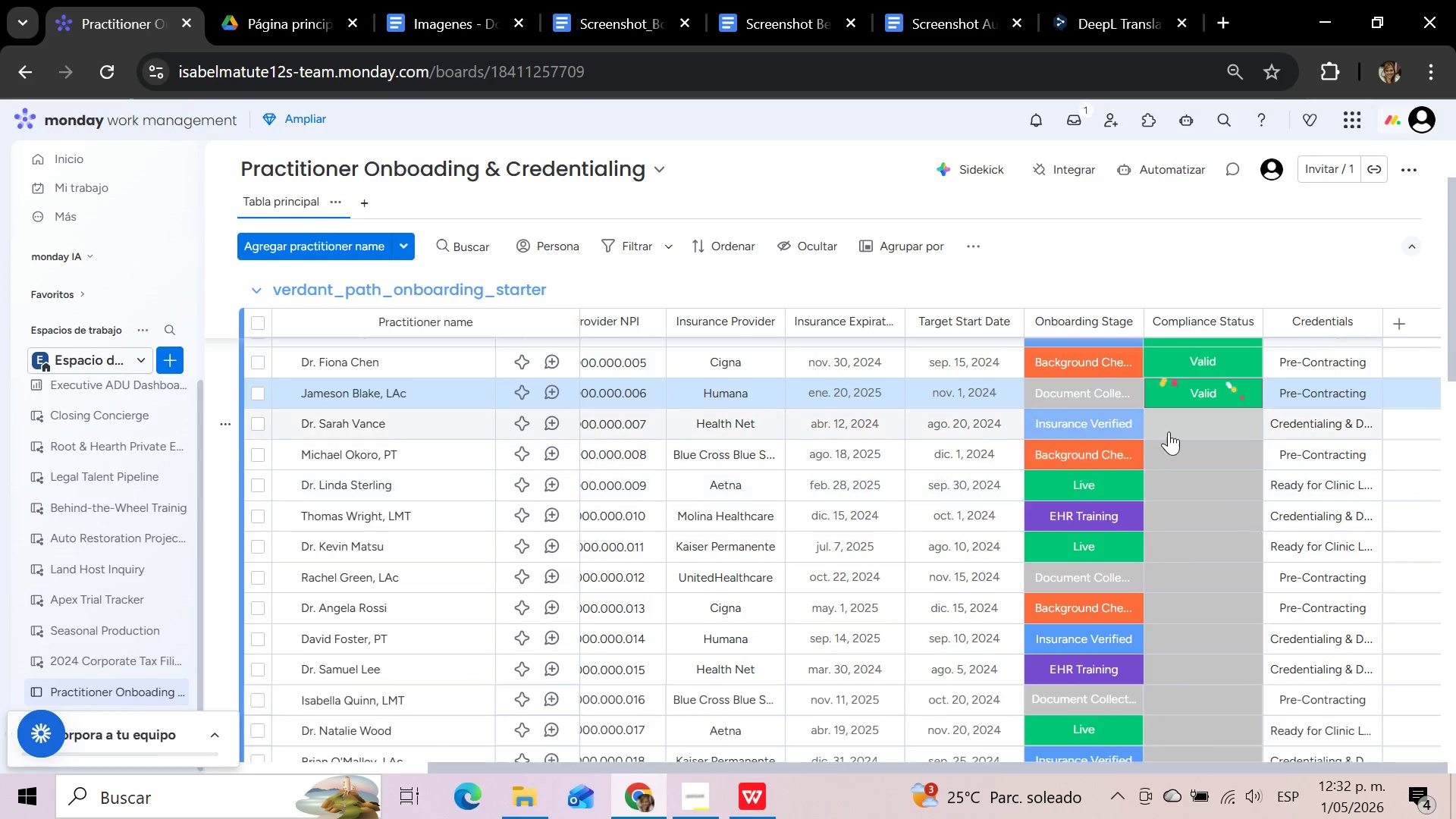 
left_click([1167, 422])
 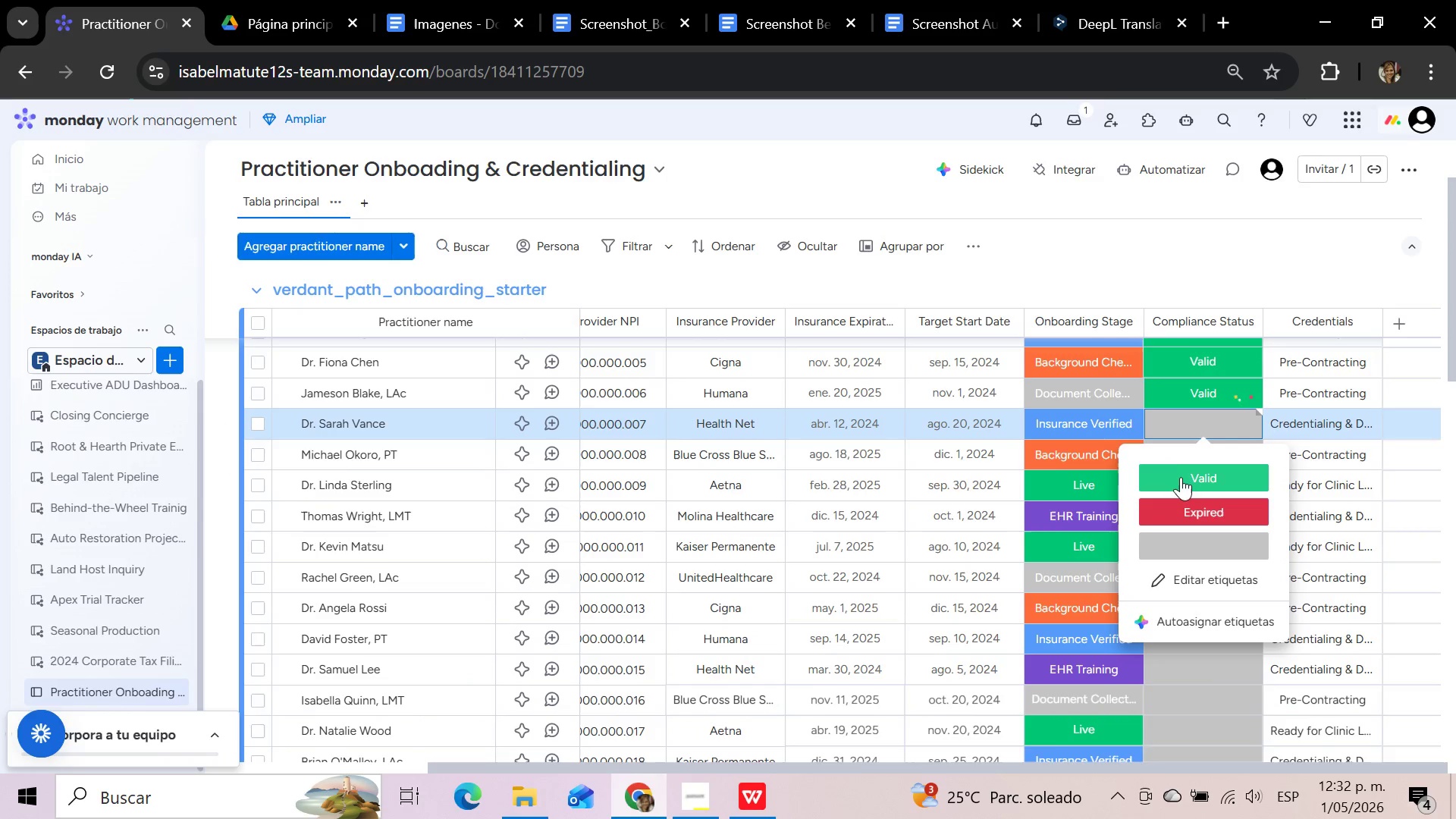 
left_click([1181, 483])
 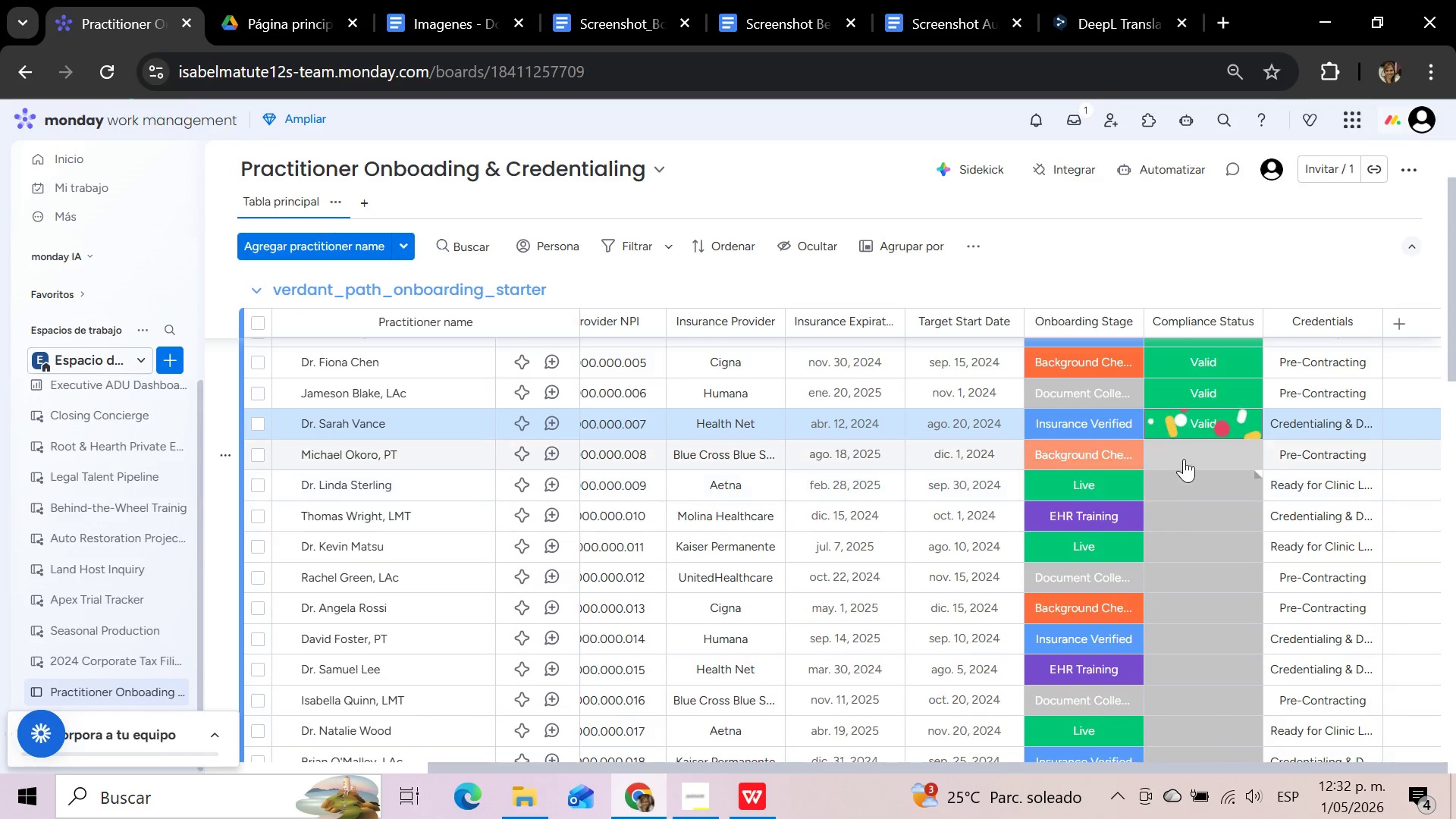 
left_click([1184, 455])
 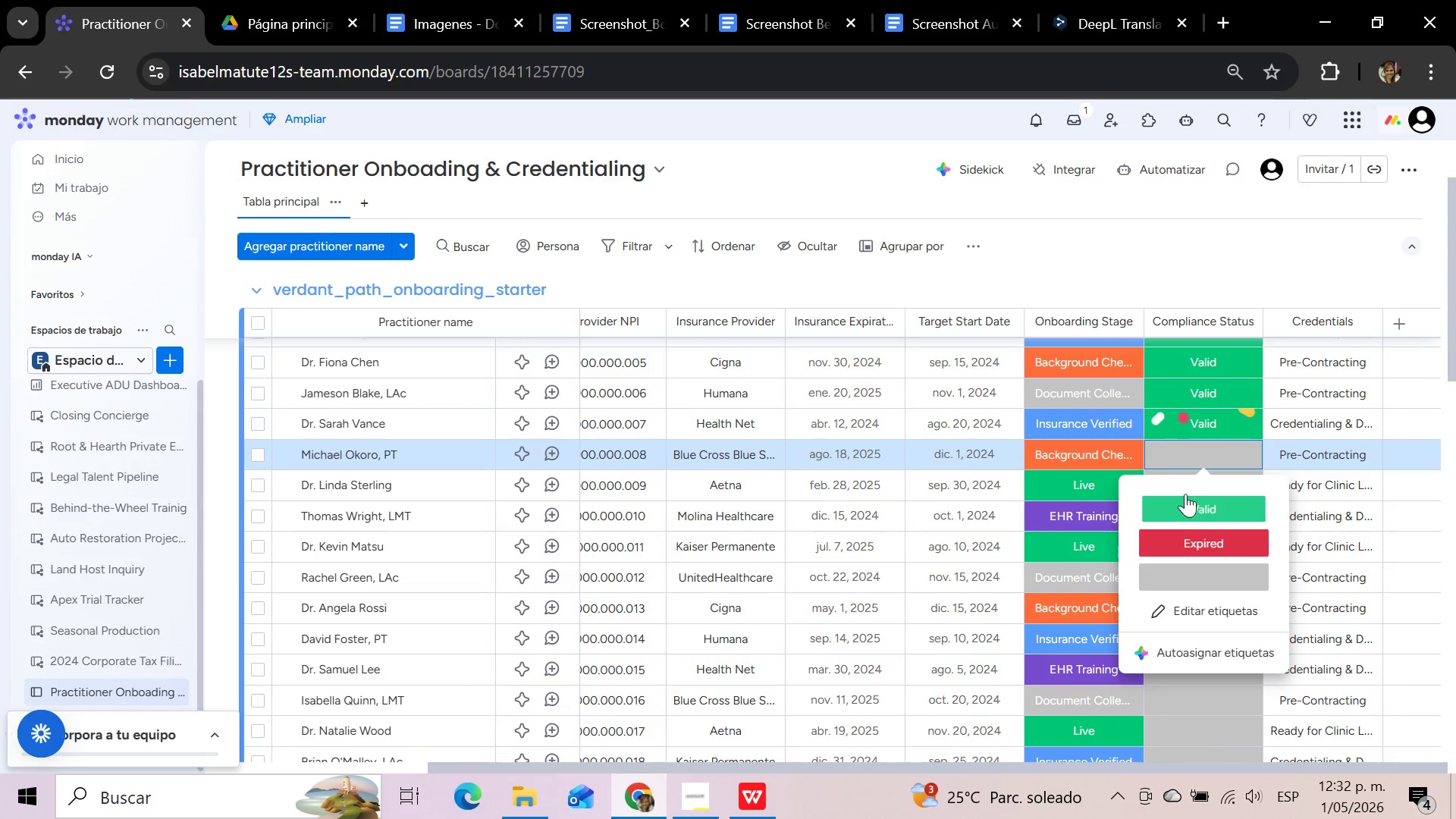 
left_click([1188, 477])
 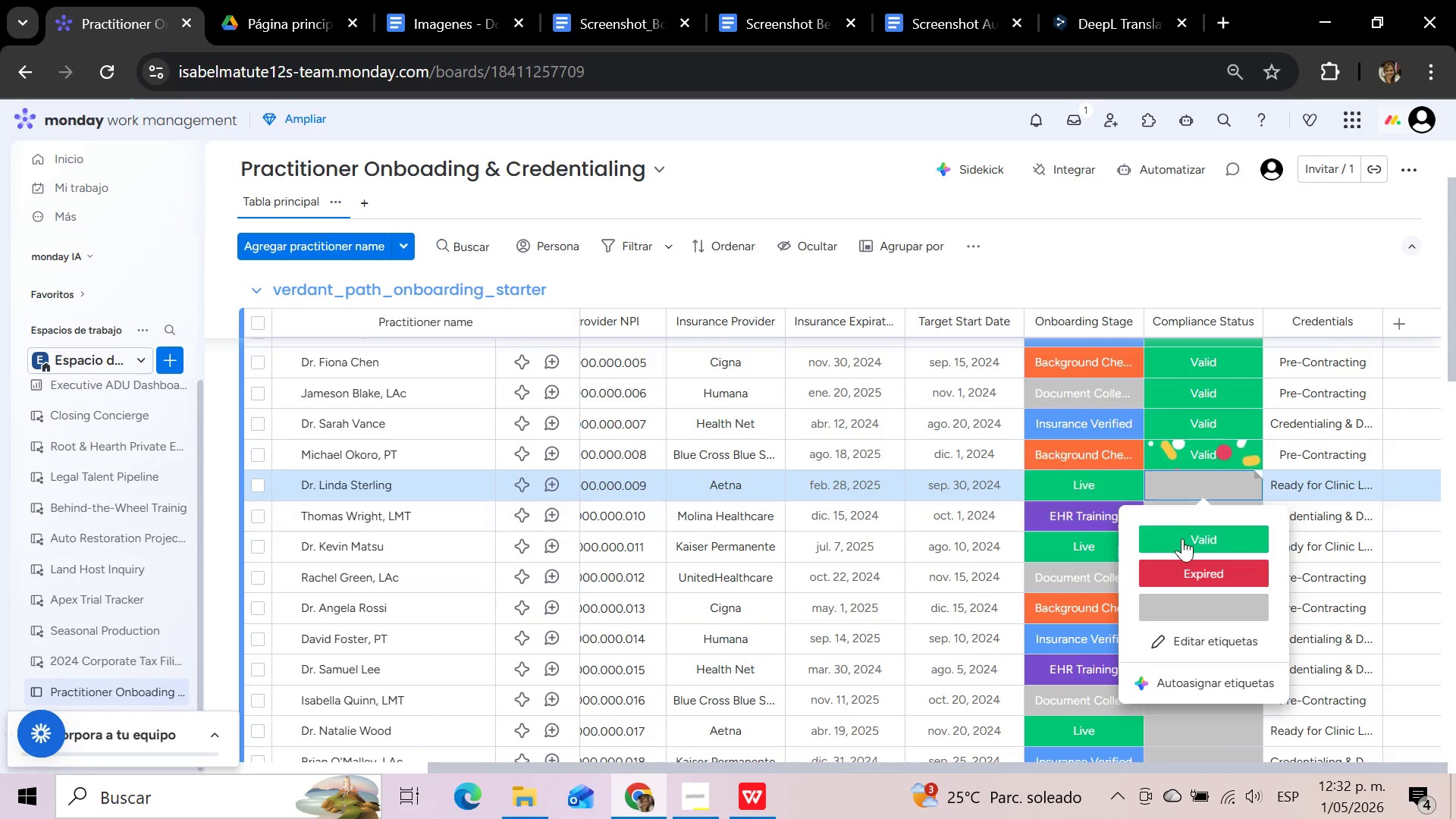 
left_click([1182, 538])
 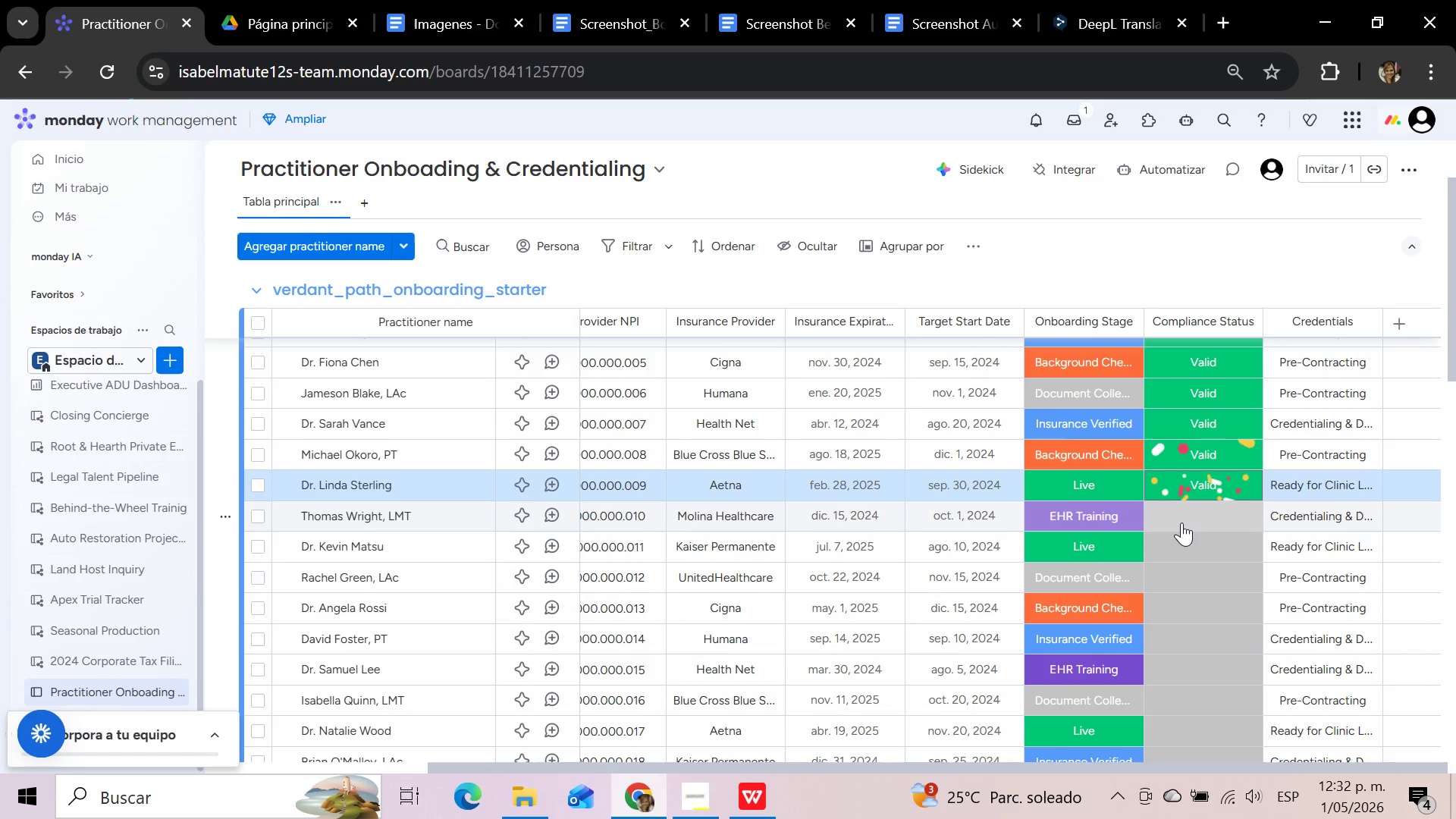 
left_click([1181, 522])
 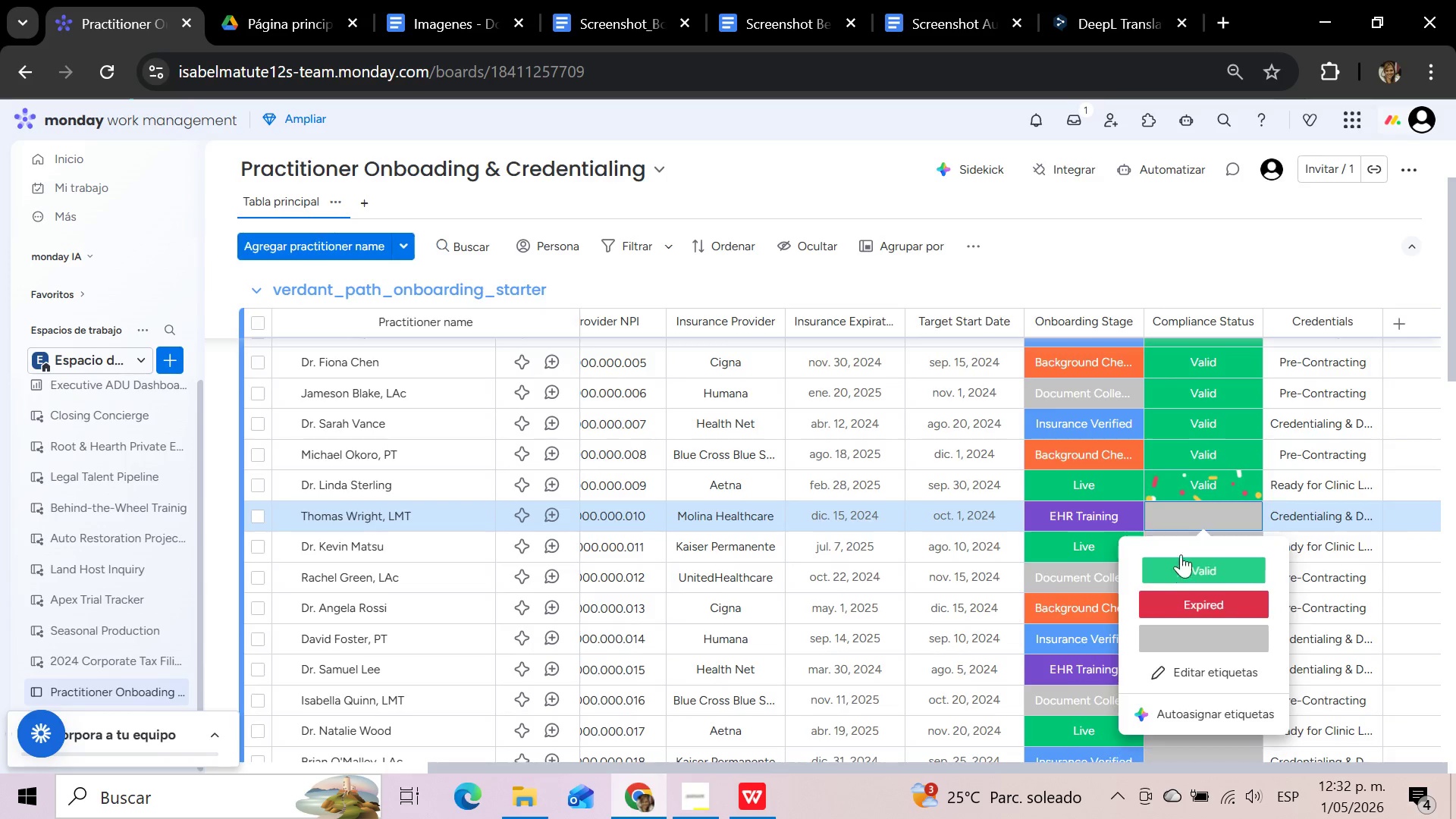 
left_click([1182, 538])
 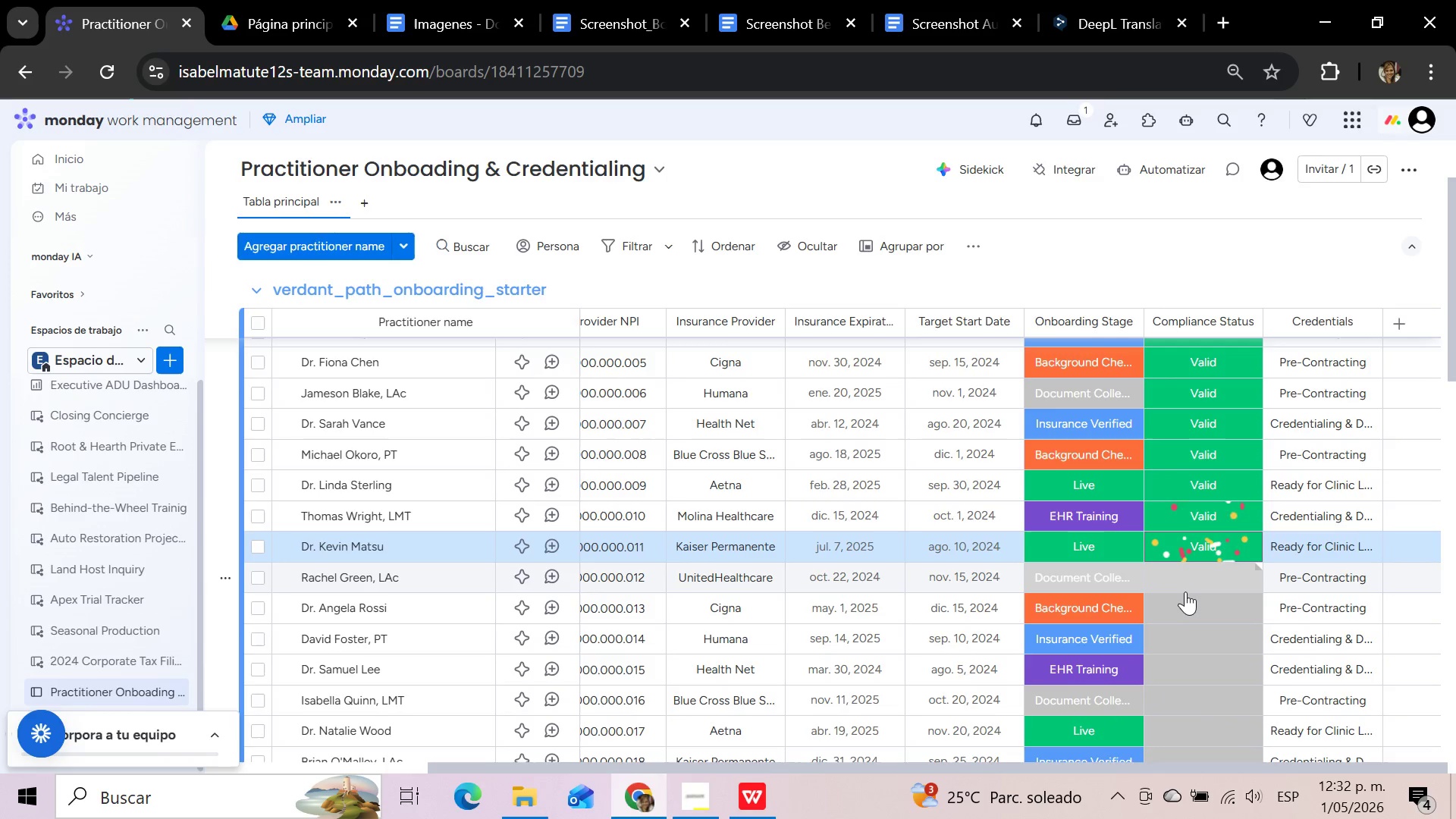 
left_click([1181, 570])
 